 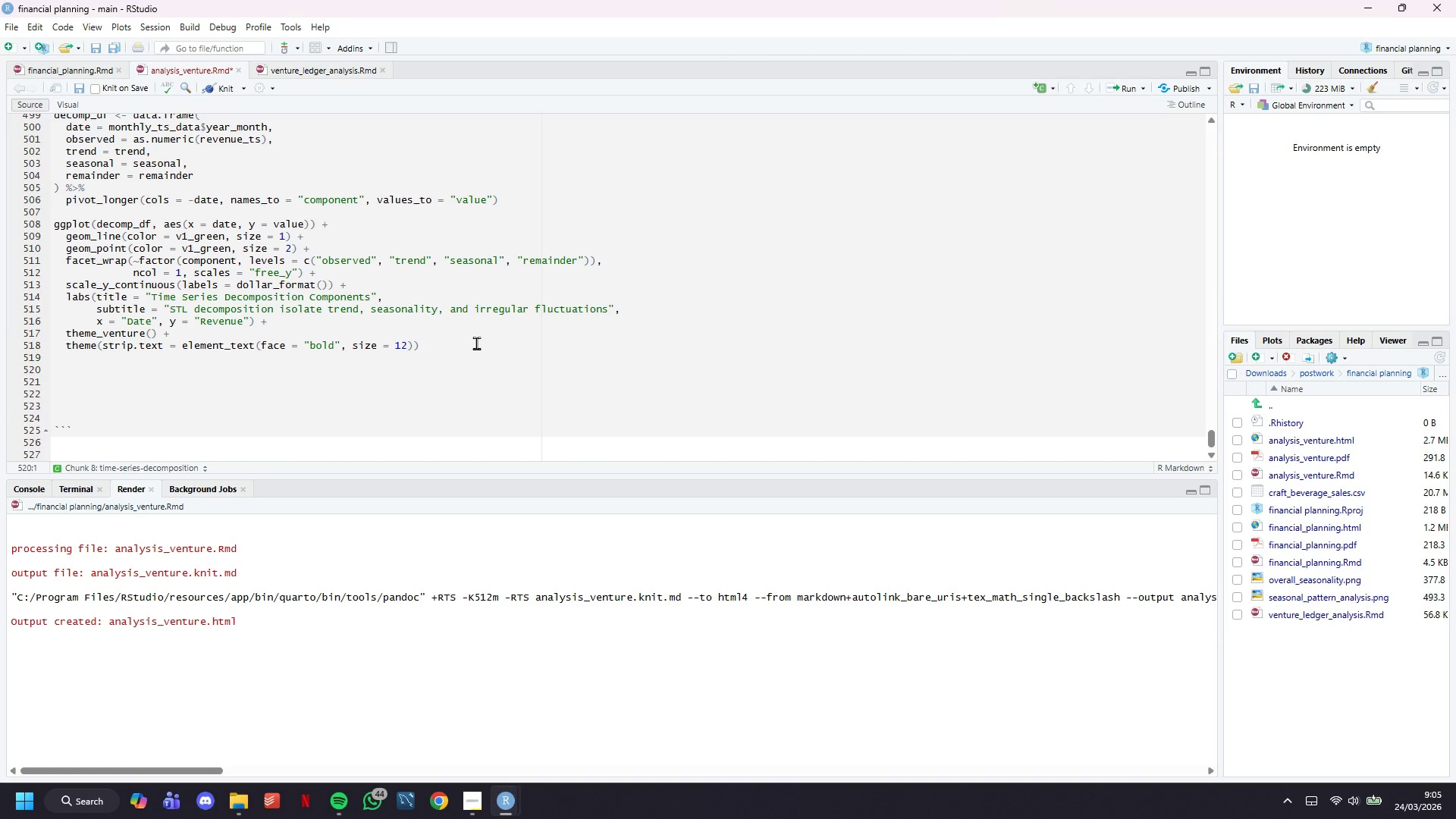 
type(# Seasonal indices (multiplicative)
 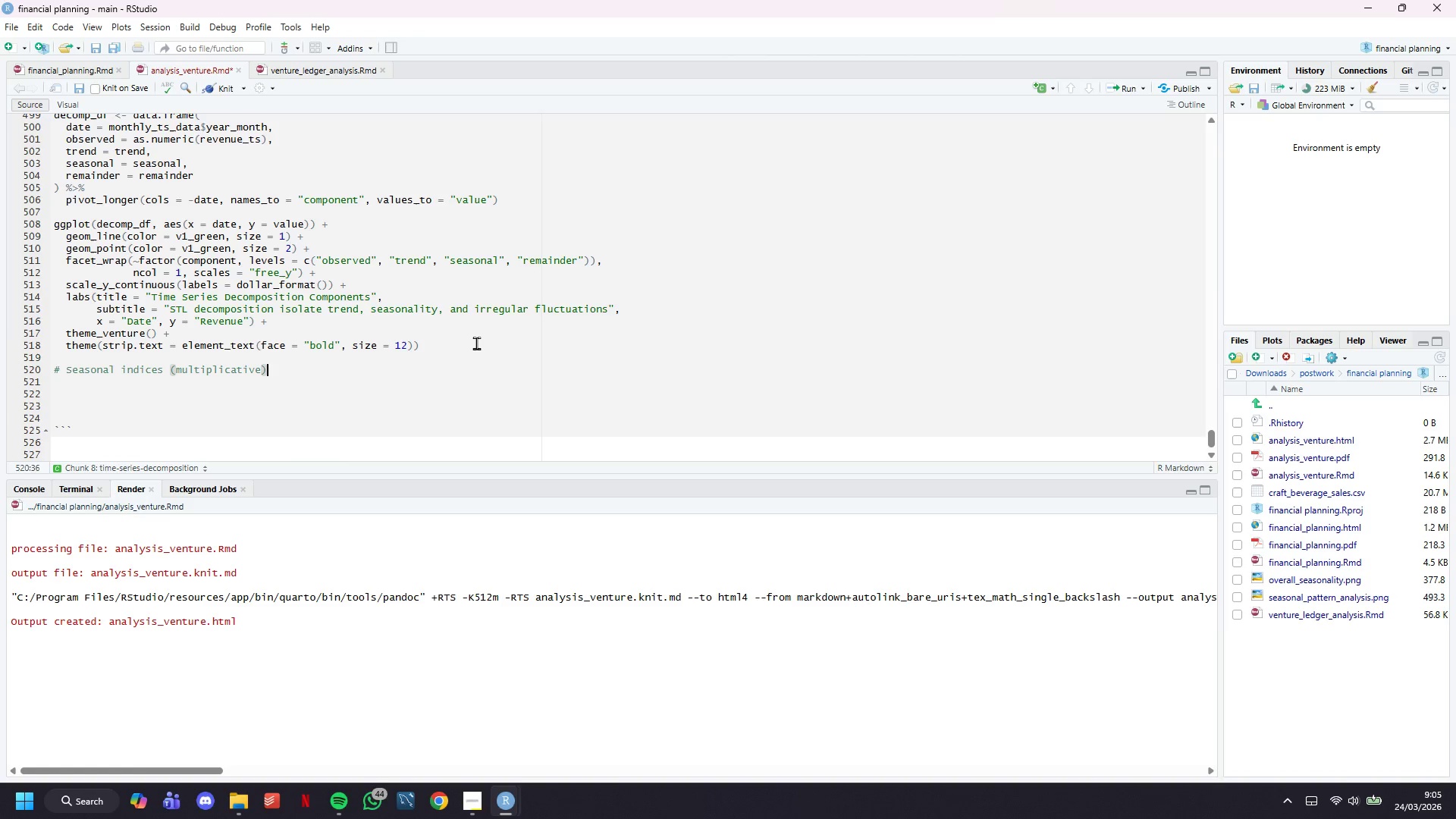 
 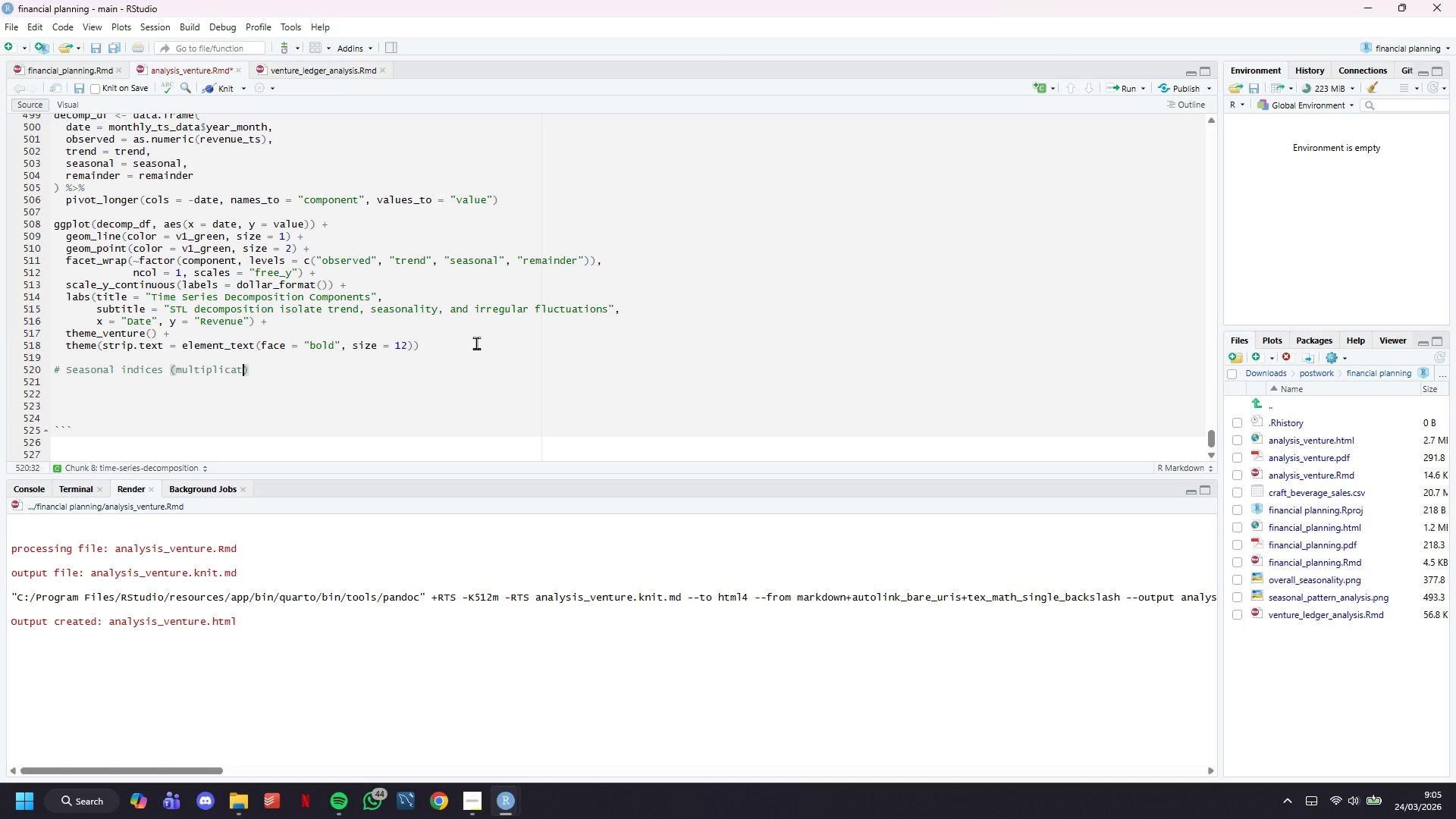 
key(ArrowRight)
 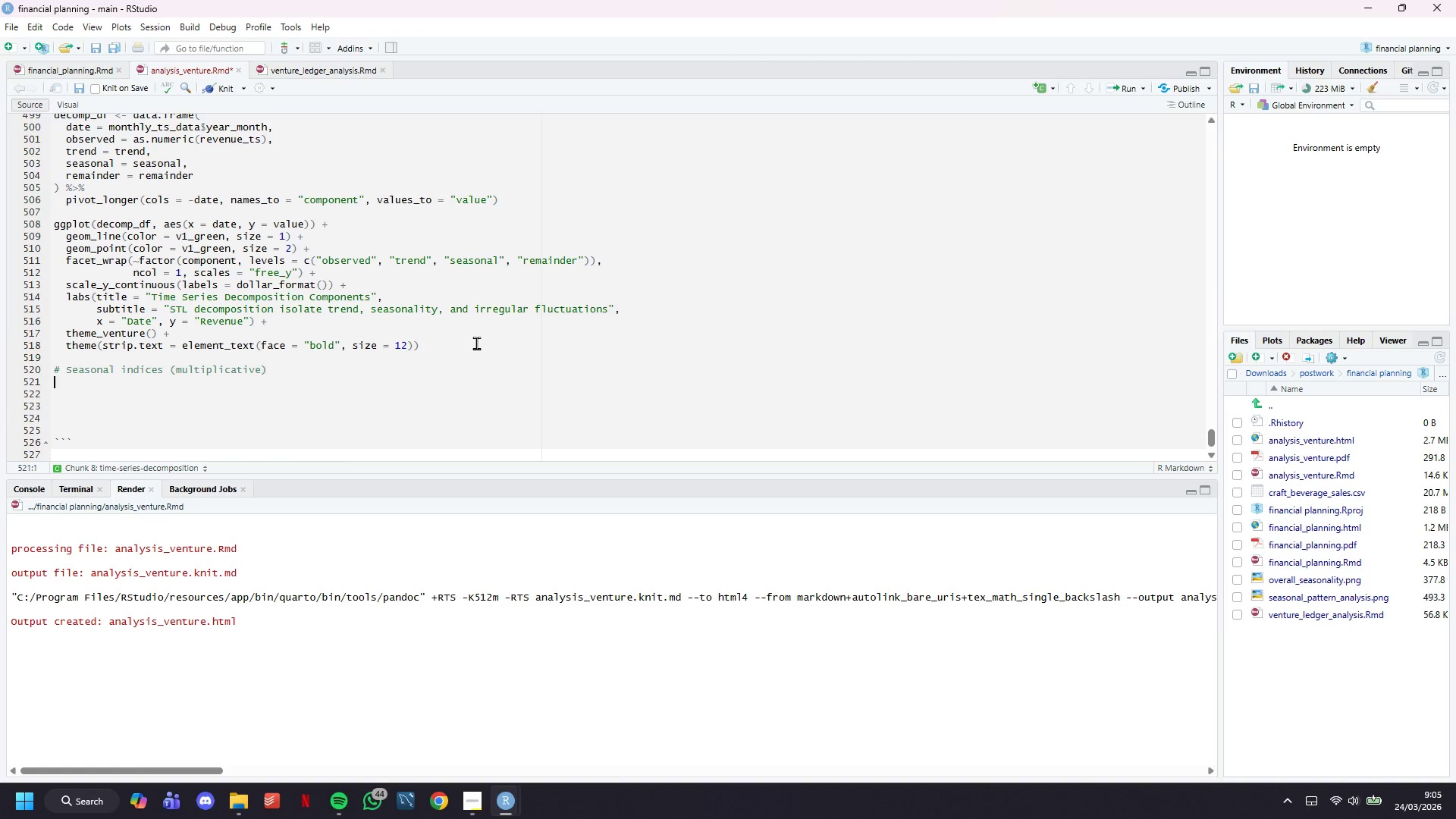 
key(Enter)
 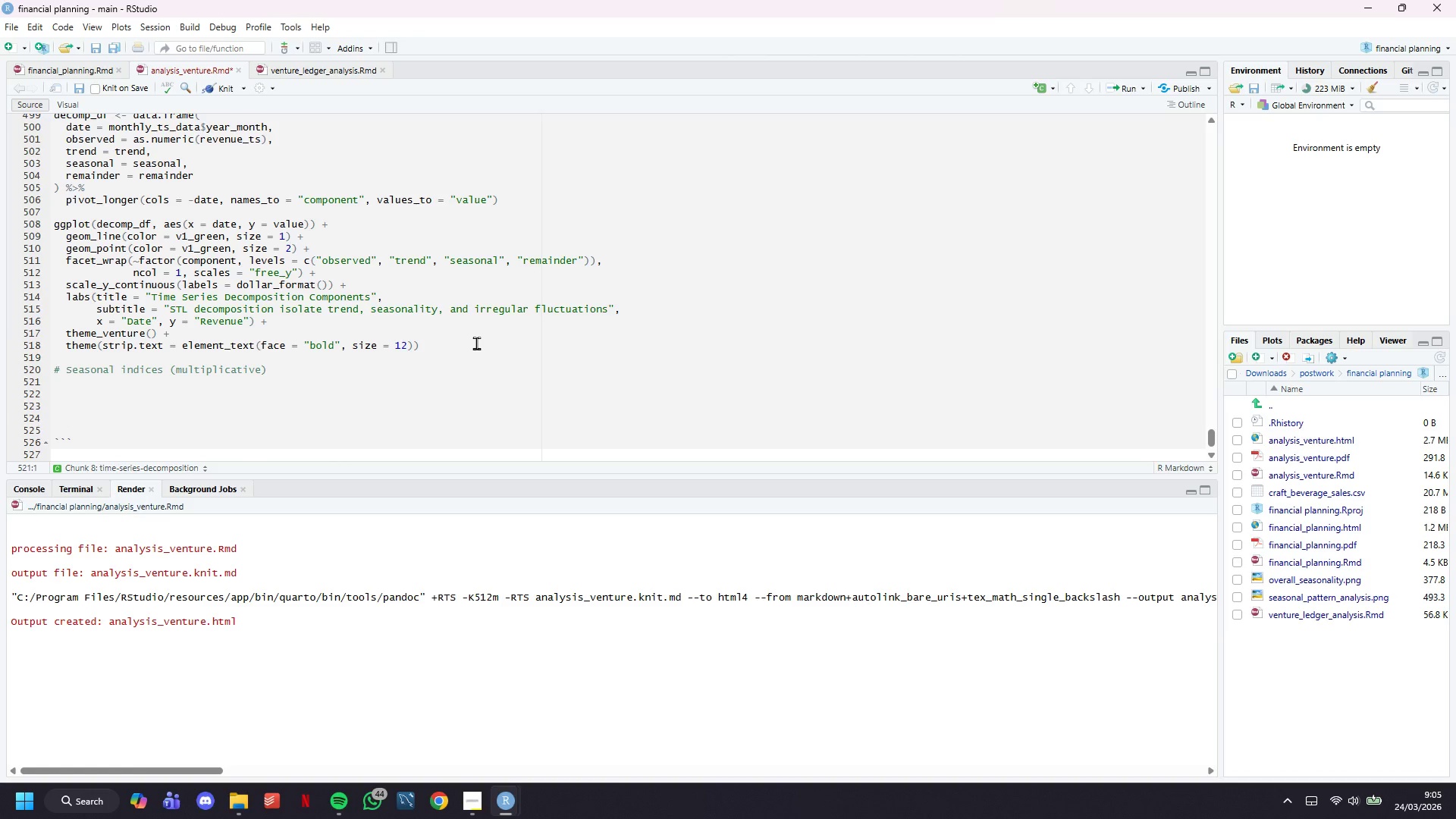 
type(seasonal_indices <- seasonal + mean(revenue_ts)
 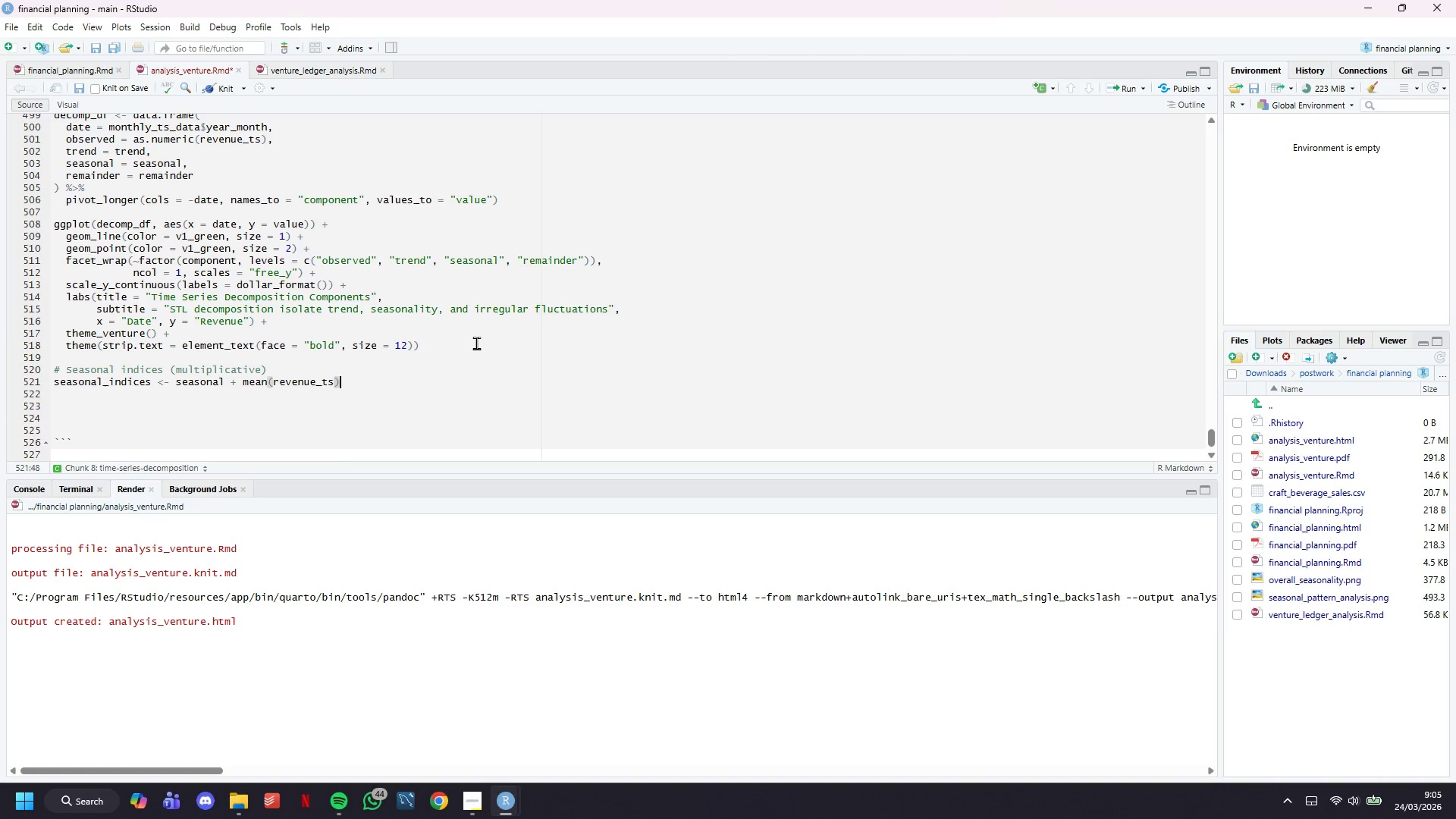 
 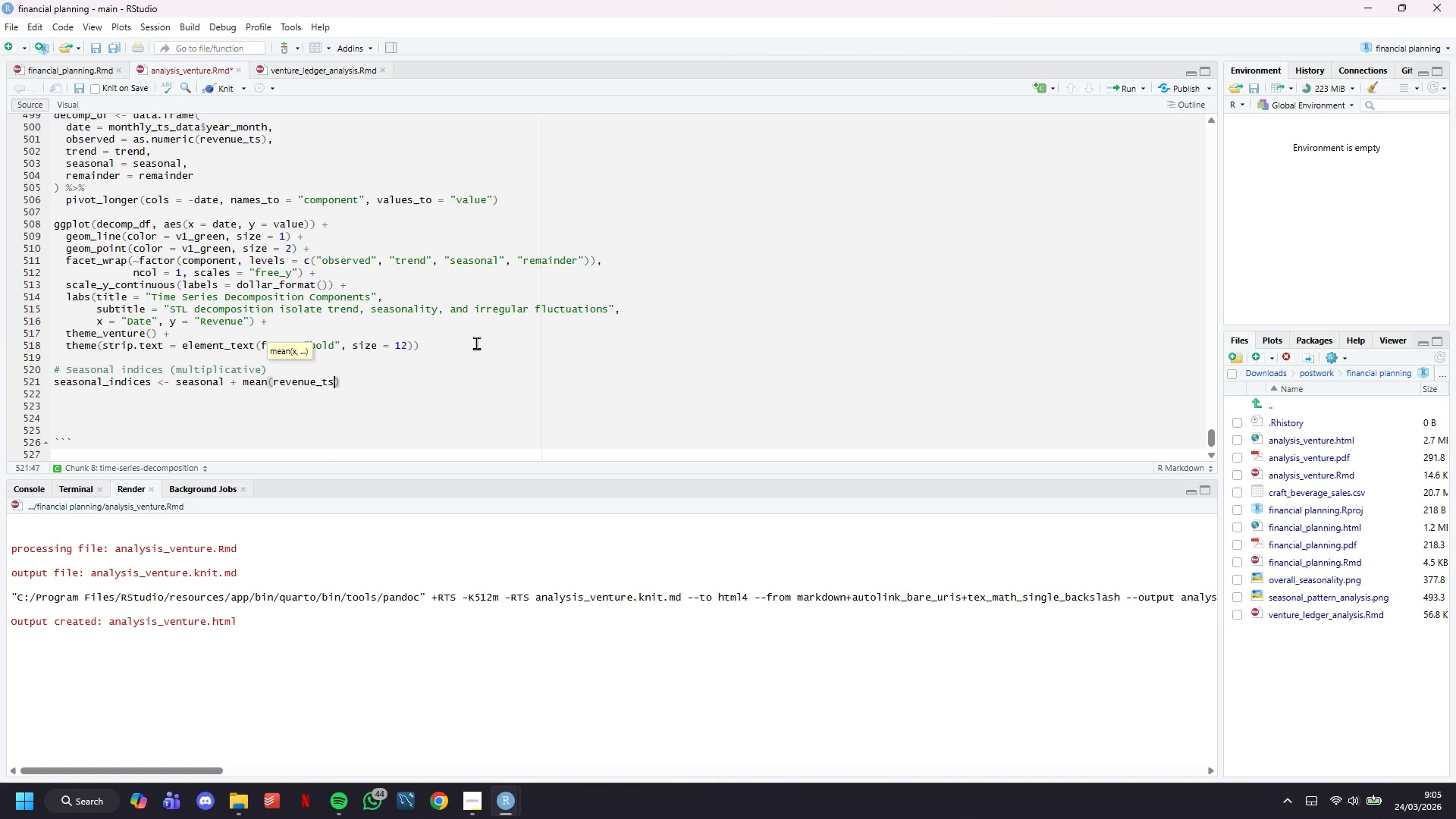 
key(ArrowRight)
 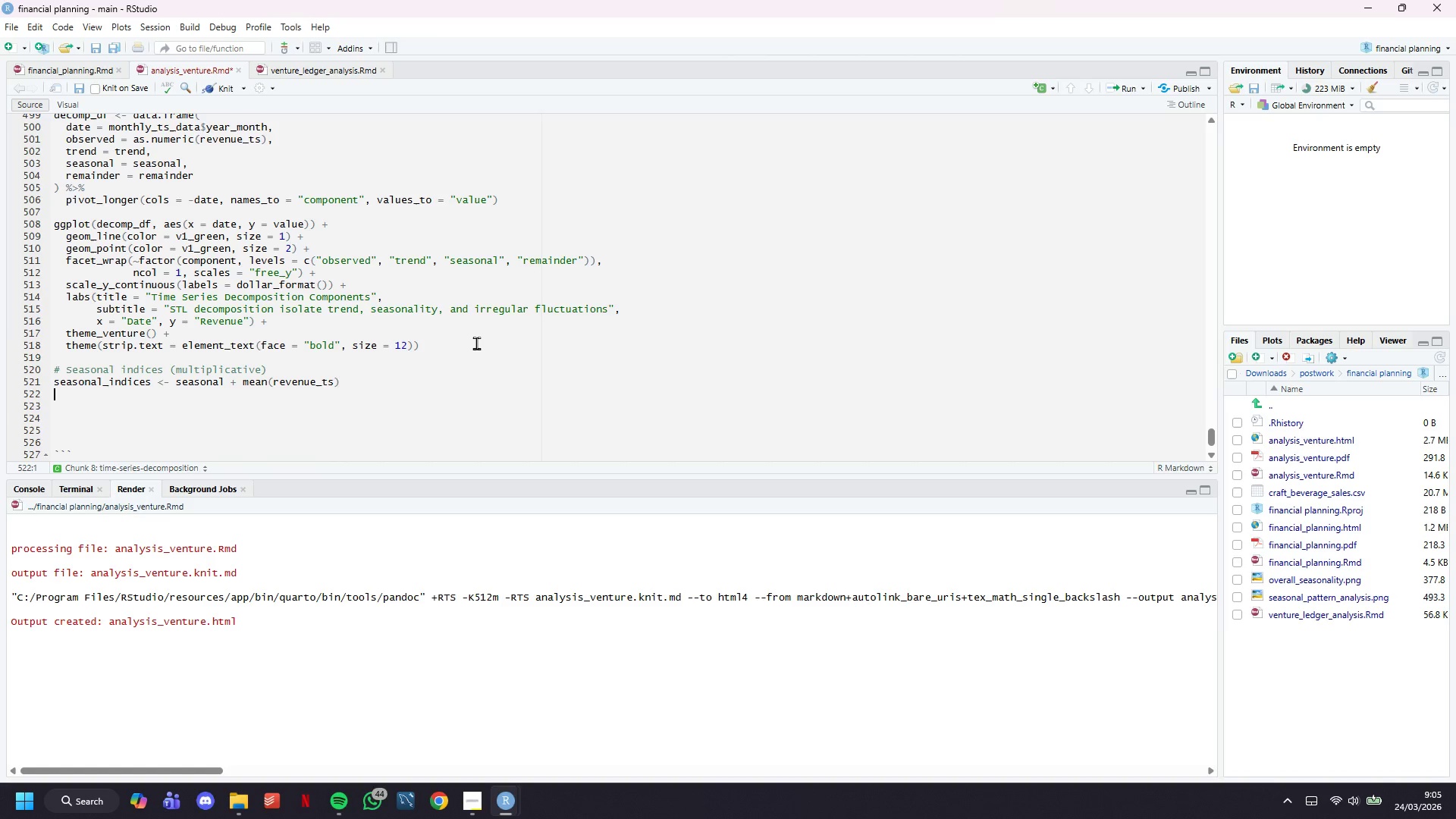 
key(Enter)
 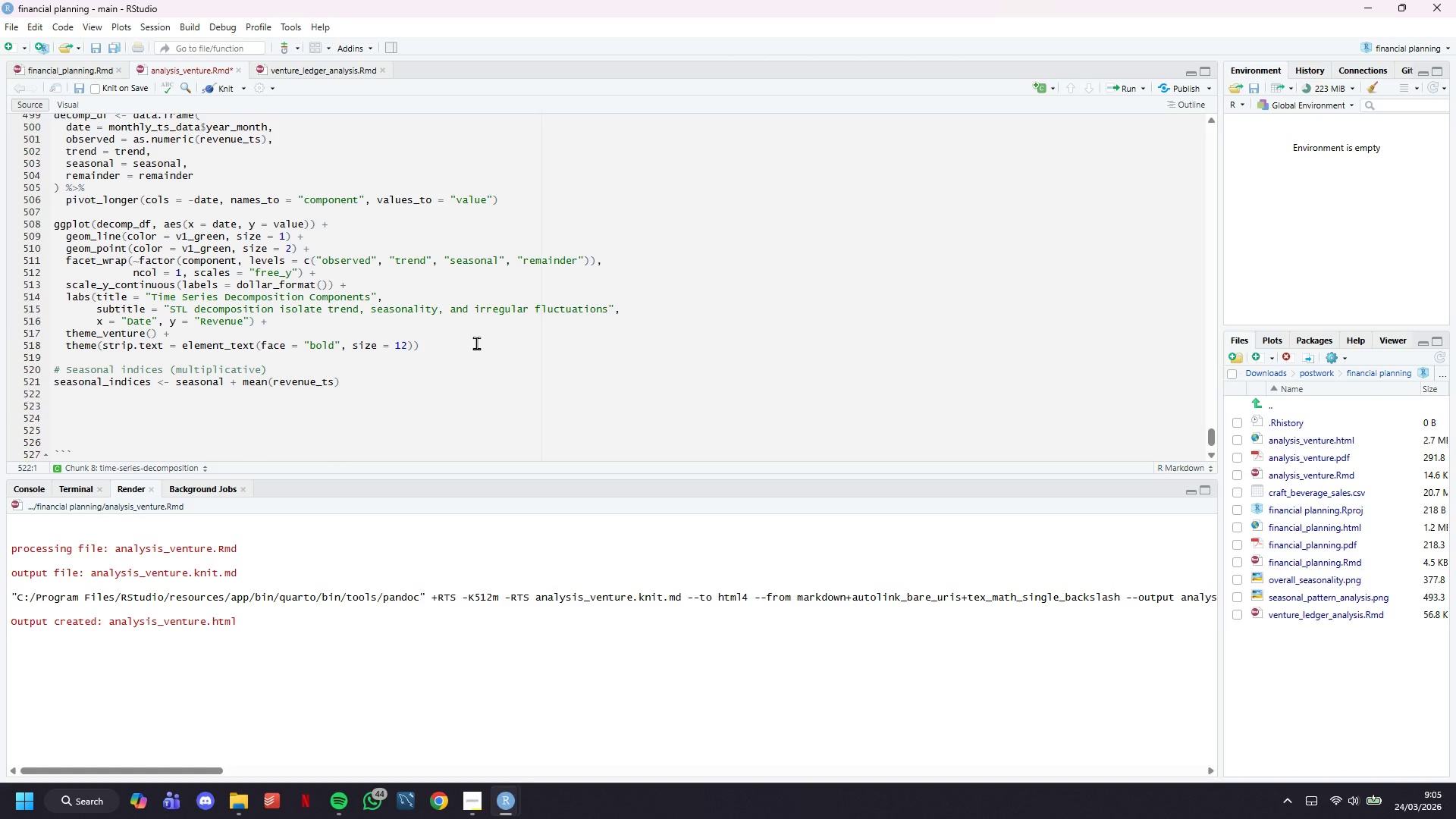 
type(montlu)
key(Backspace)
type(y)
key(Backspace)
key(Backspace)
type(hly_indices <- tapply(seasonal, cycle(revenue_ts)
 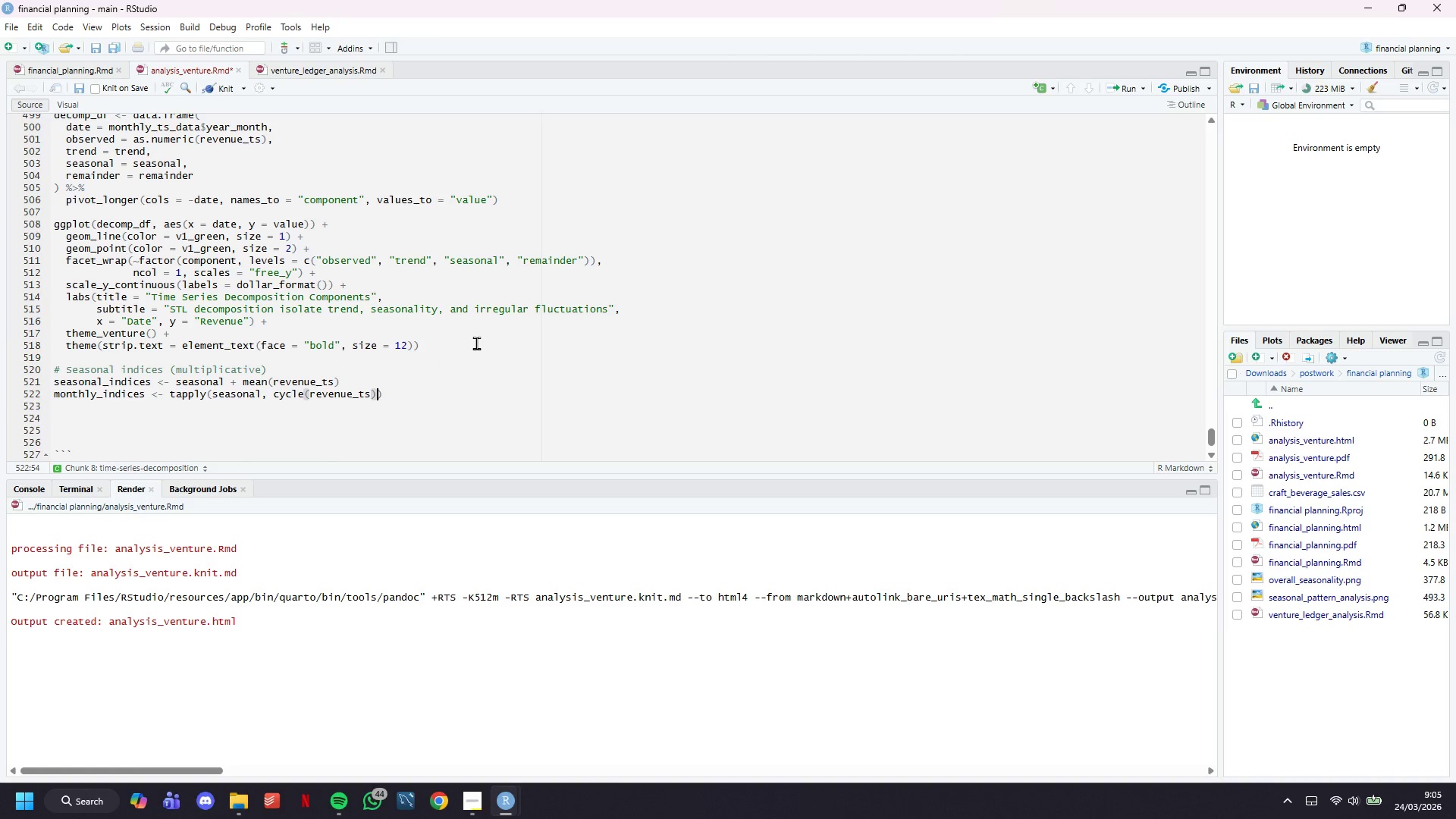 
 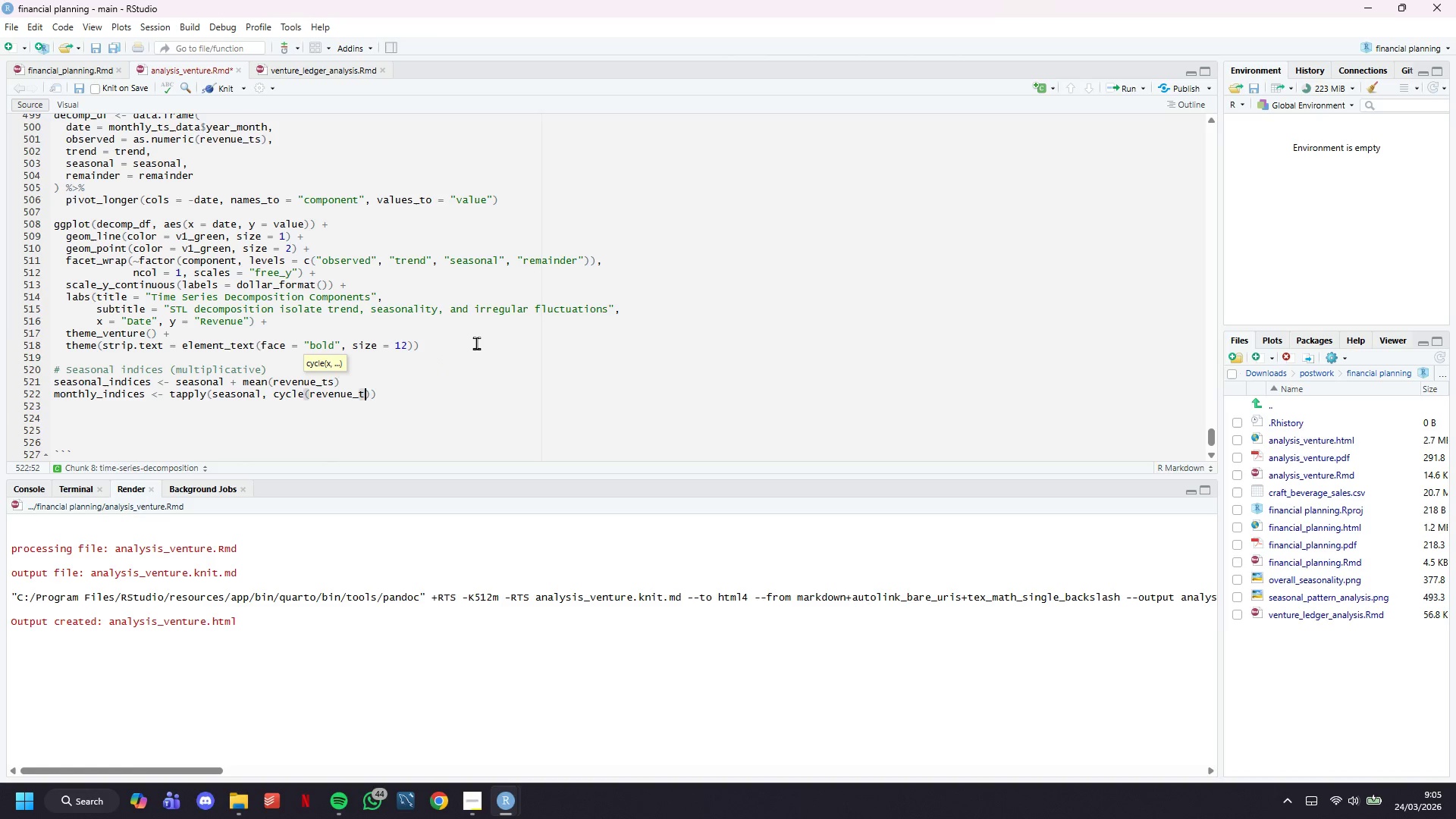 
key(ArrowRight)
 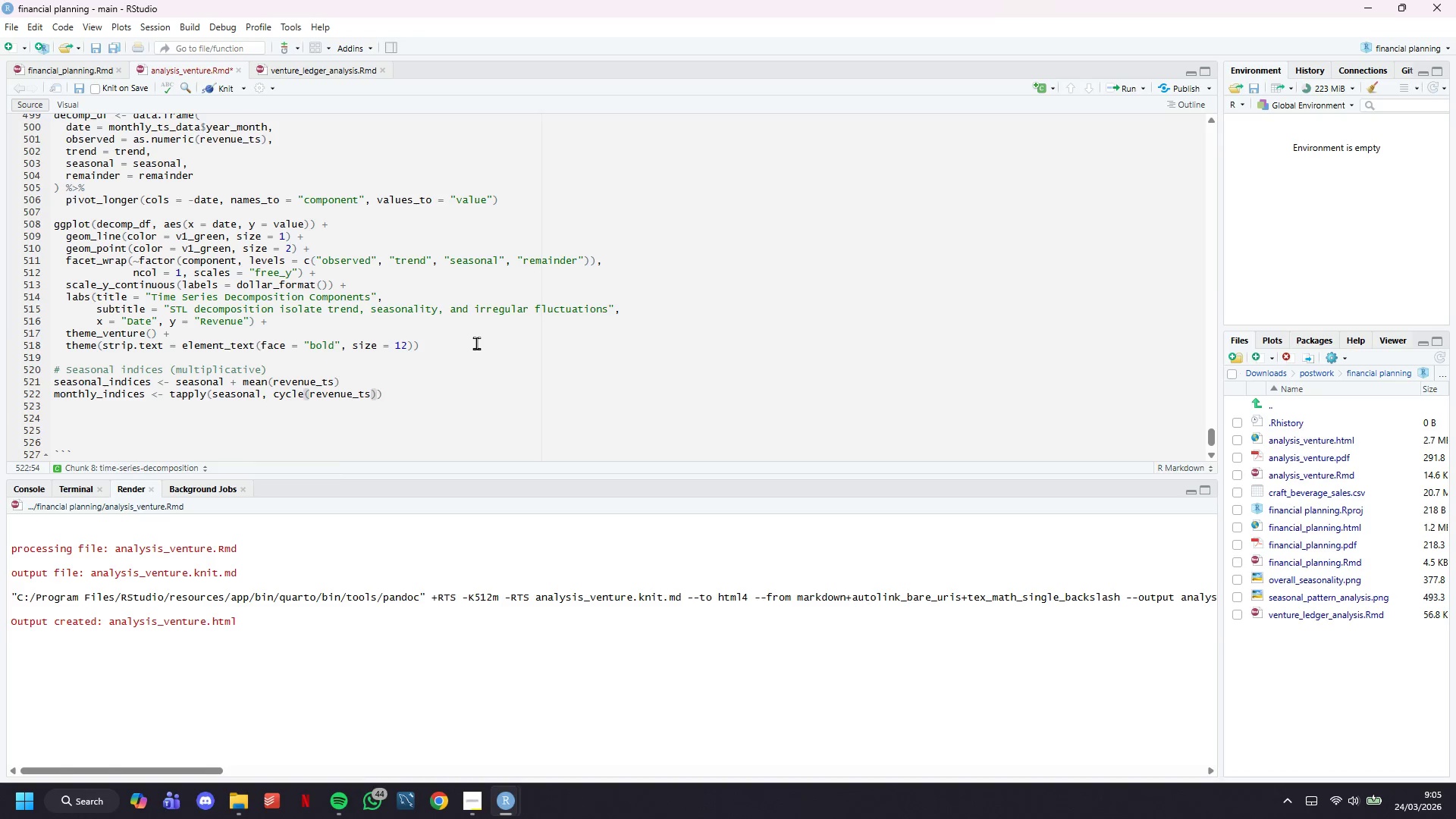 
type(, mean)
 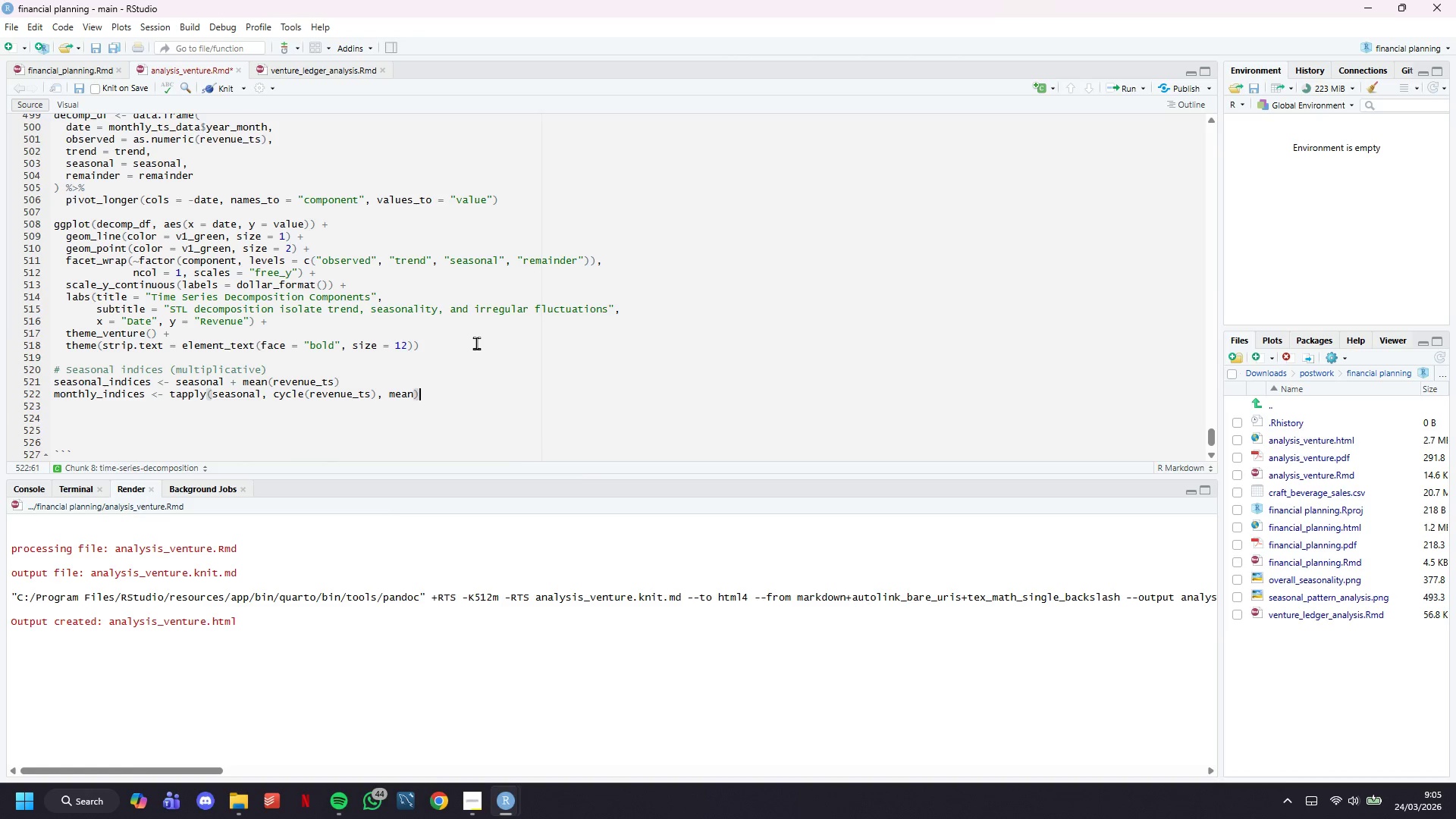 
key(ArrowRight)
 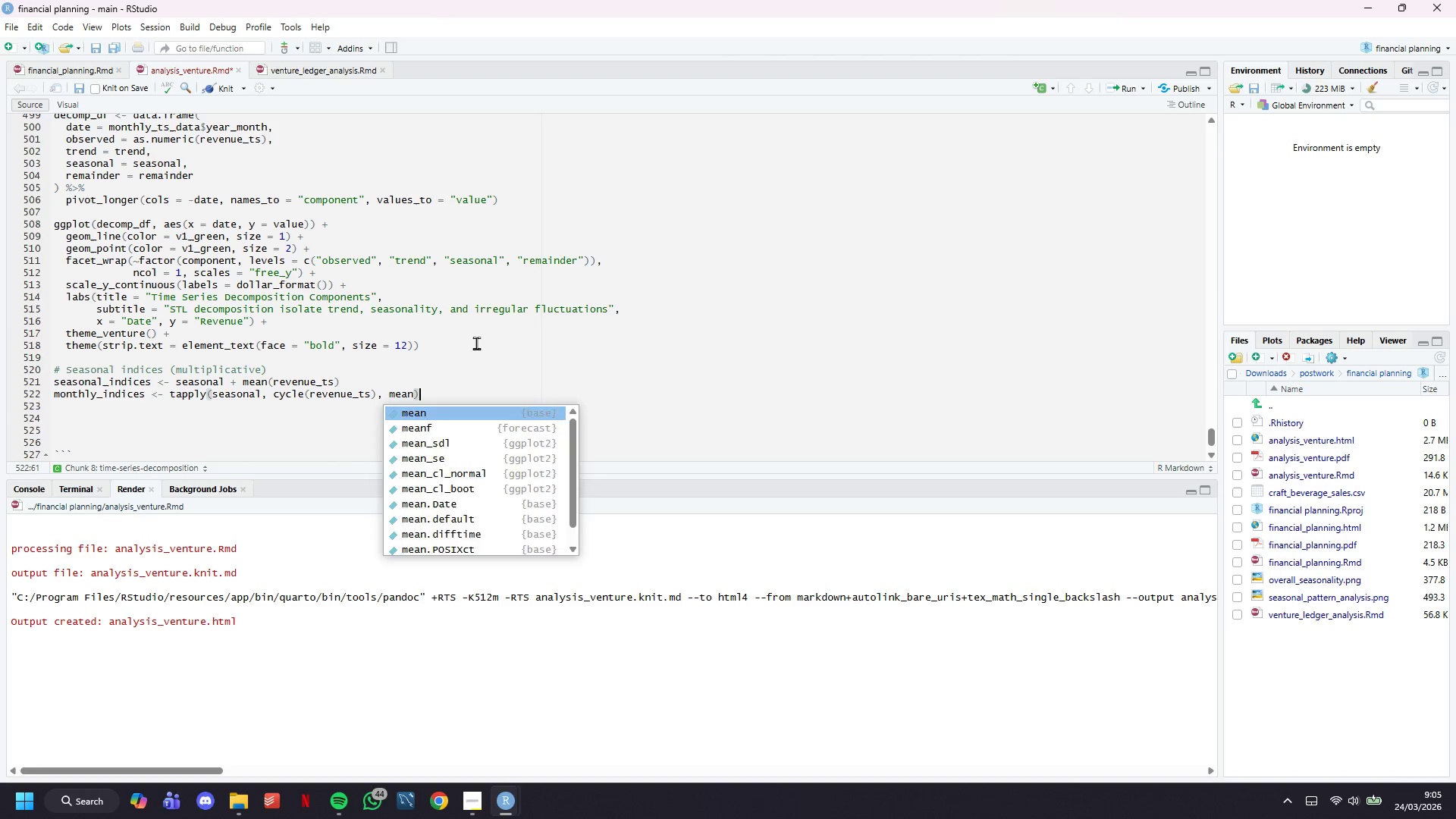 
key(Enter)
 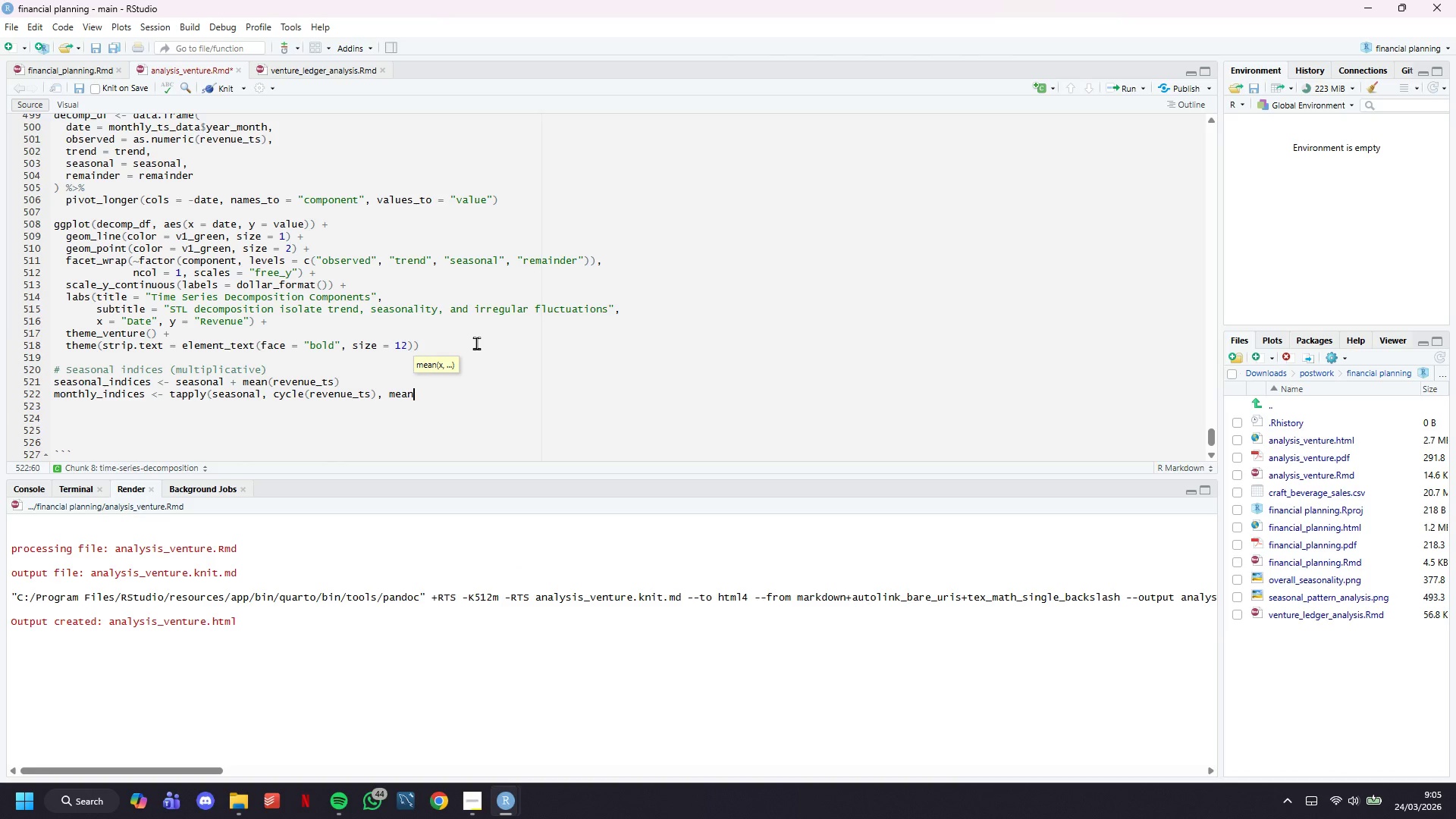 
key(Enter)
 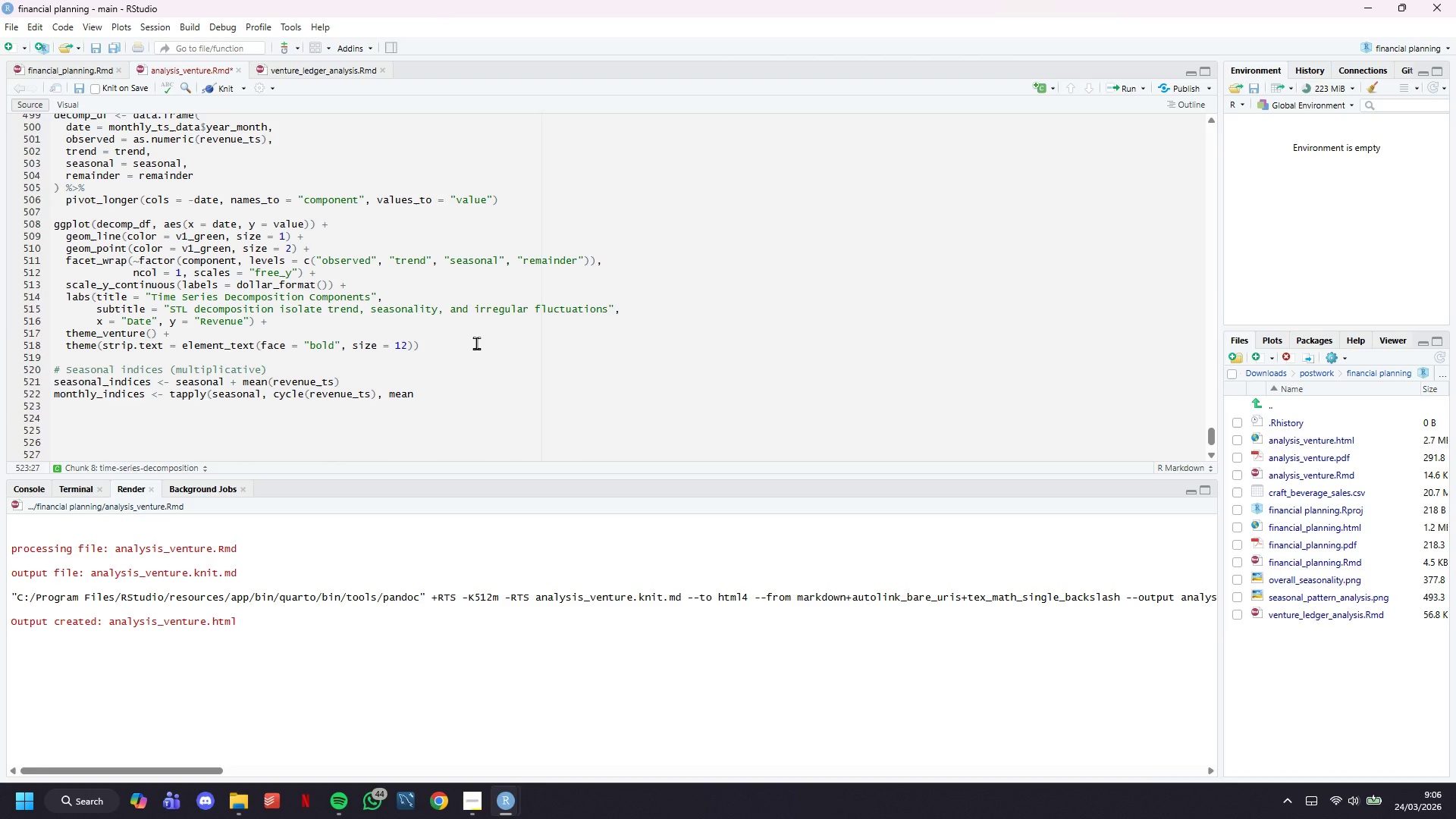 
key(Control+Z)
 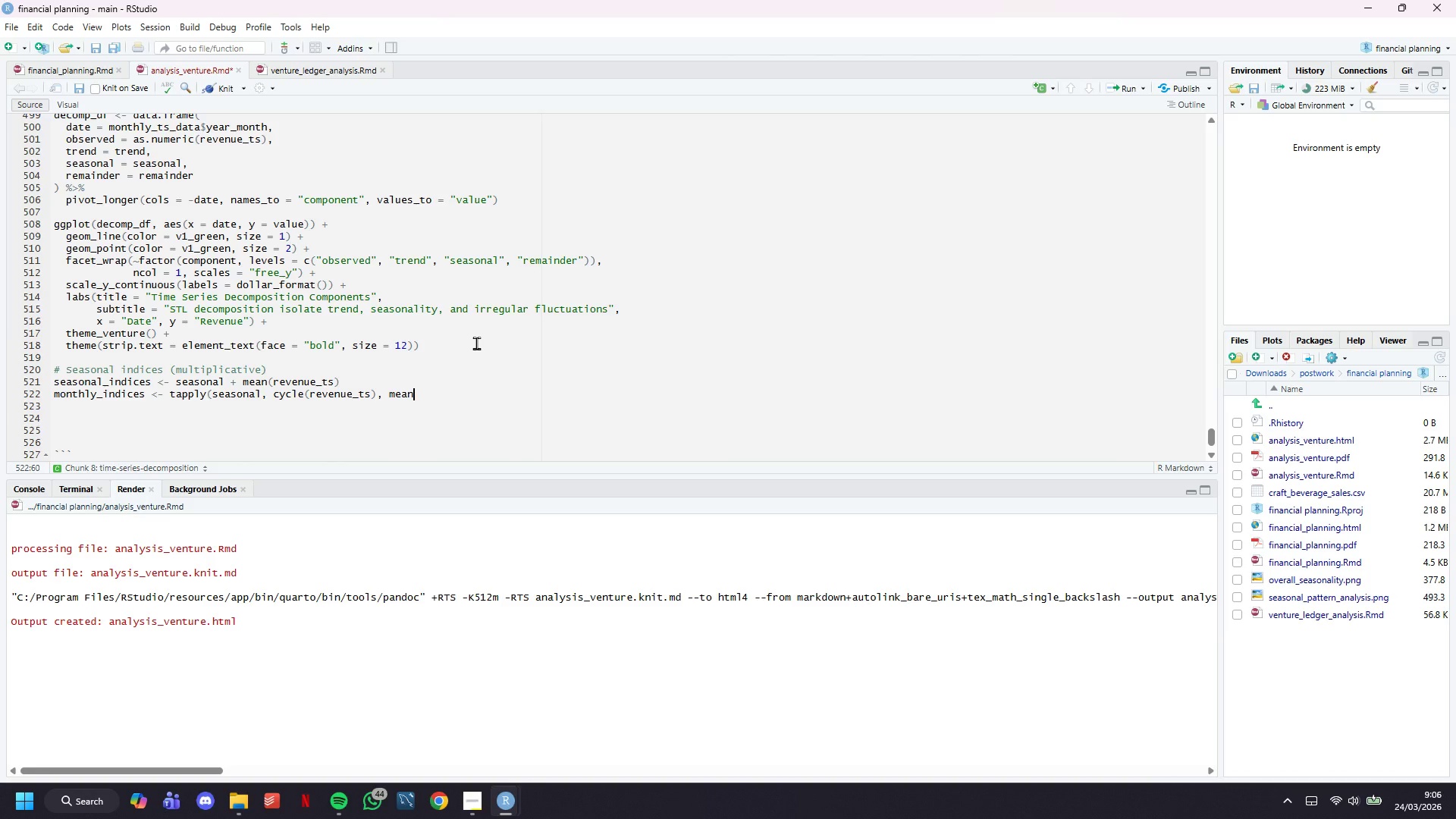 
key(Shift+0)
 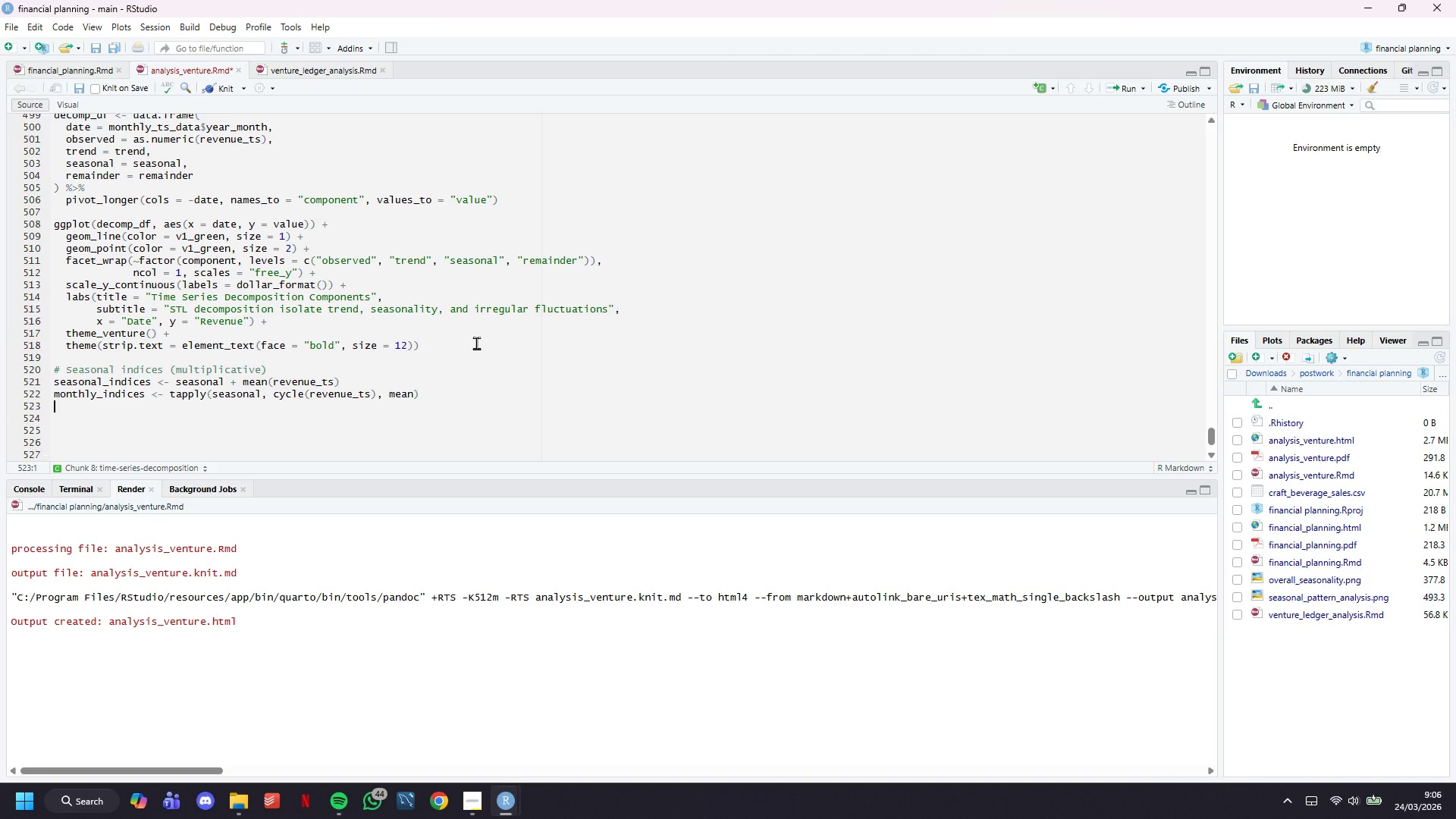 
key(Enter)
 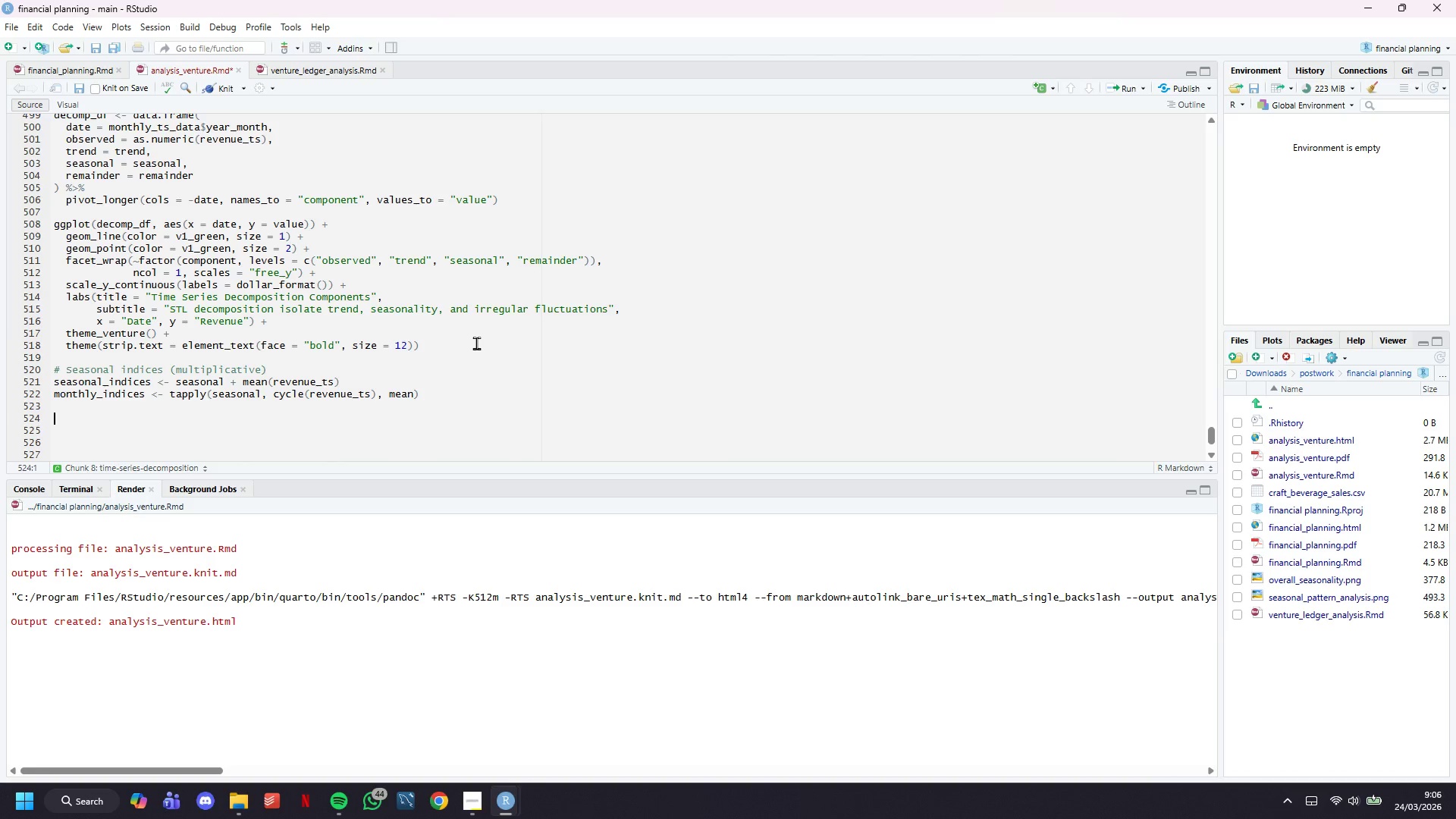 
key(Enter)
 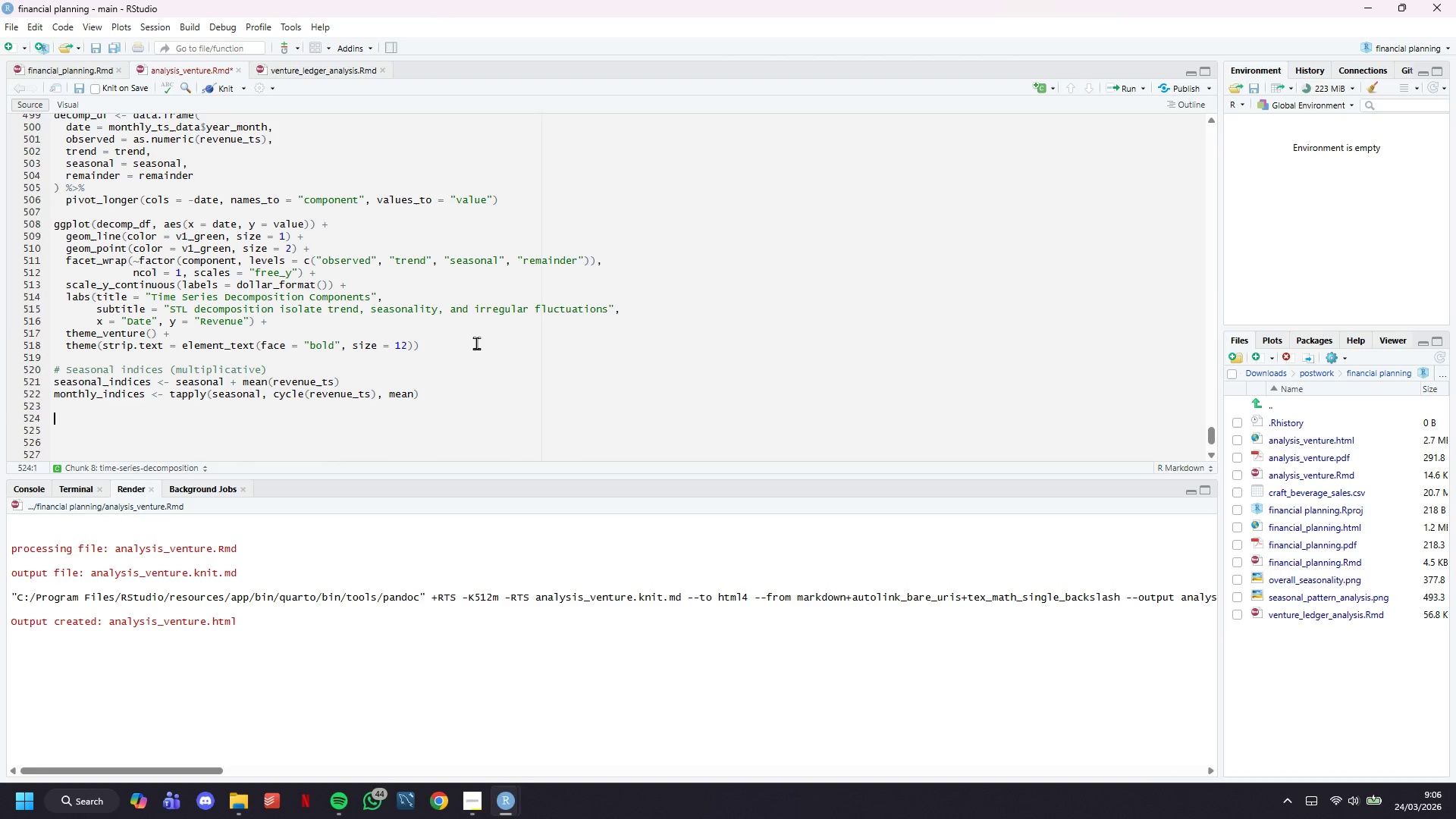 
type(cat("Monthly Seasonal Indices (deviation from average):)
 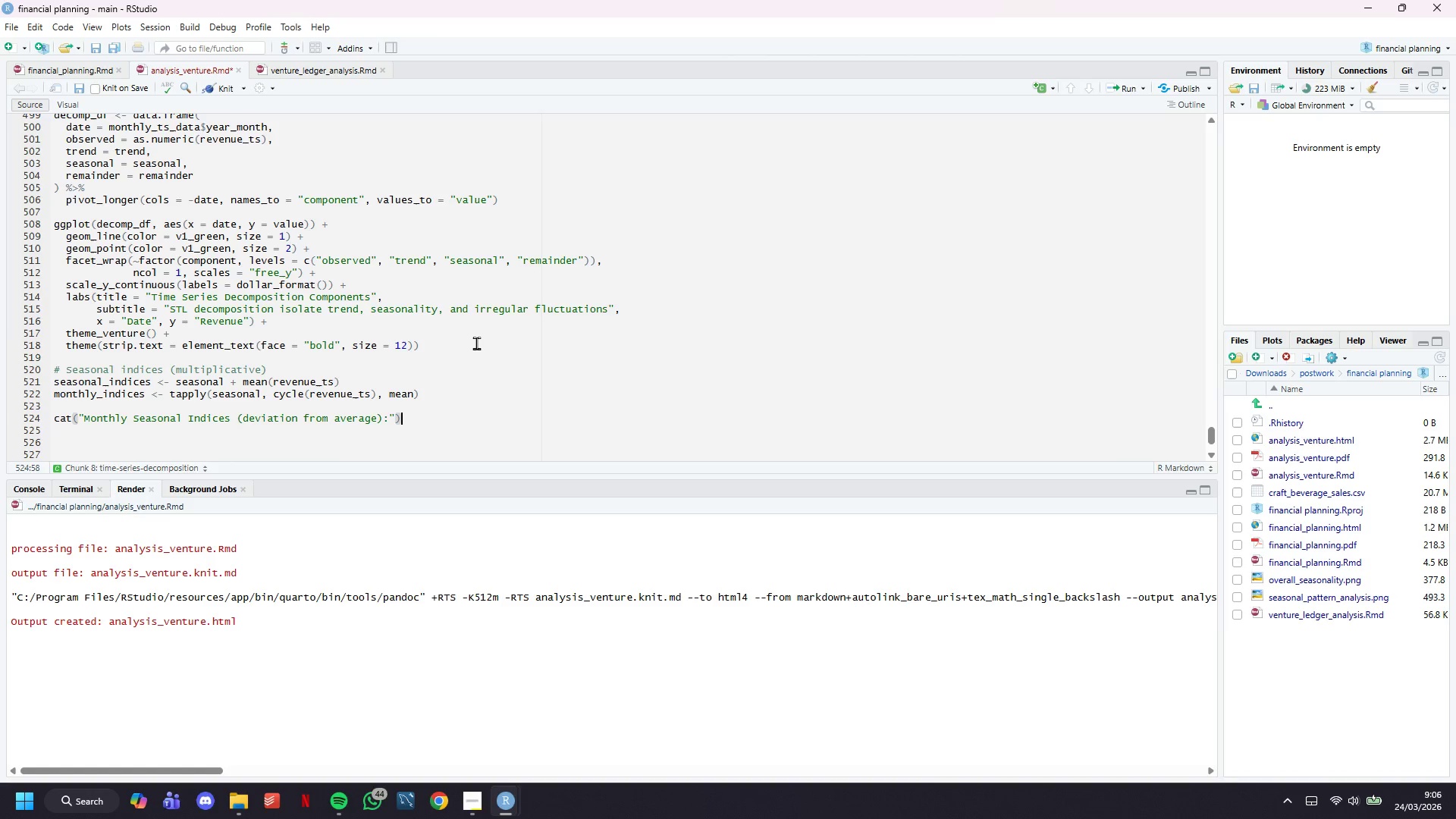 
 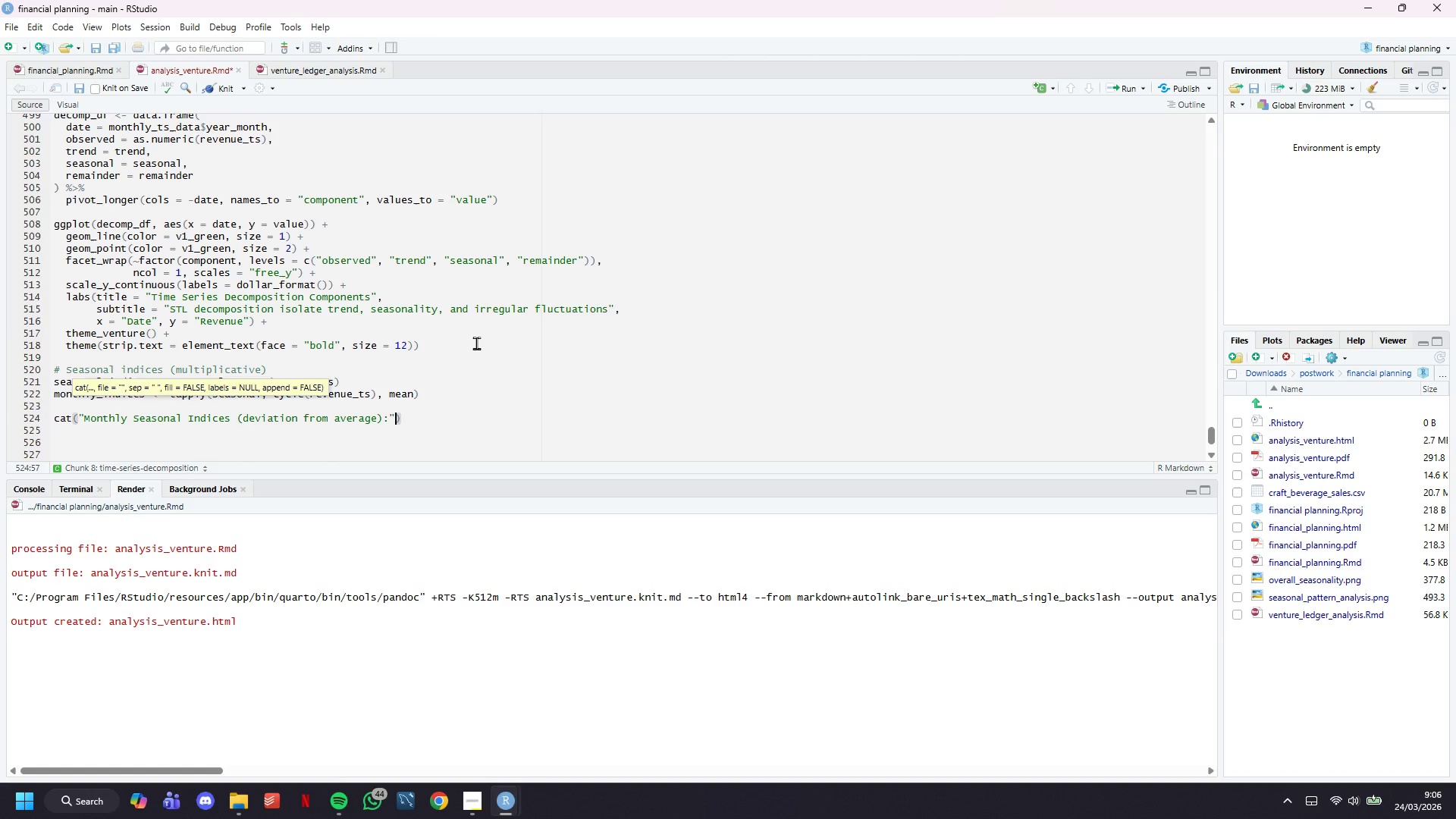 
key(ArrowRight)
 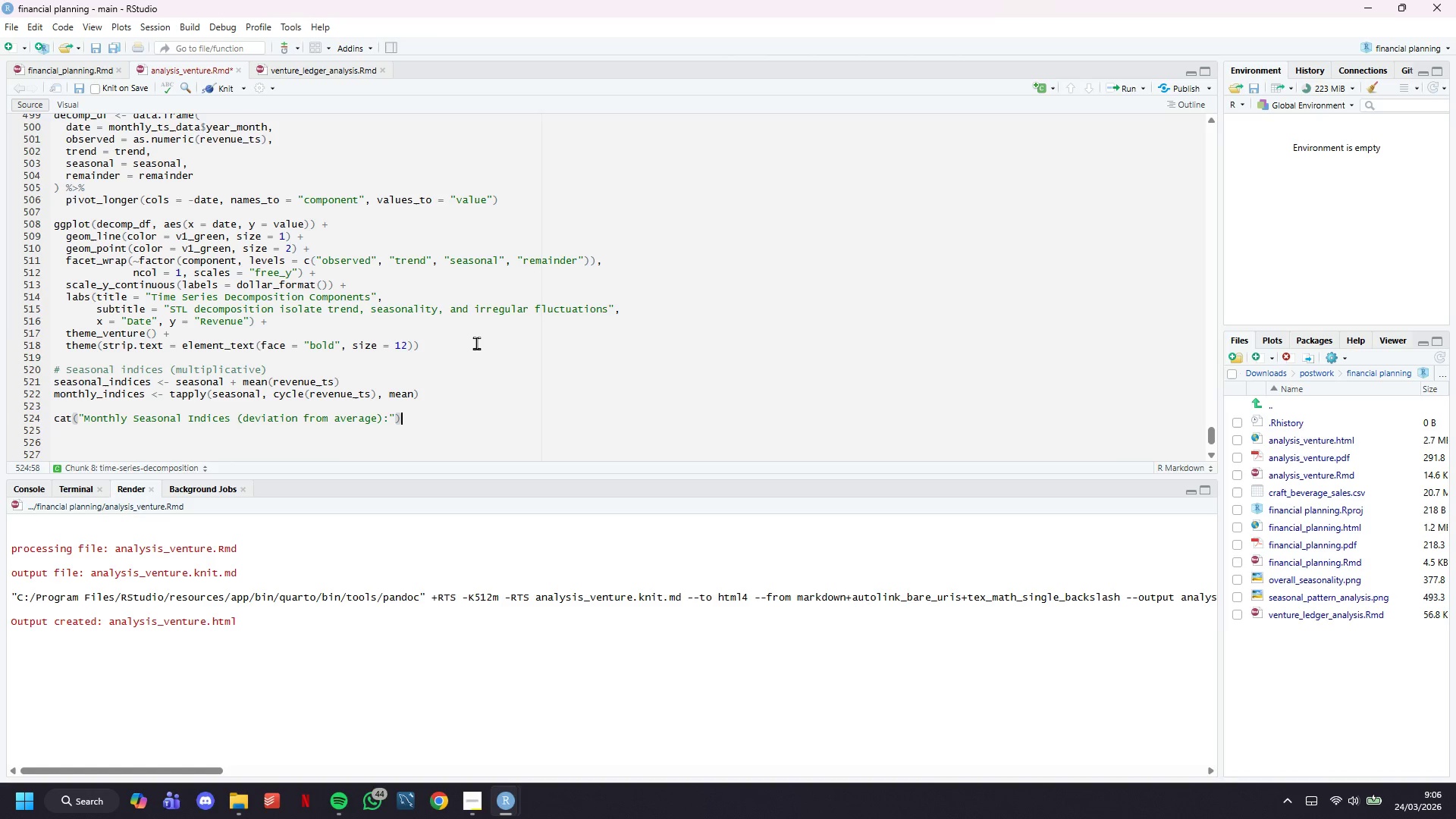 
key(ArrowRight)
 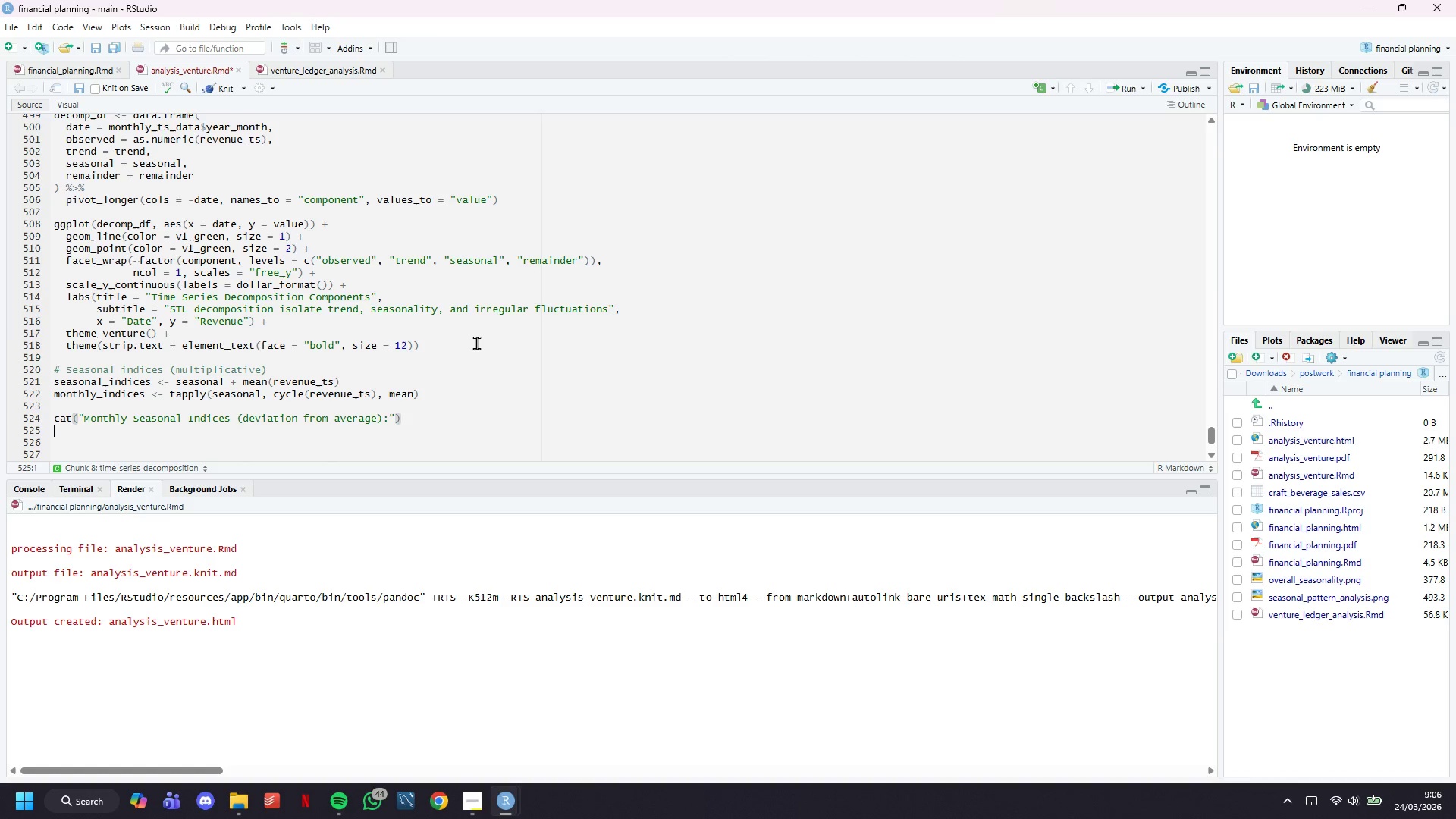 
key(Enter)
 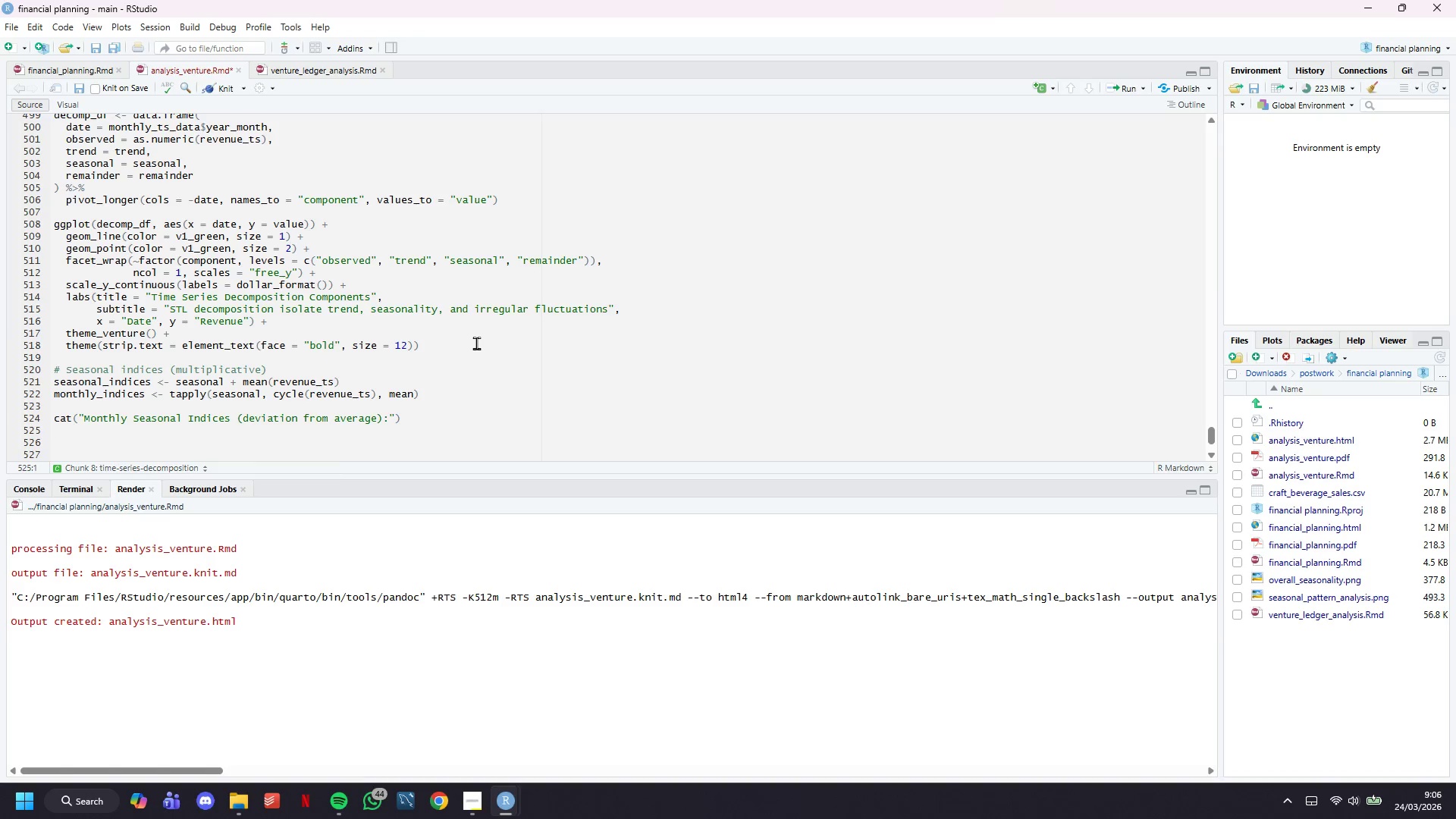 
type(seasonal_indices)
key(Backspace)
type(x_df)
 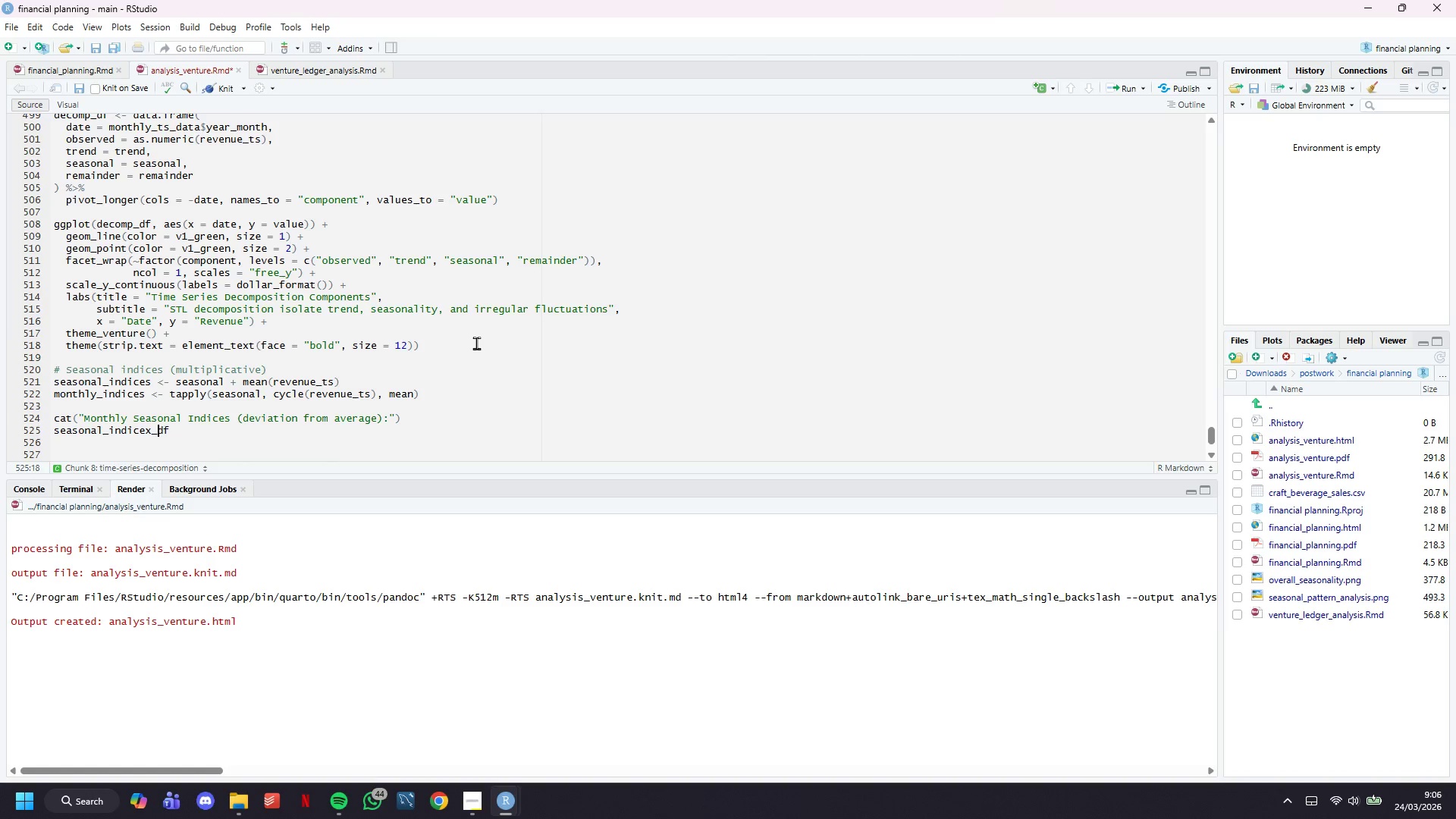 
 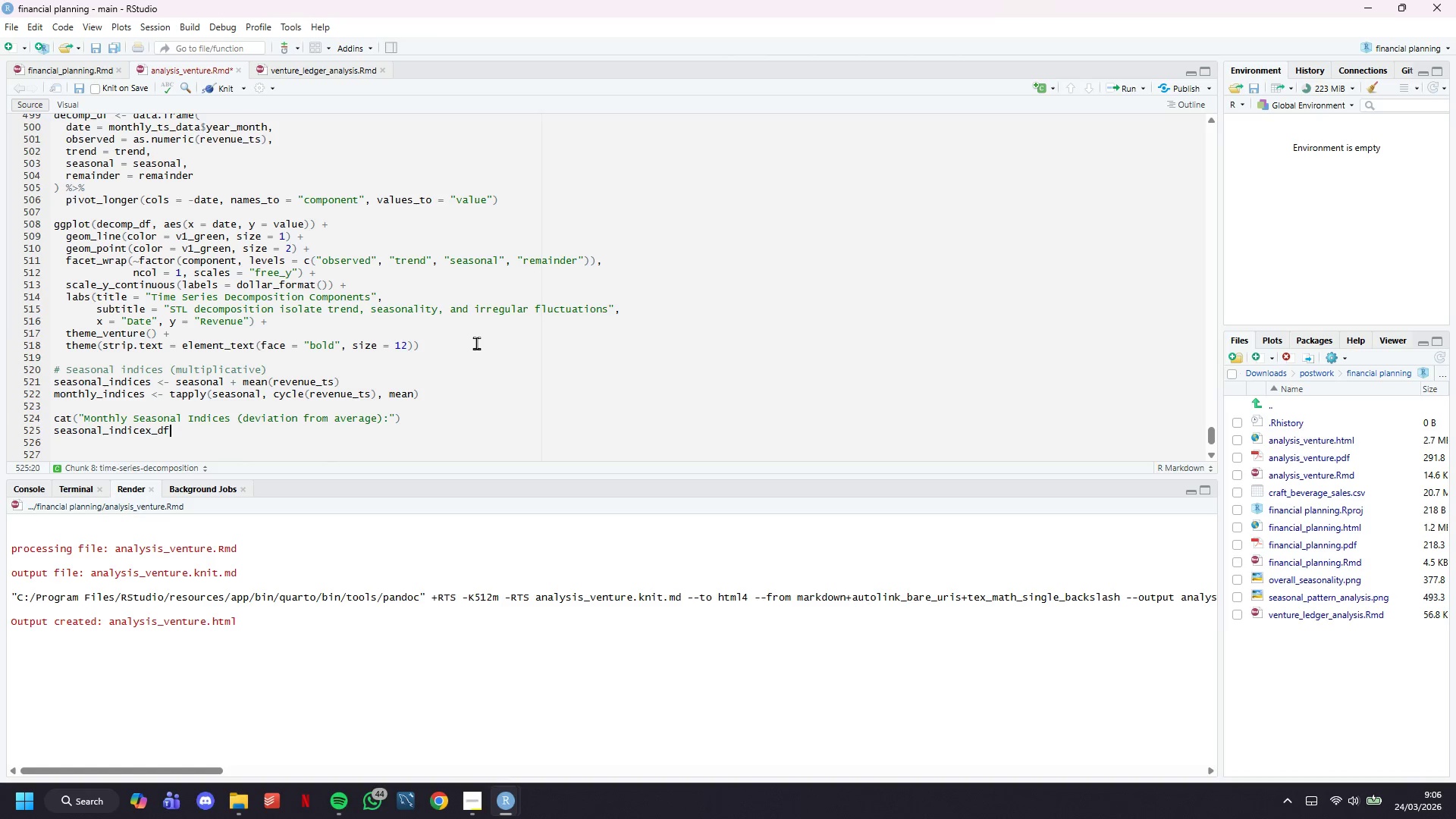 
hold_key(key=ArrowLeft, duration=0.31)
 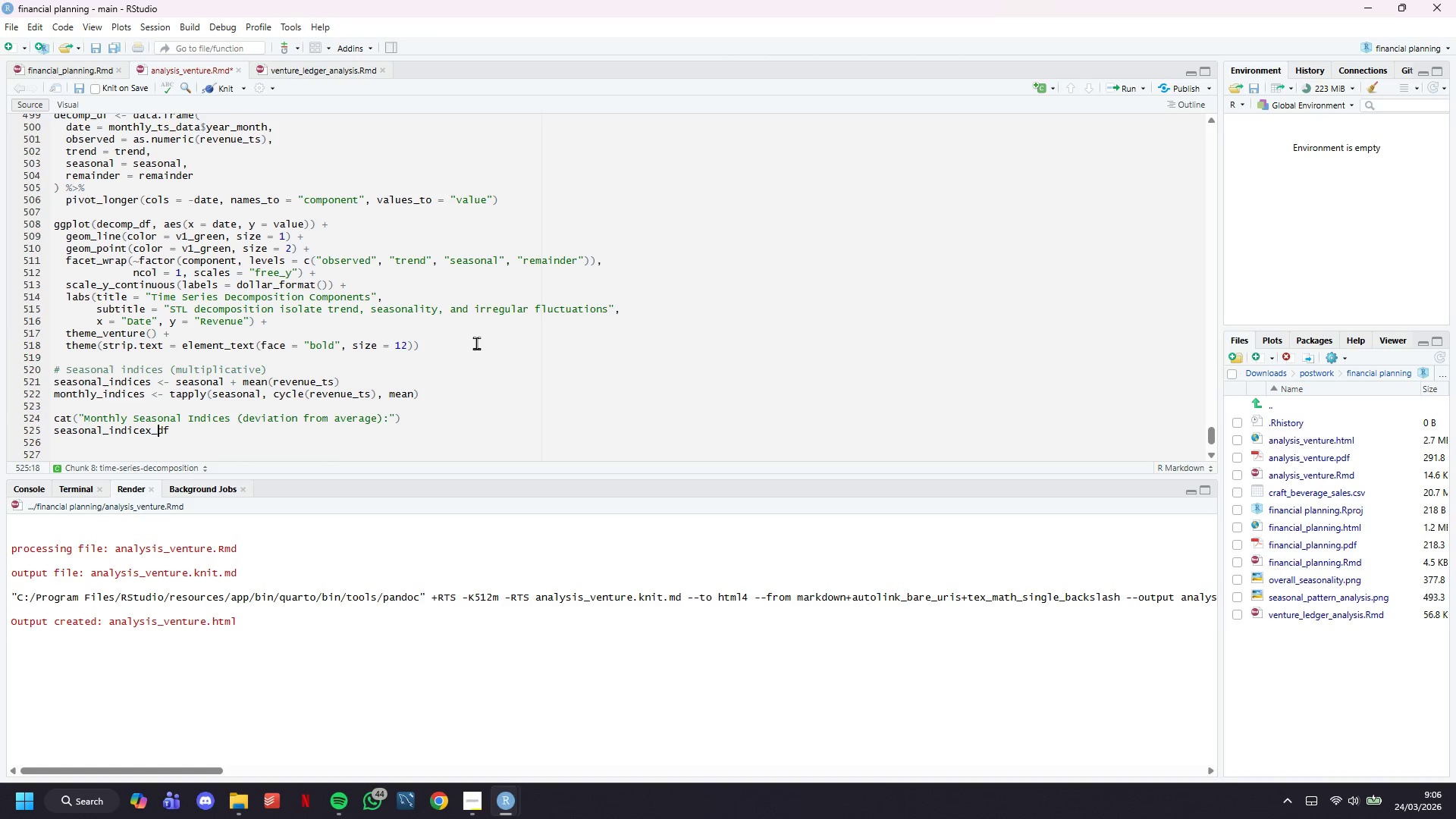 
key(ArrowLeft)
 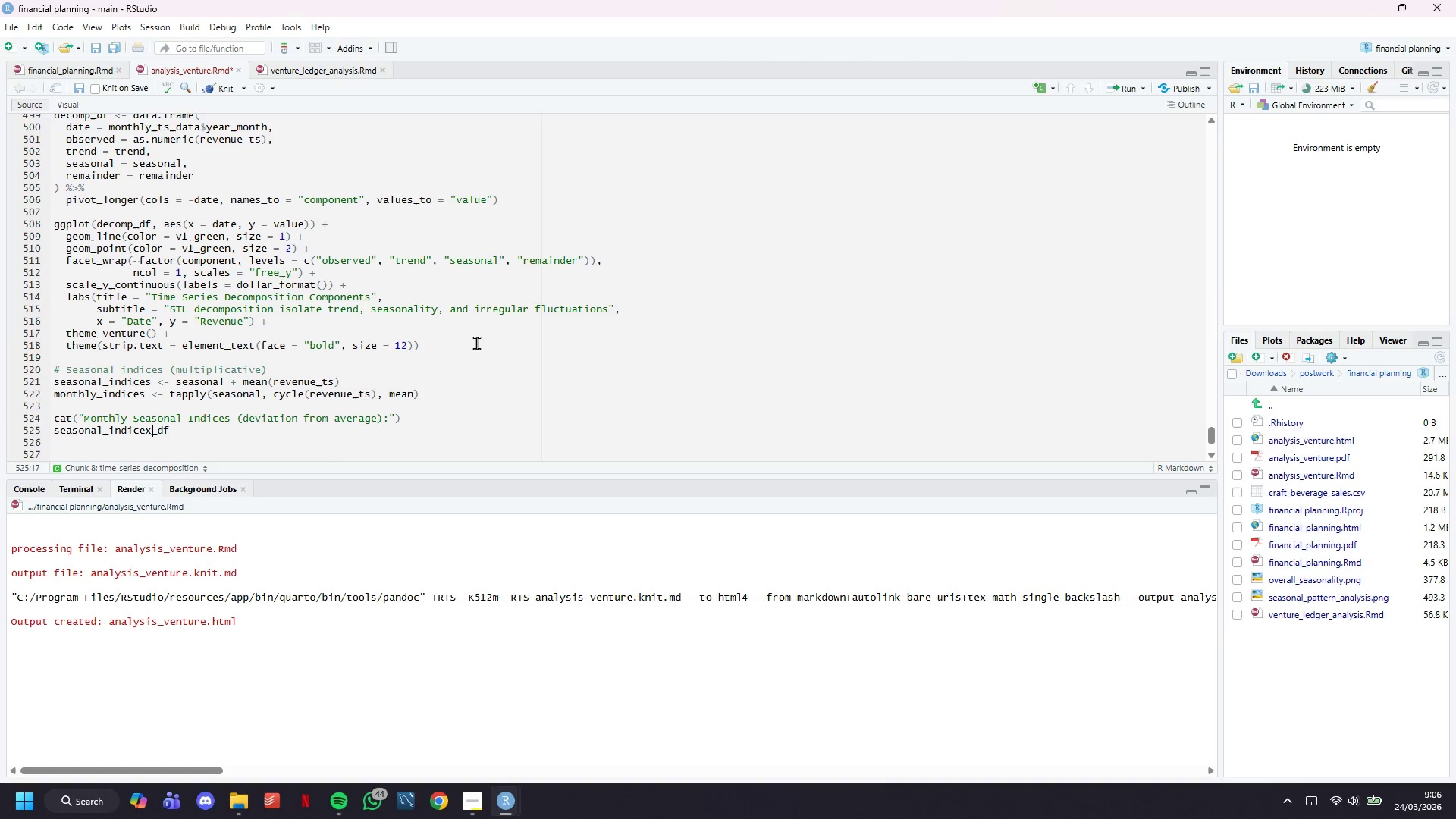 
key(ArrowLeft)
 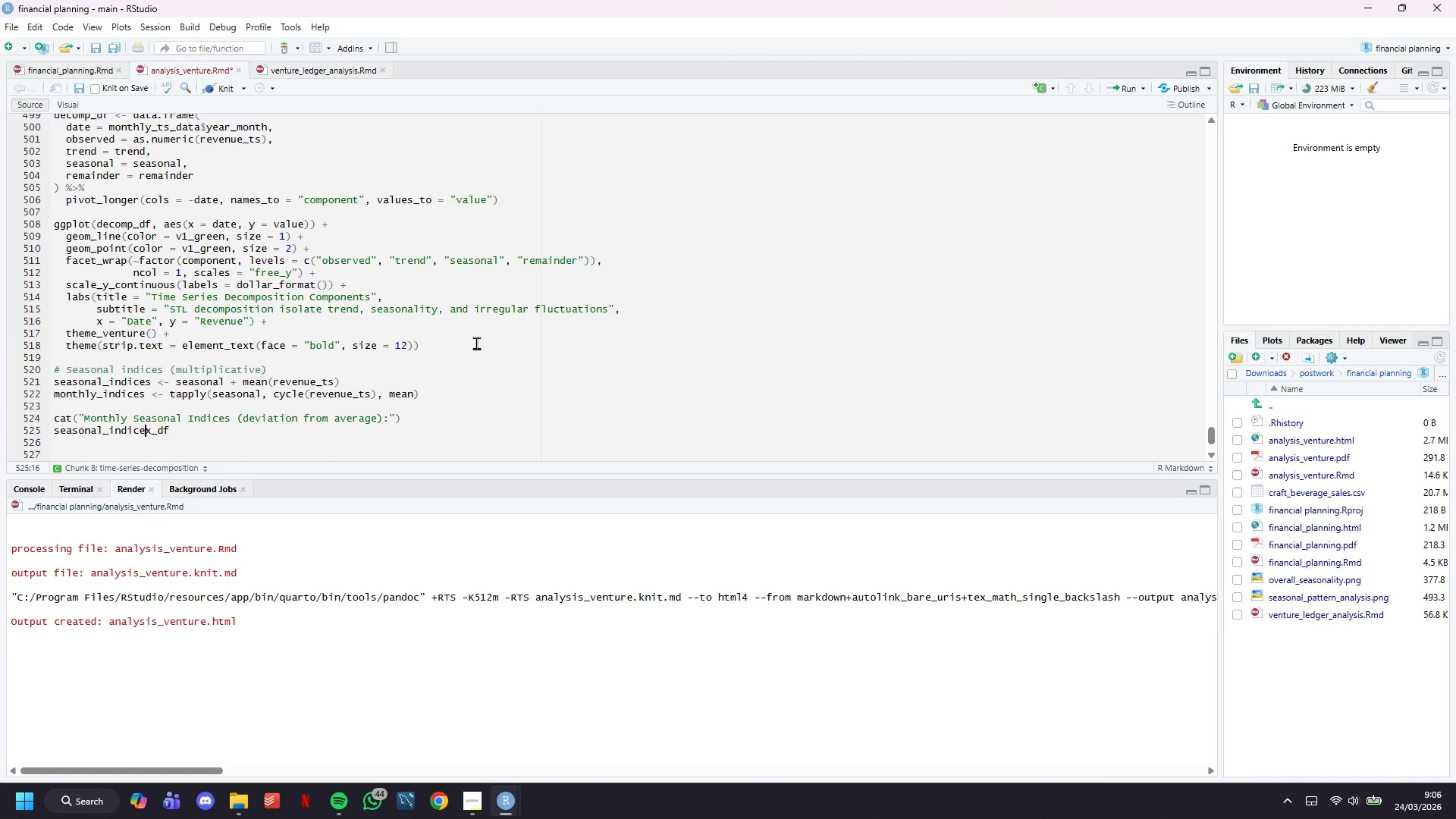 
key(ArrowLeft)
 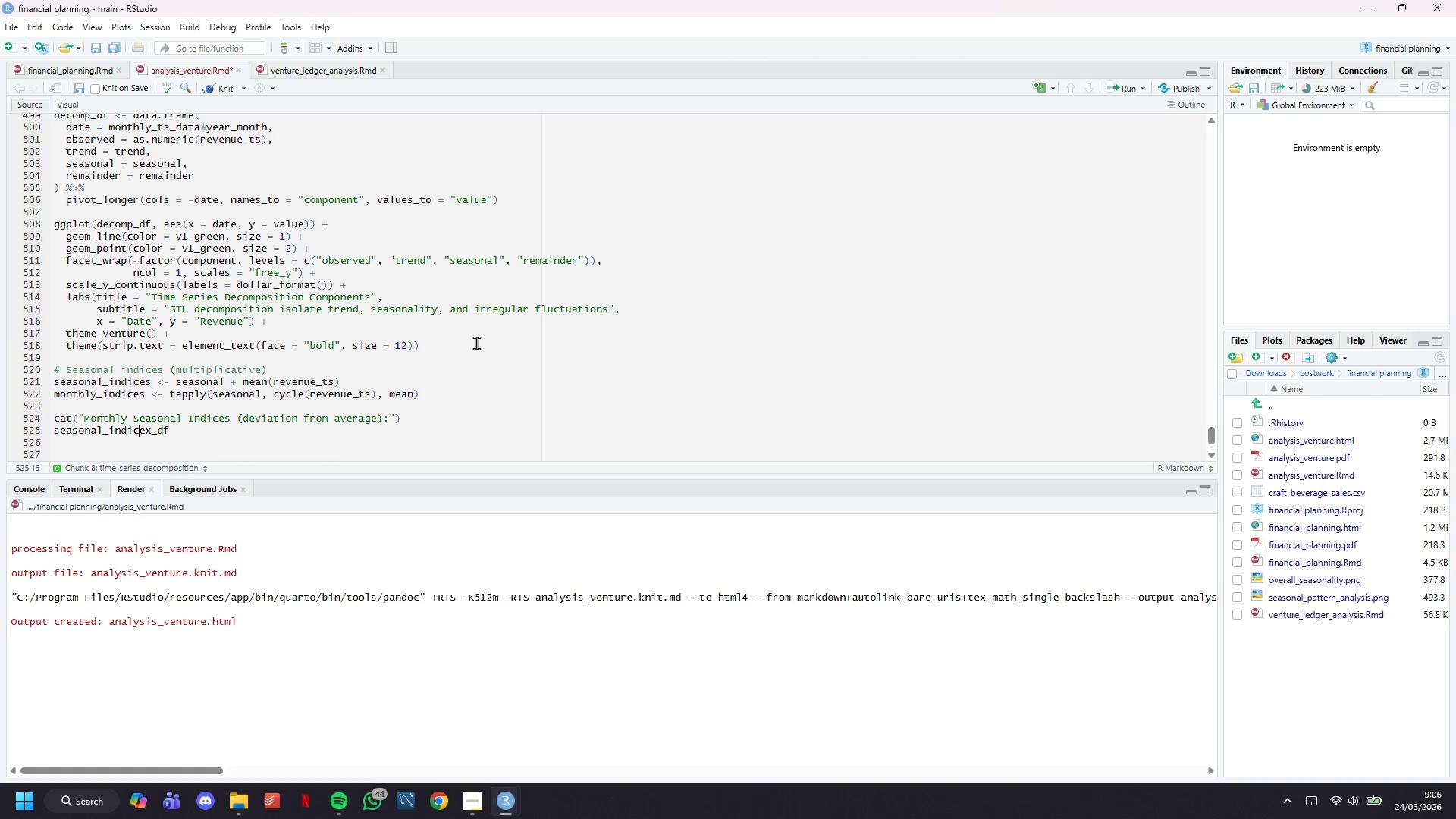 
key(ArrowLeft)
 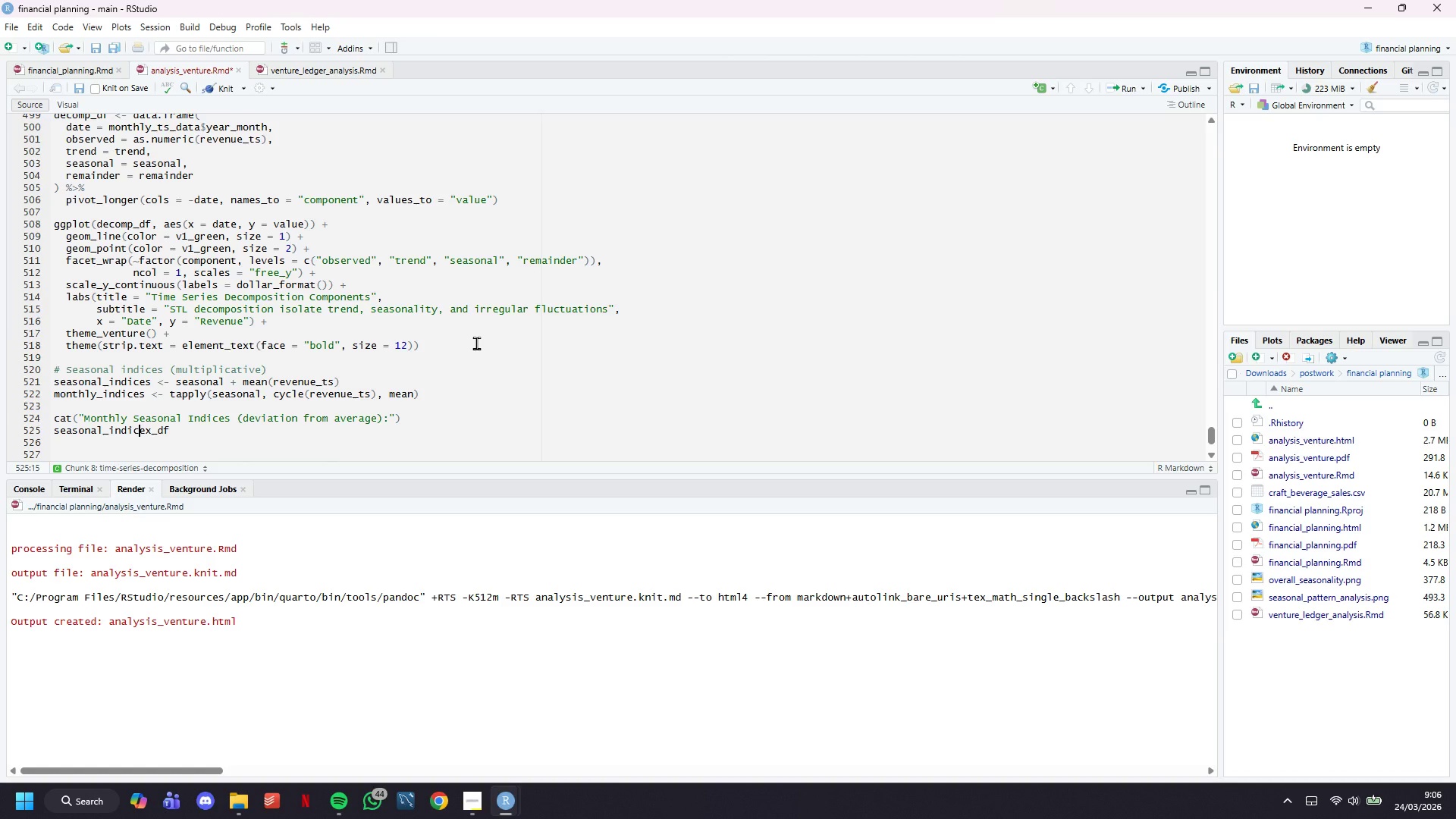 
key(ArrowRight)
 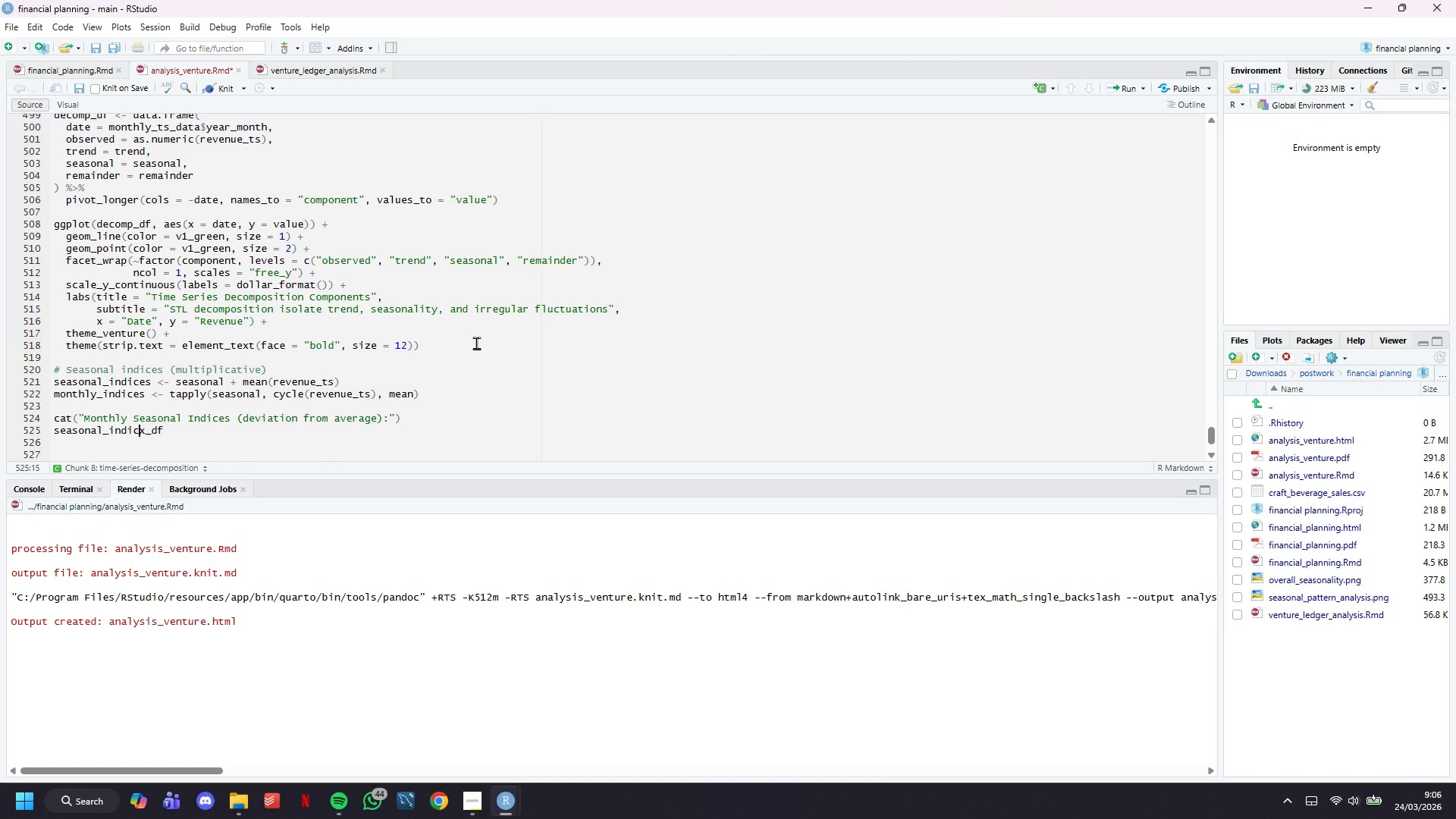 
key(Backspace)
 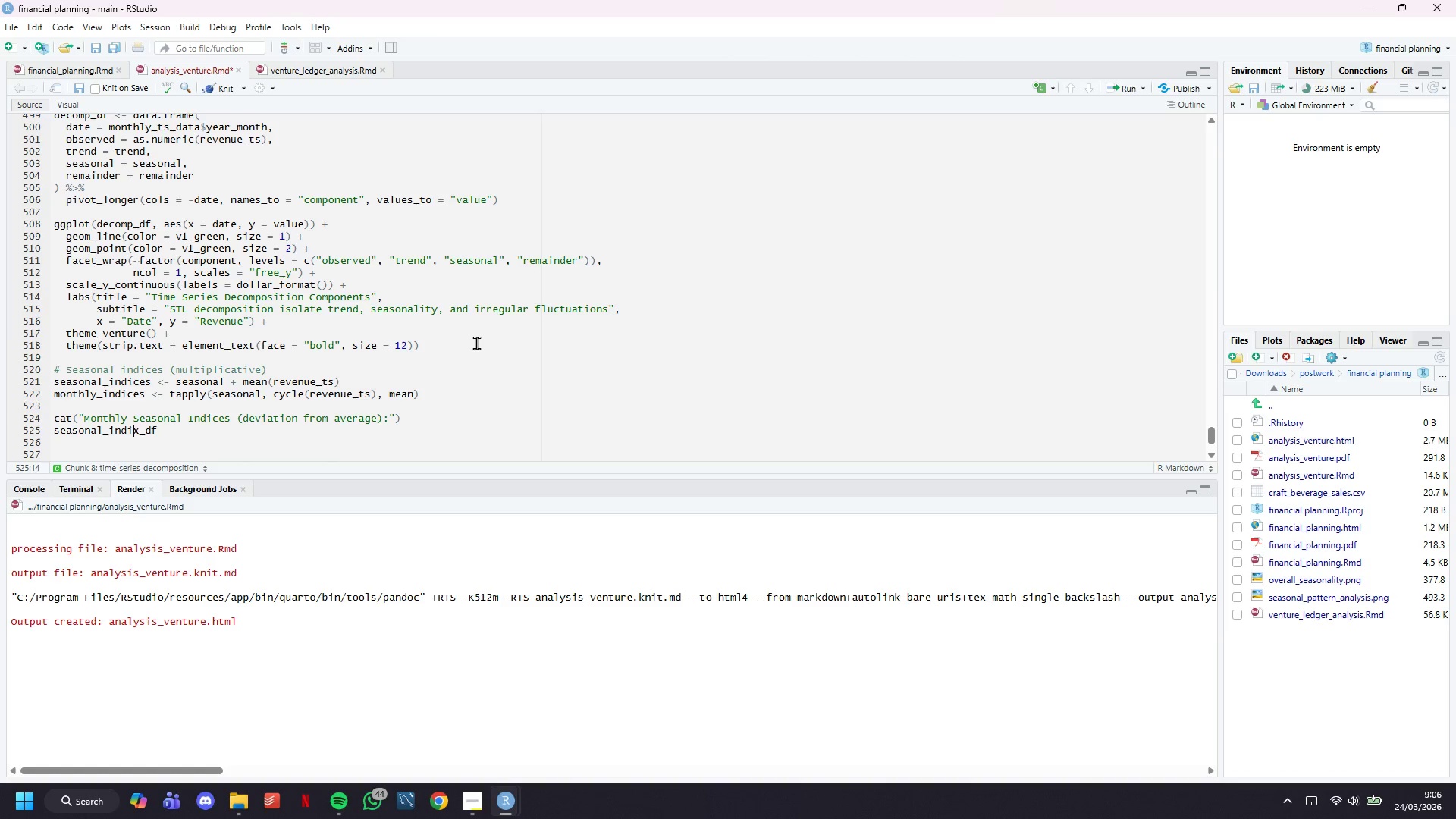 
key(Backspace)
 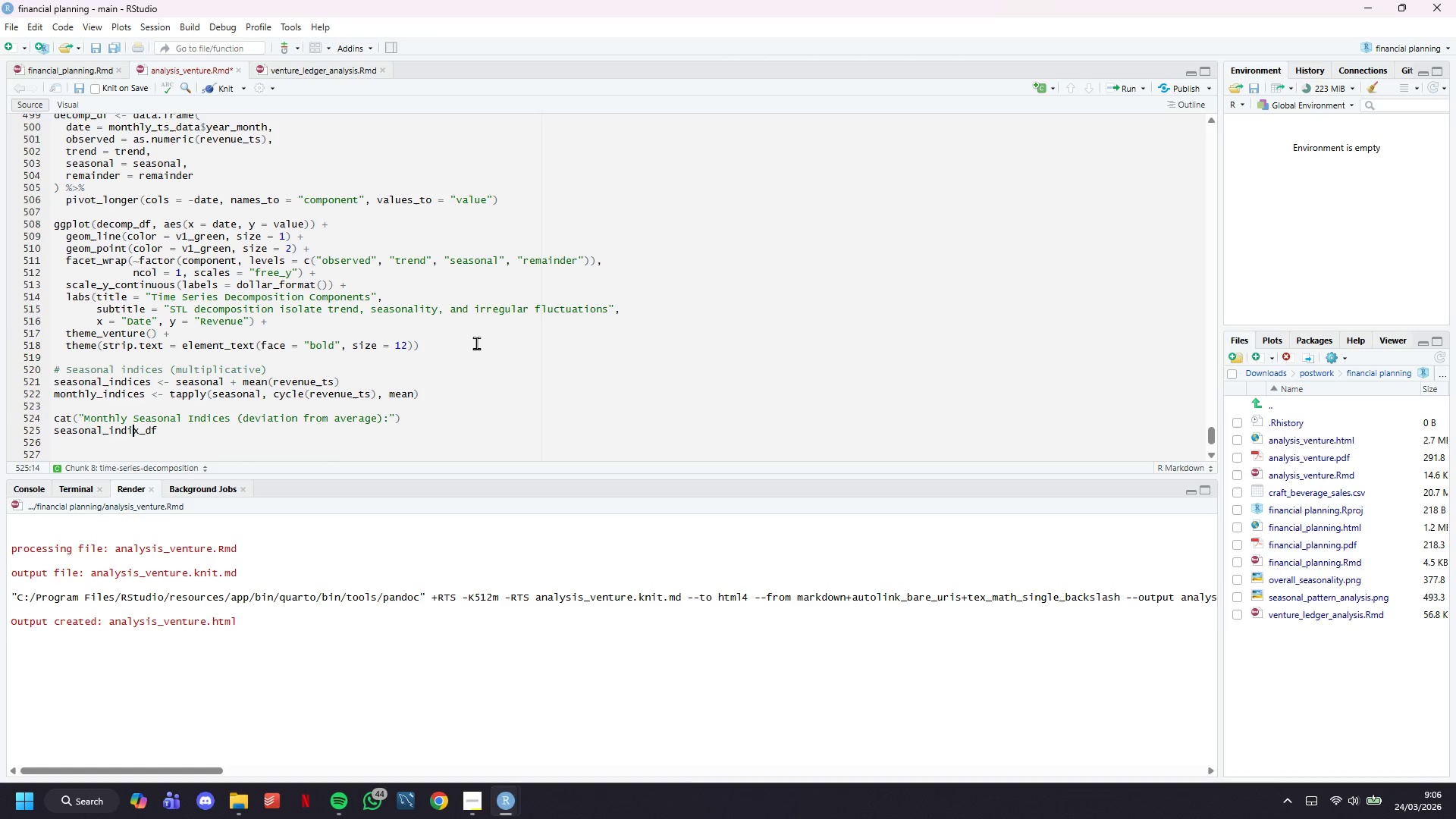 
key(ArrowRight)
 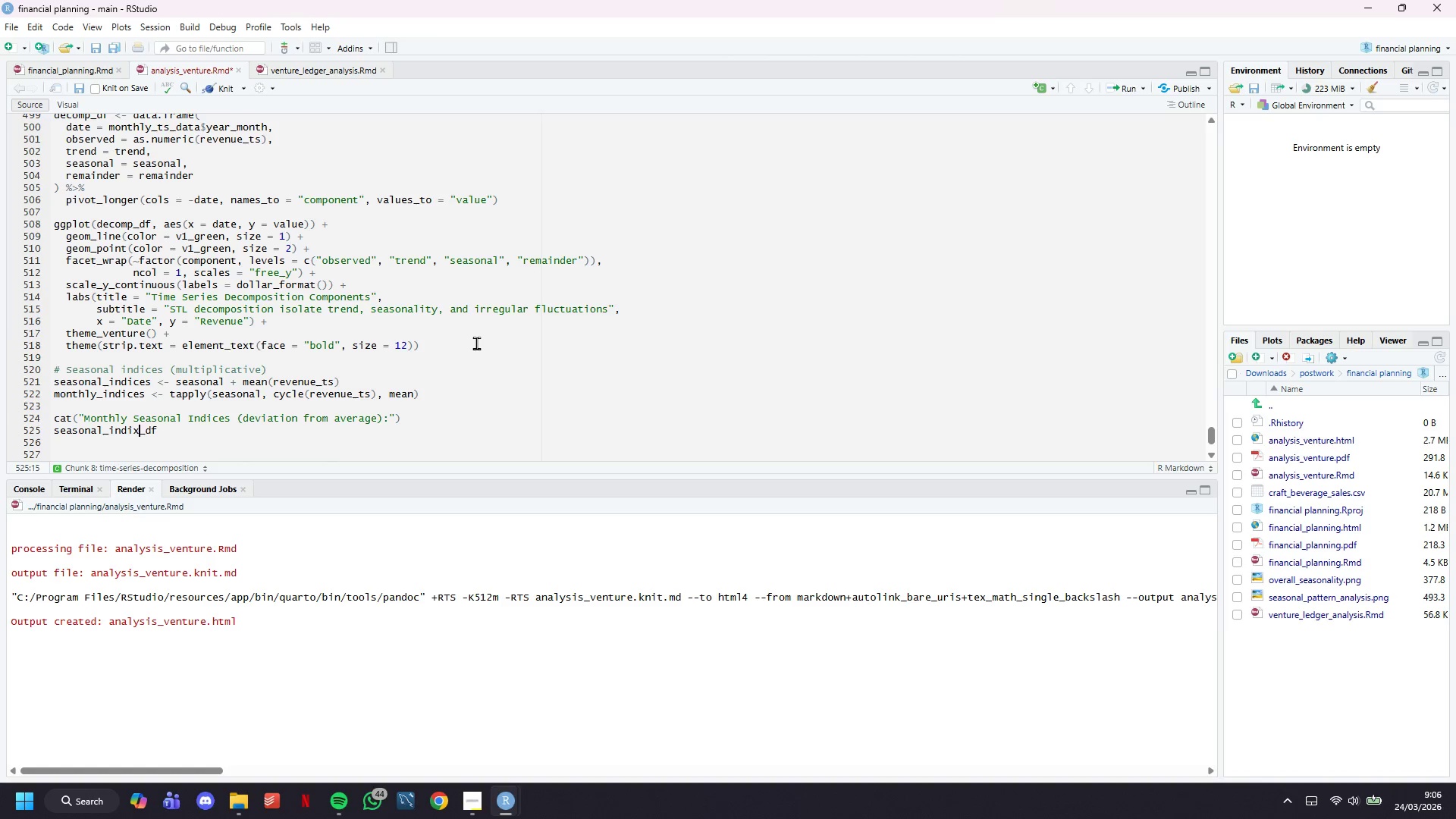 
key(ArrowLeft)
 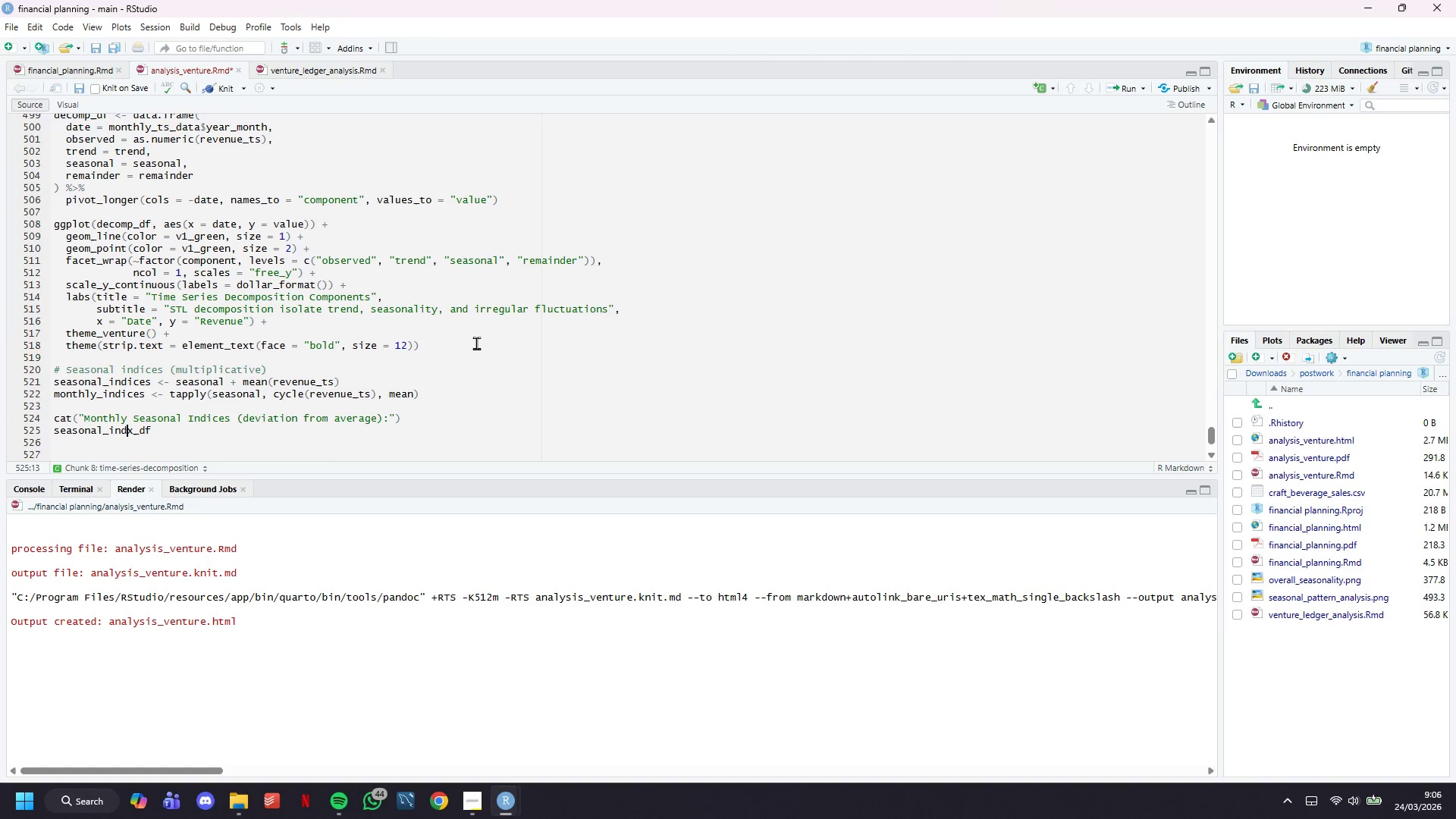 
key(Backspace)
 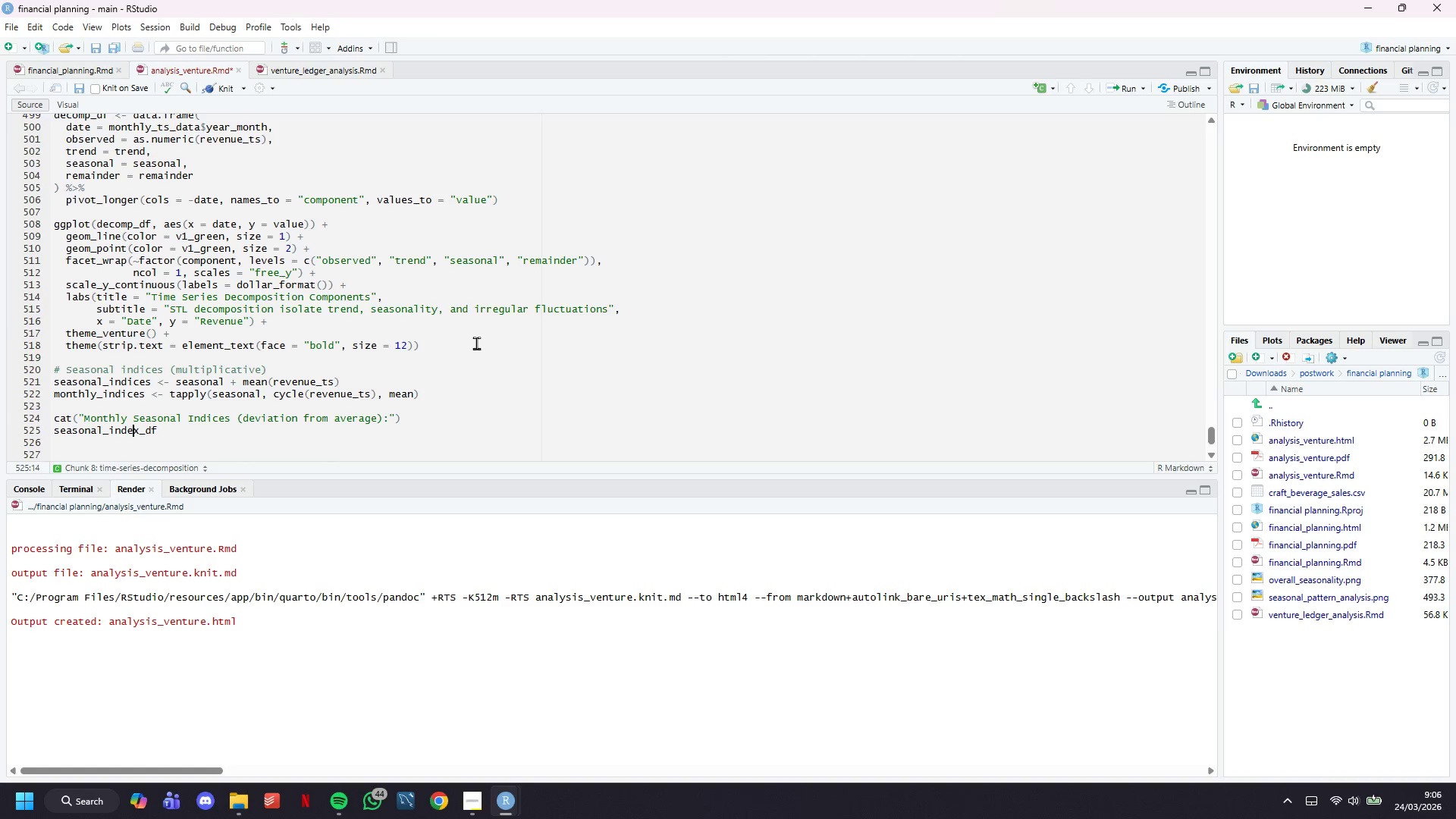 
key(E)
 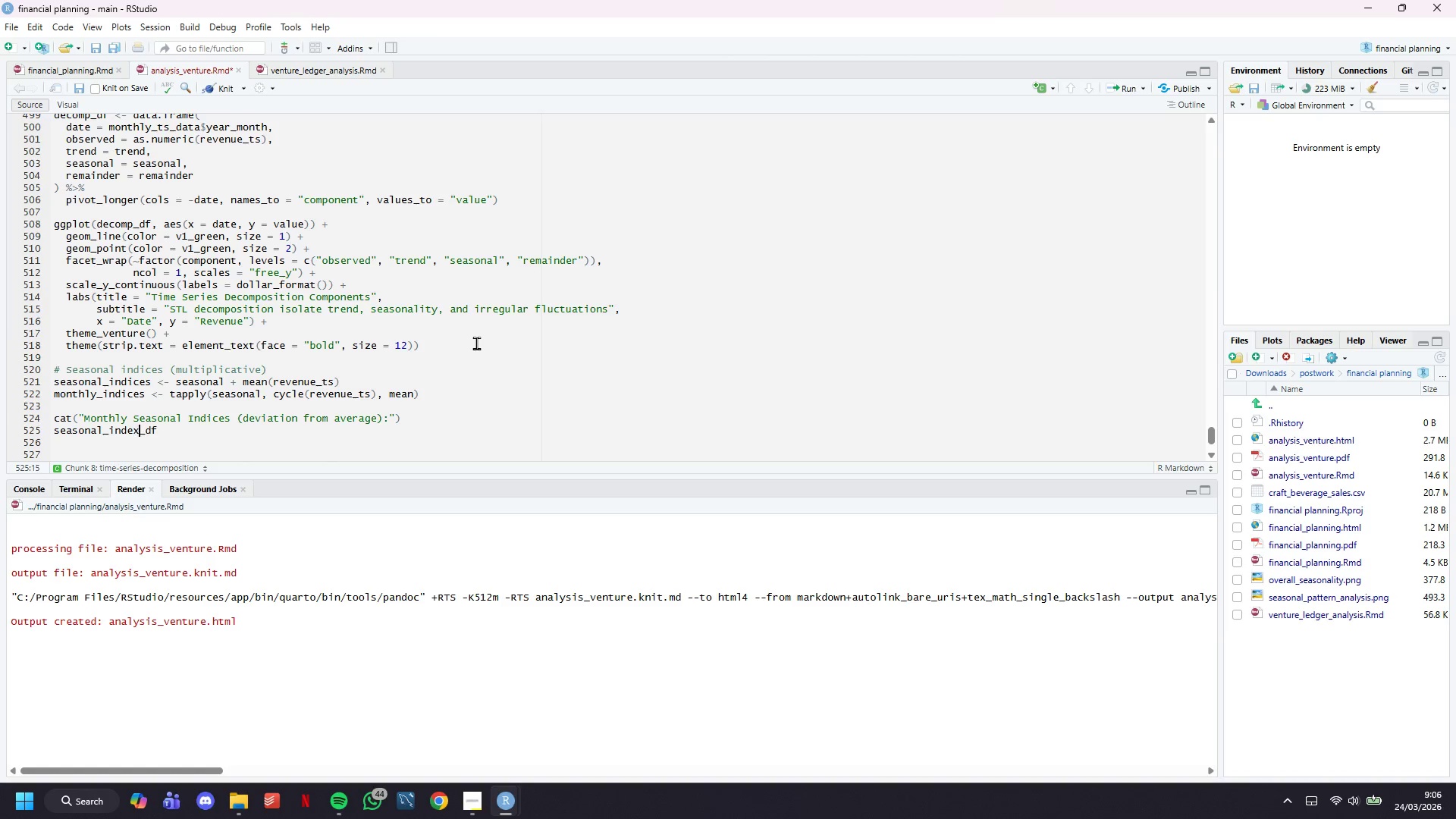 
key(ArrowRight)
 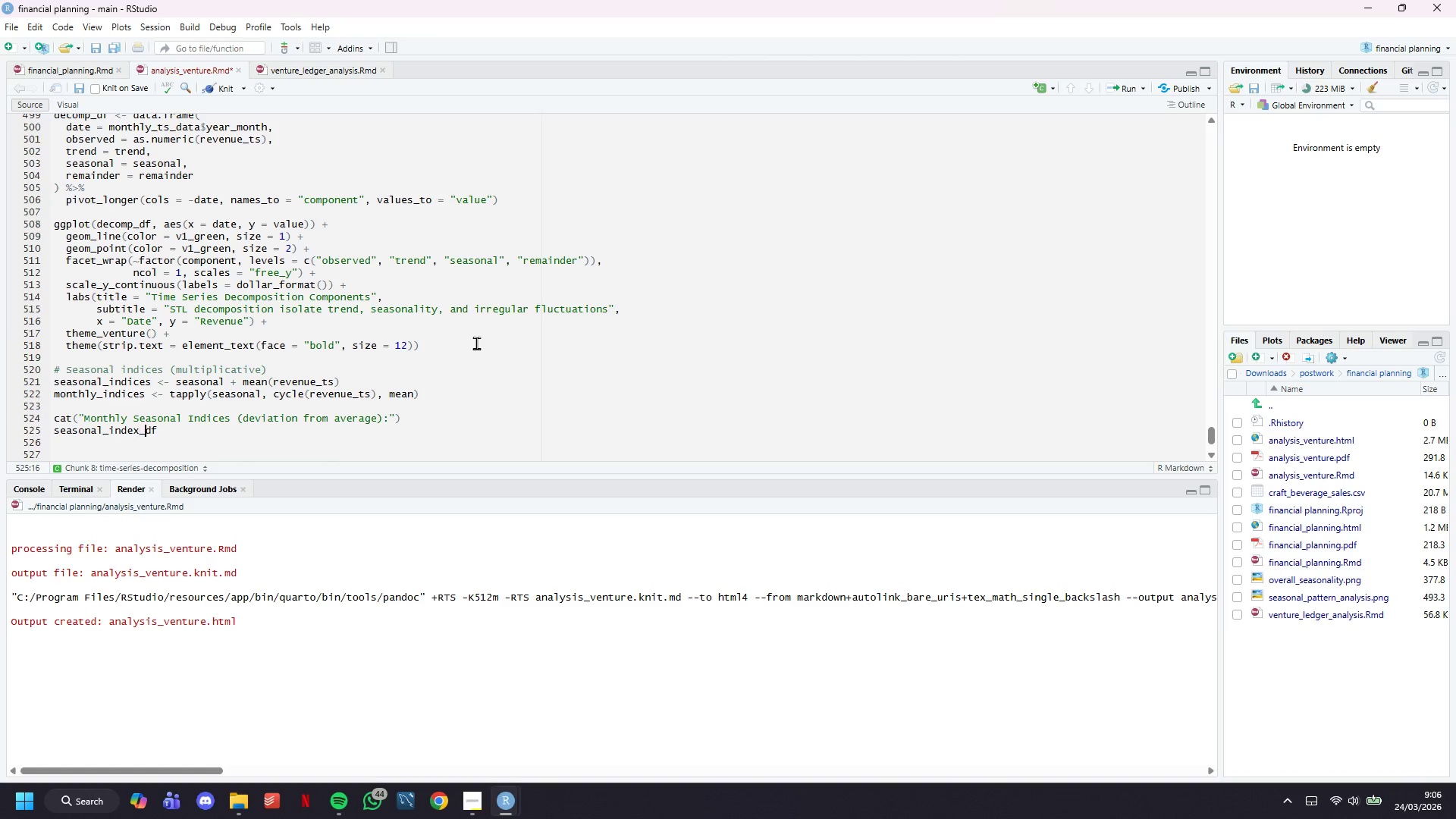 
key(ArrowRight)
 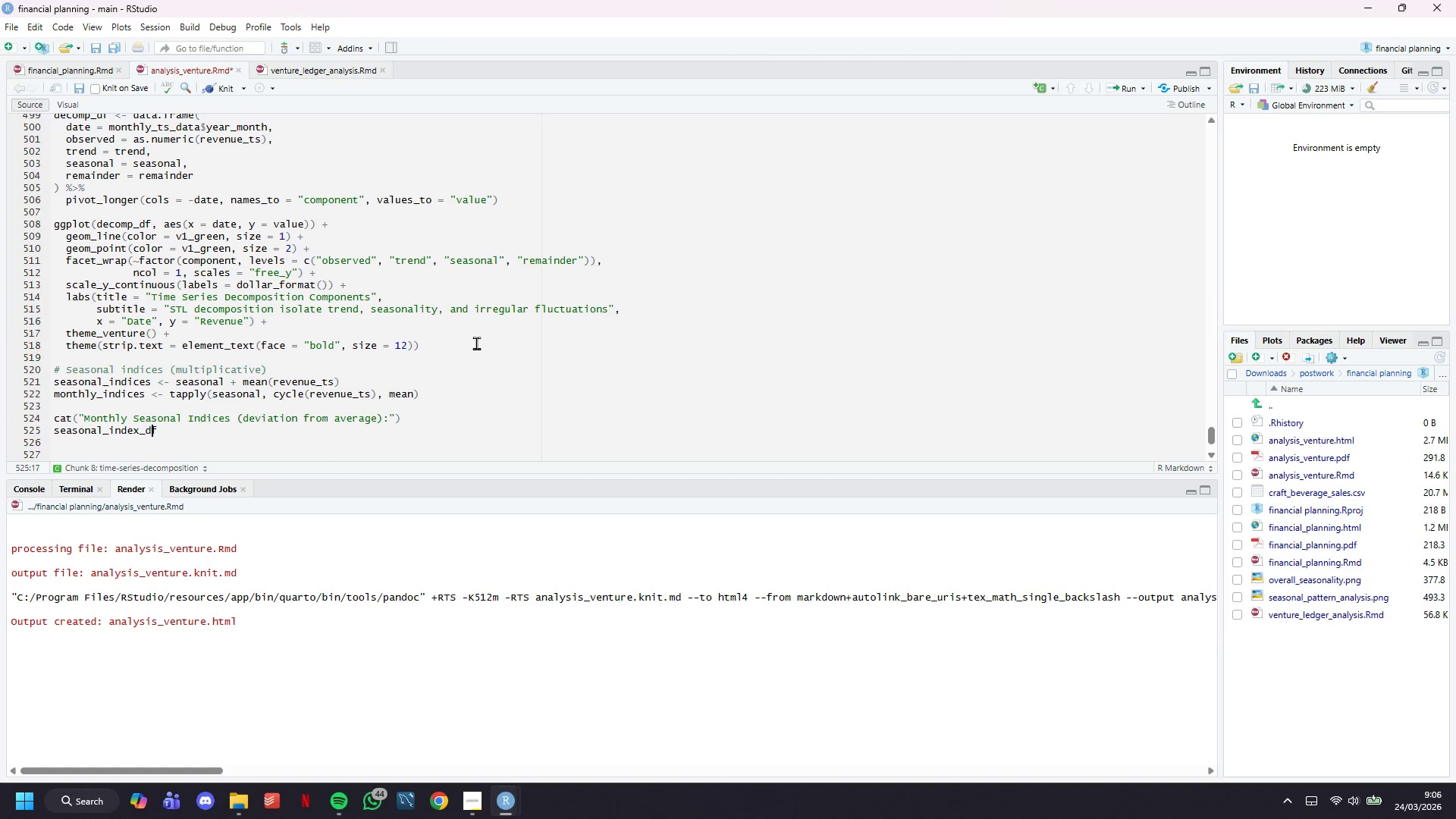 
key(ArrowRight)
 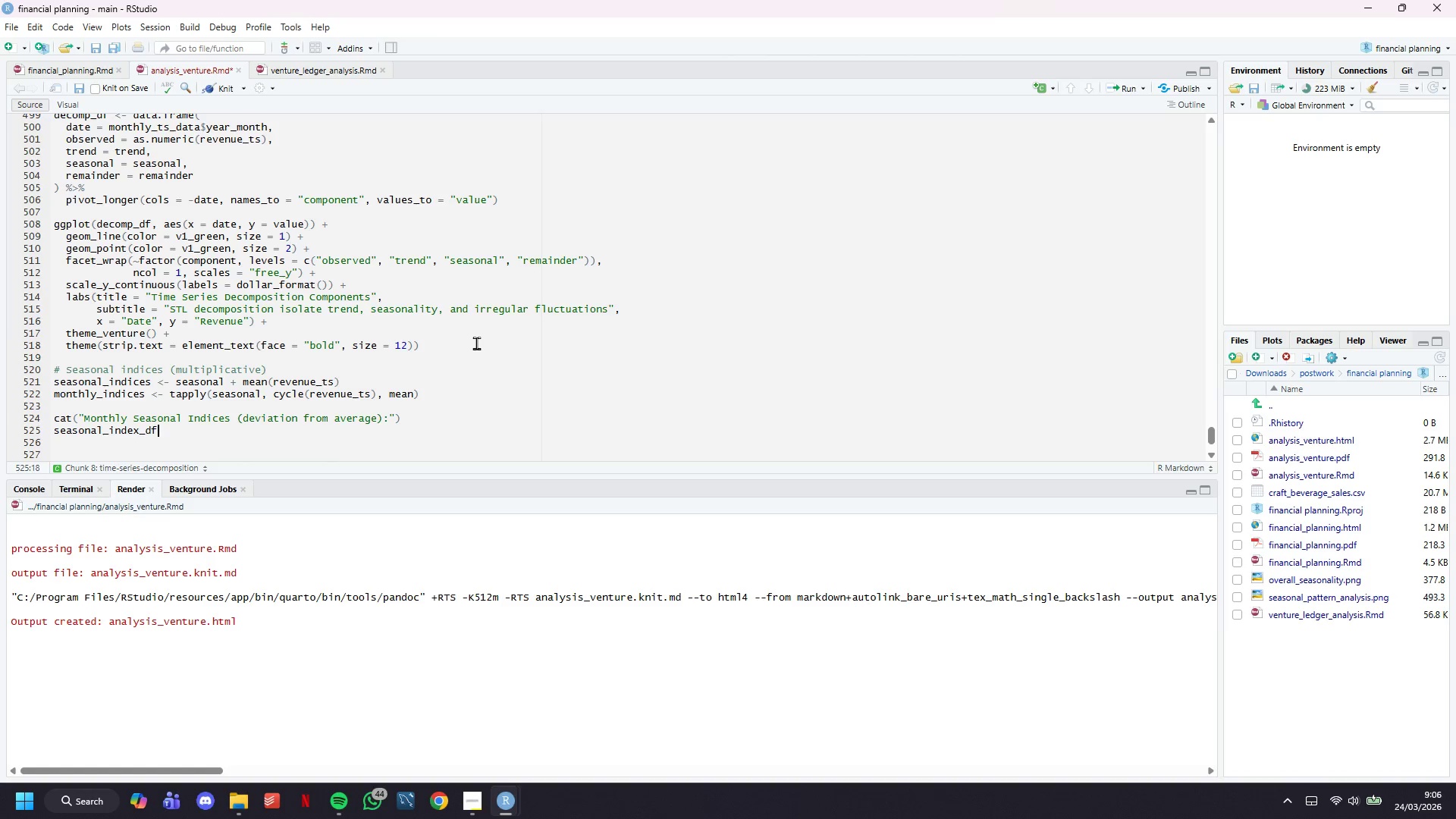 
key(ArrowRight)
 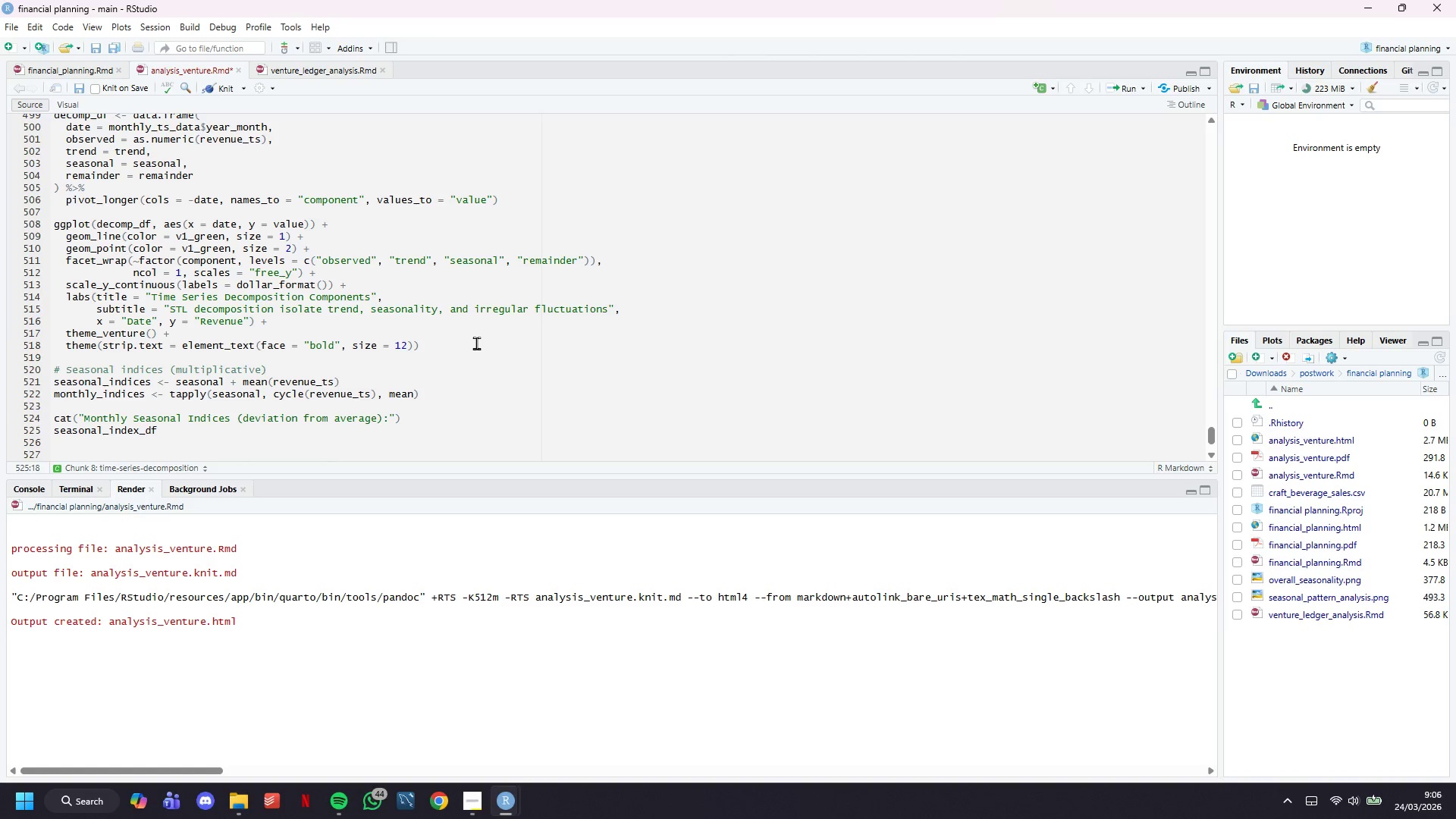 
type( <- data.frame()
 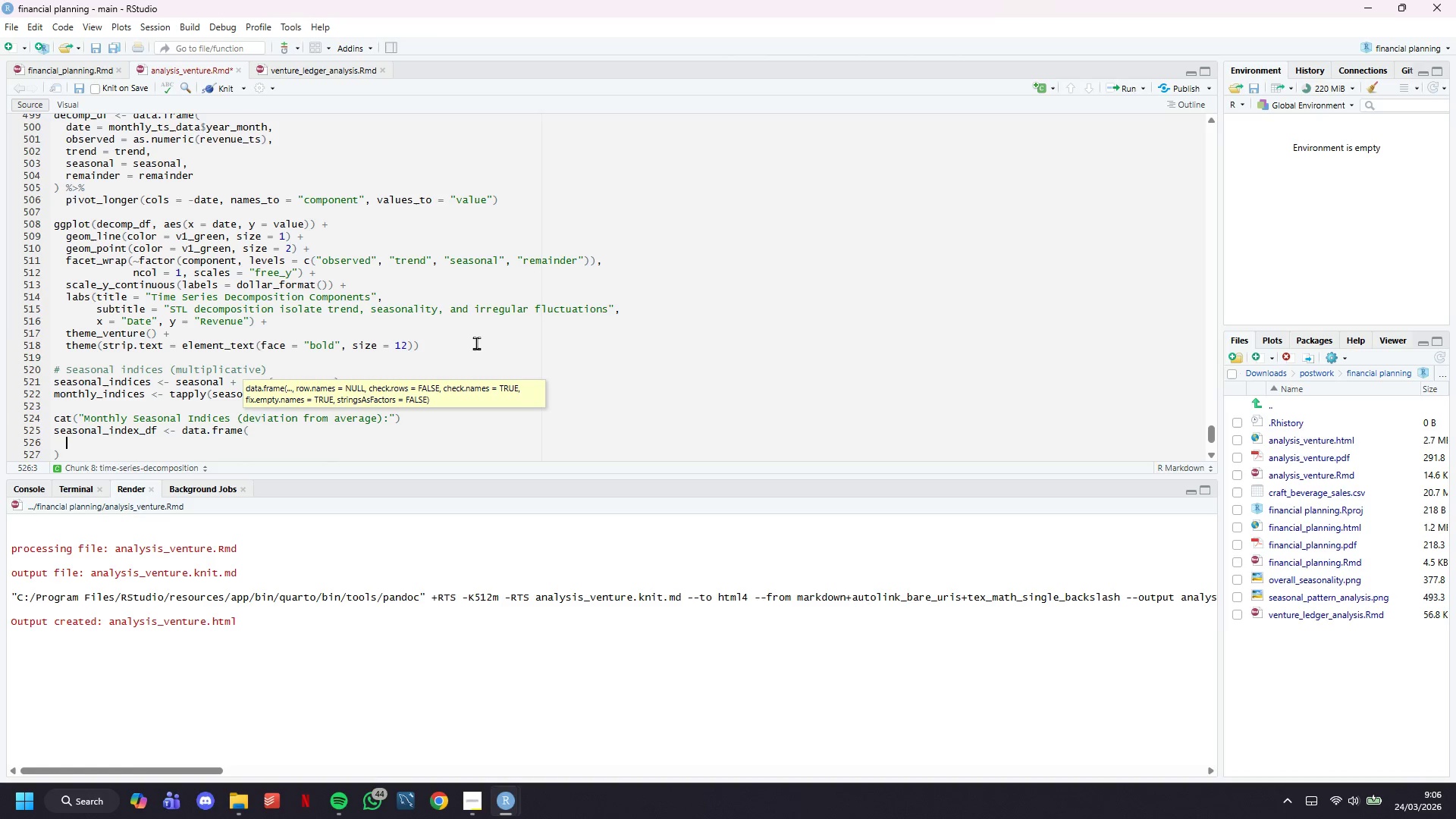 
 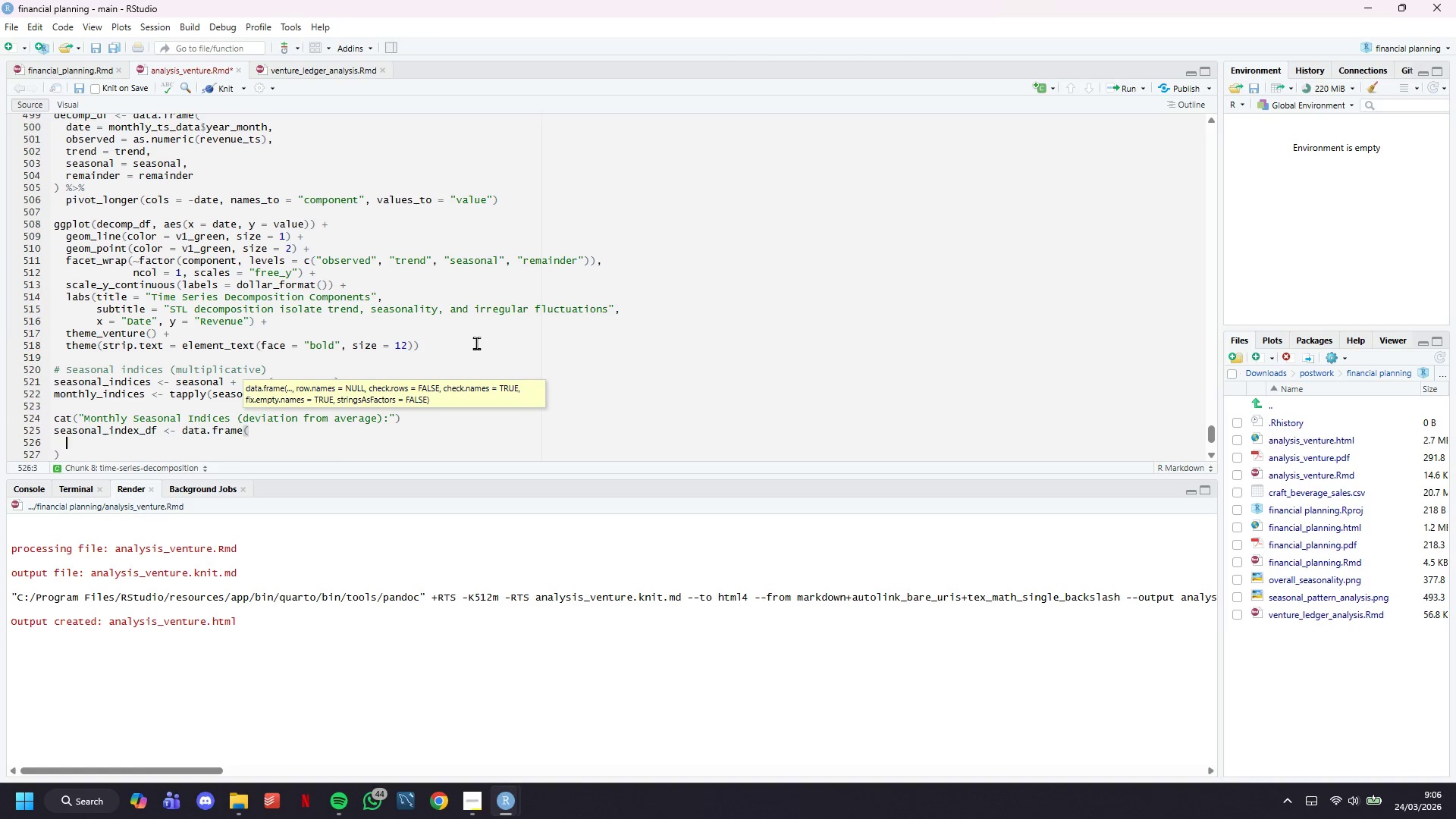 
key(Enter)
 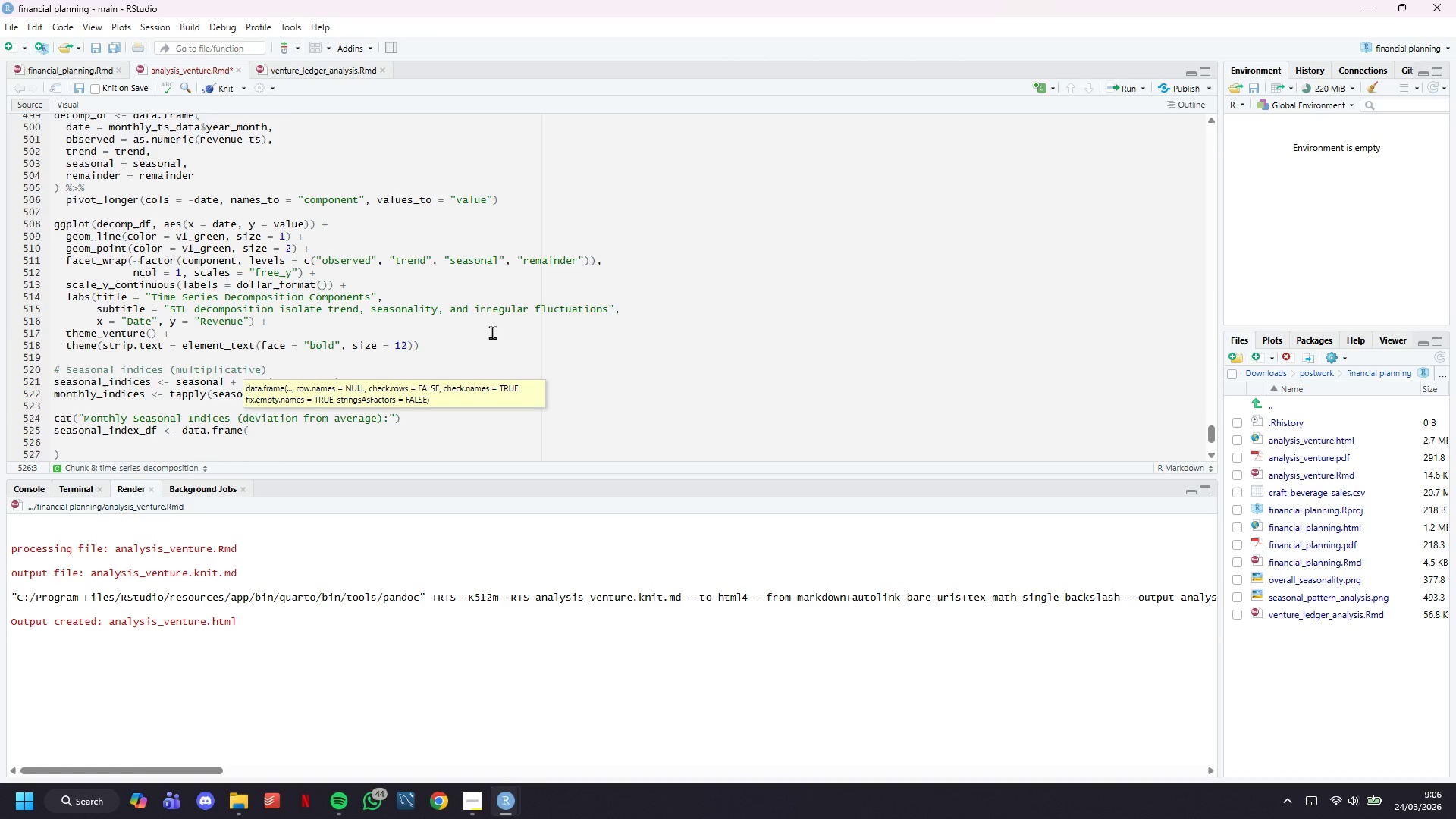 
key(CapsLock)
 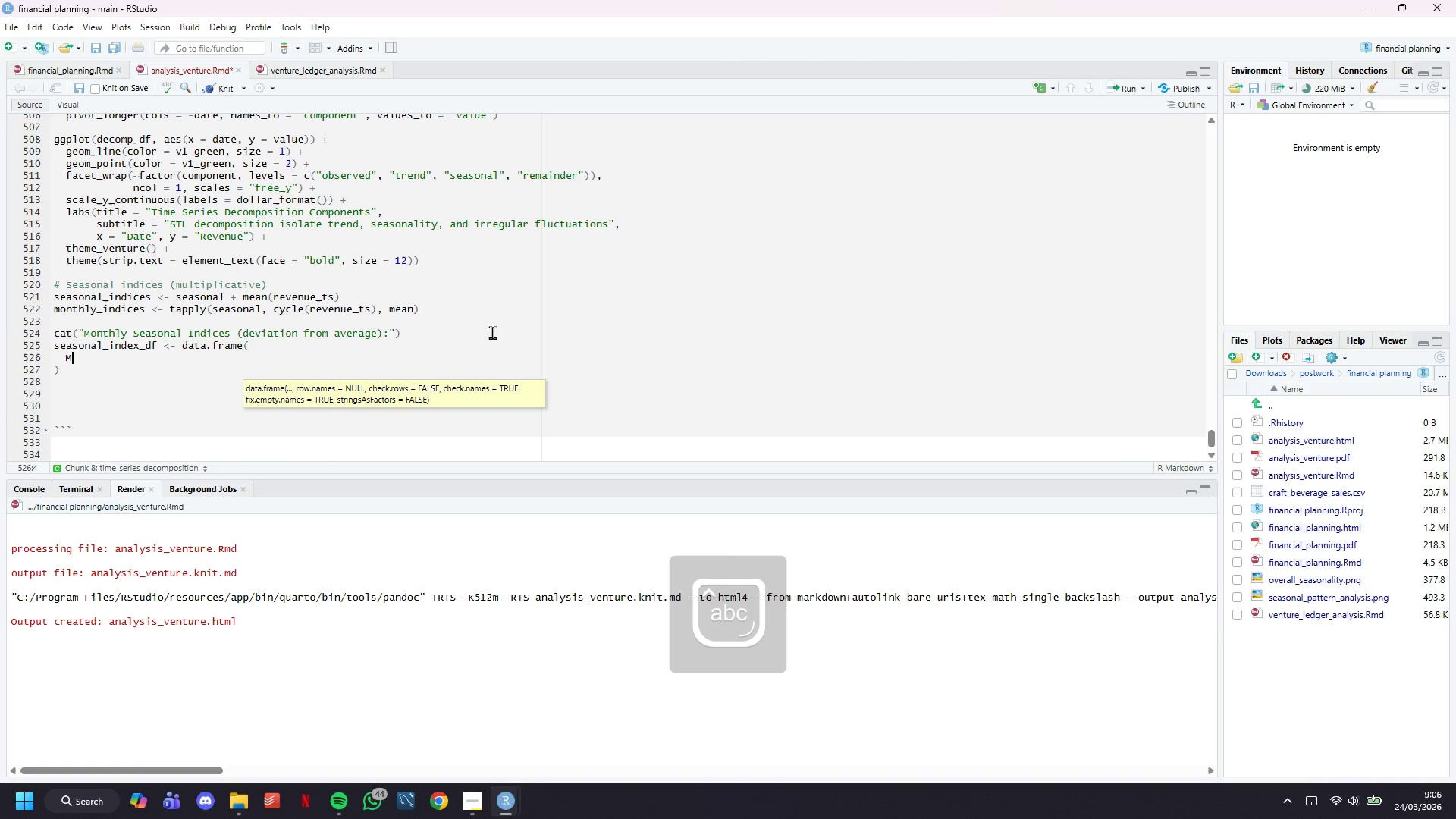 
scroll: coordinate [492, 332], scroll_direction: down, amount: 2.0
 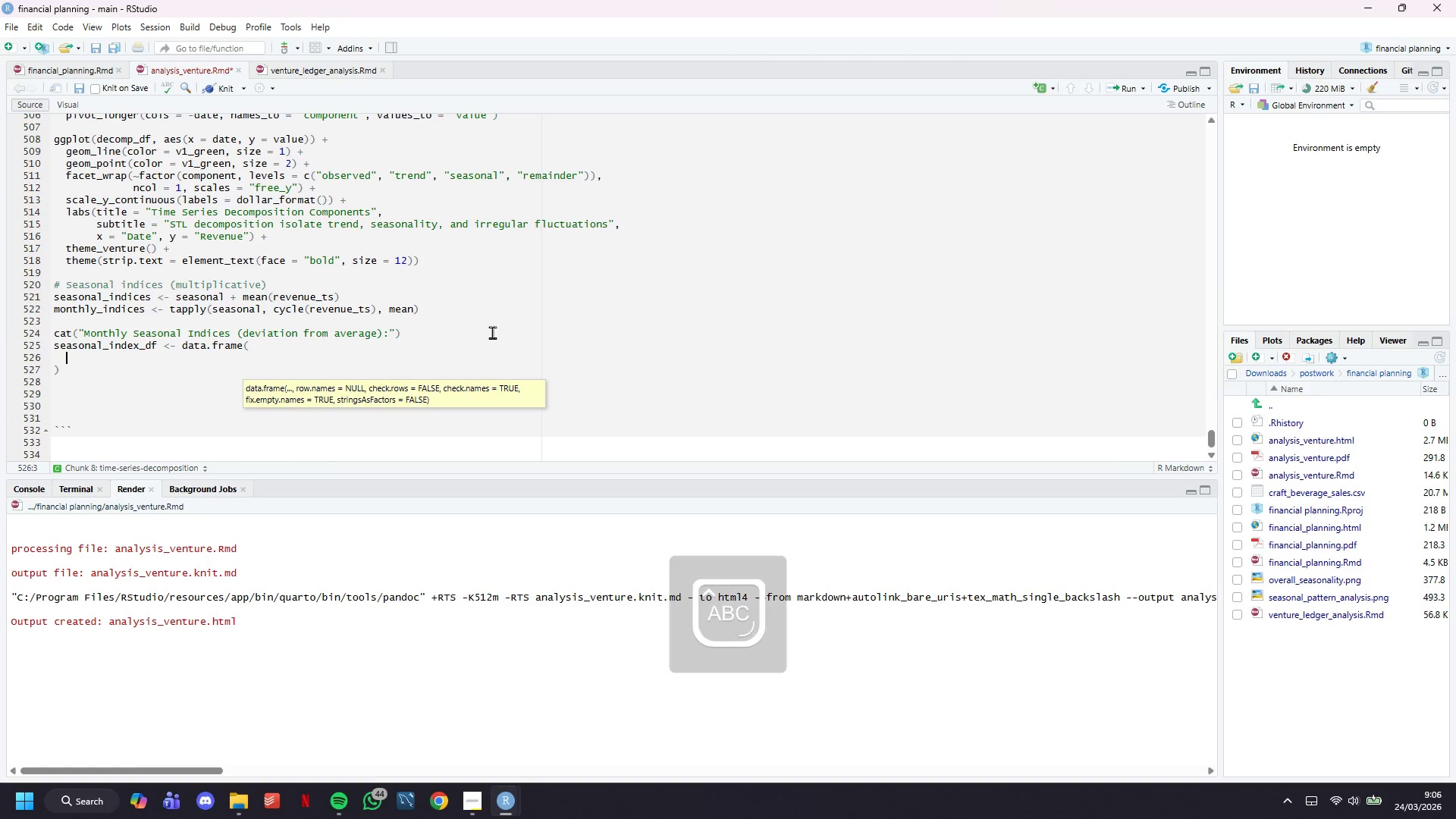 
type(Month = month.abb,)
 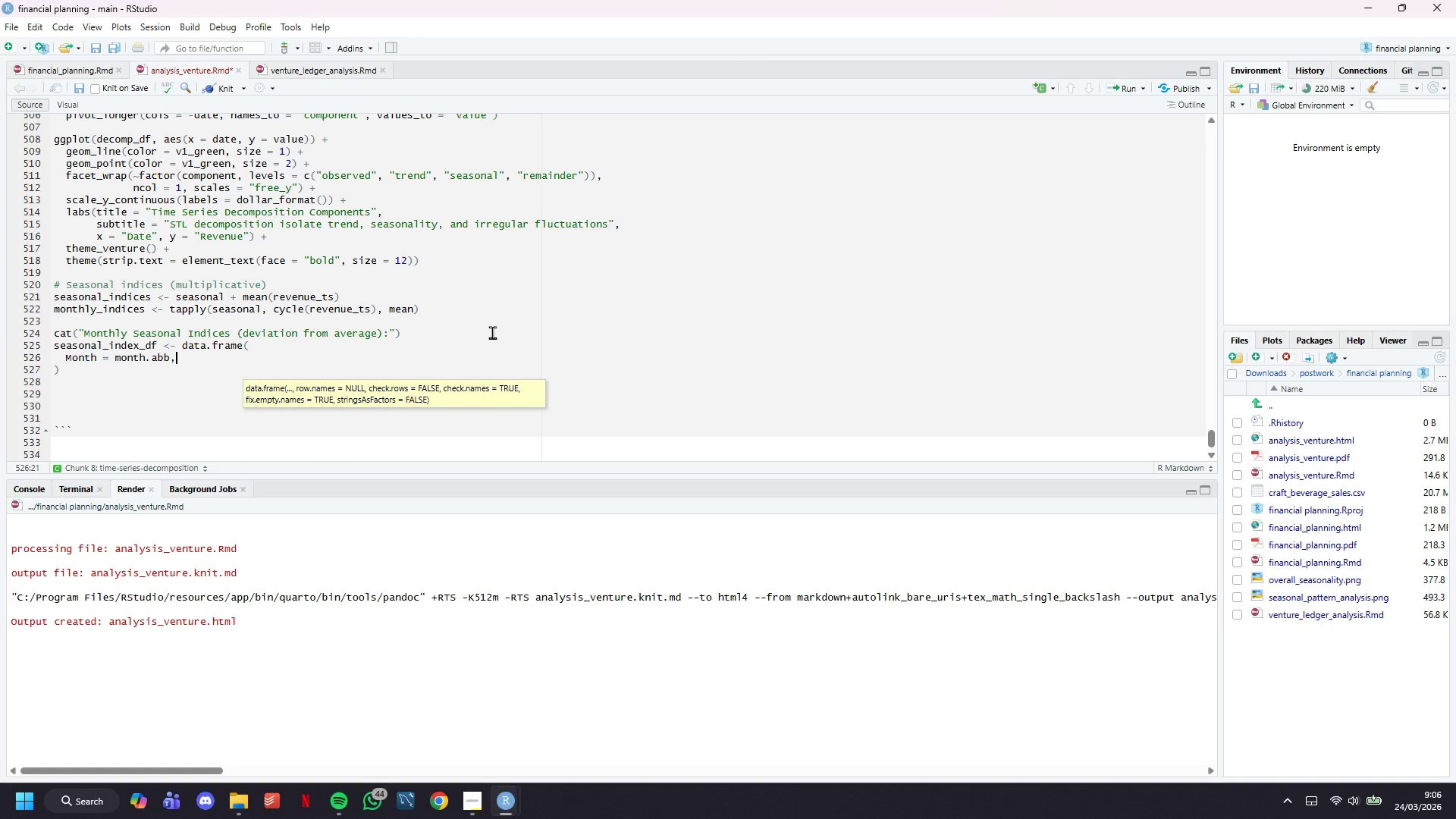 
key(Enter)
 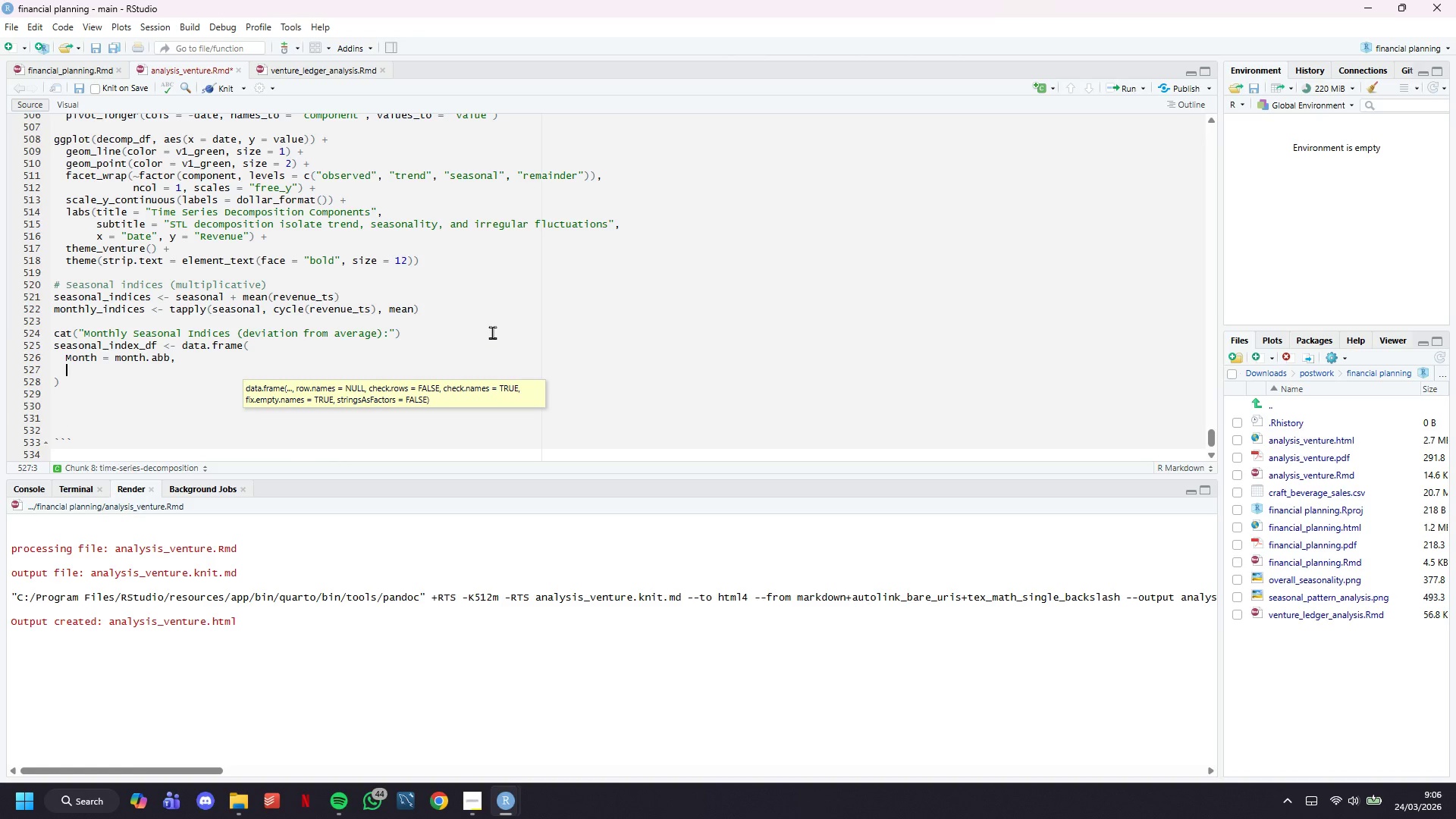 
type(Index = monthly_indices,)
 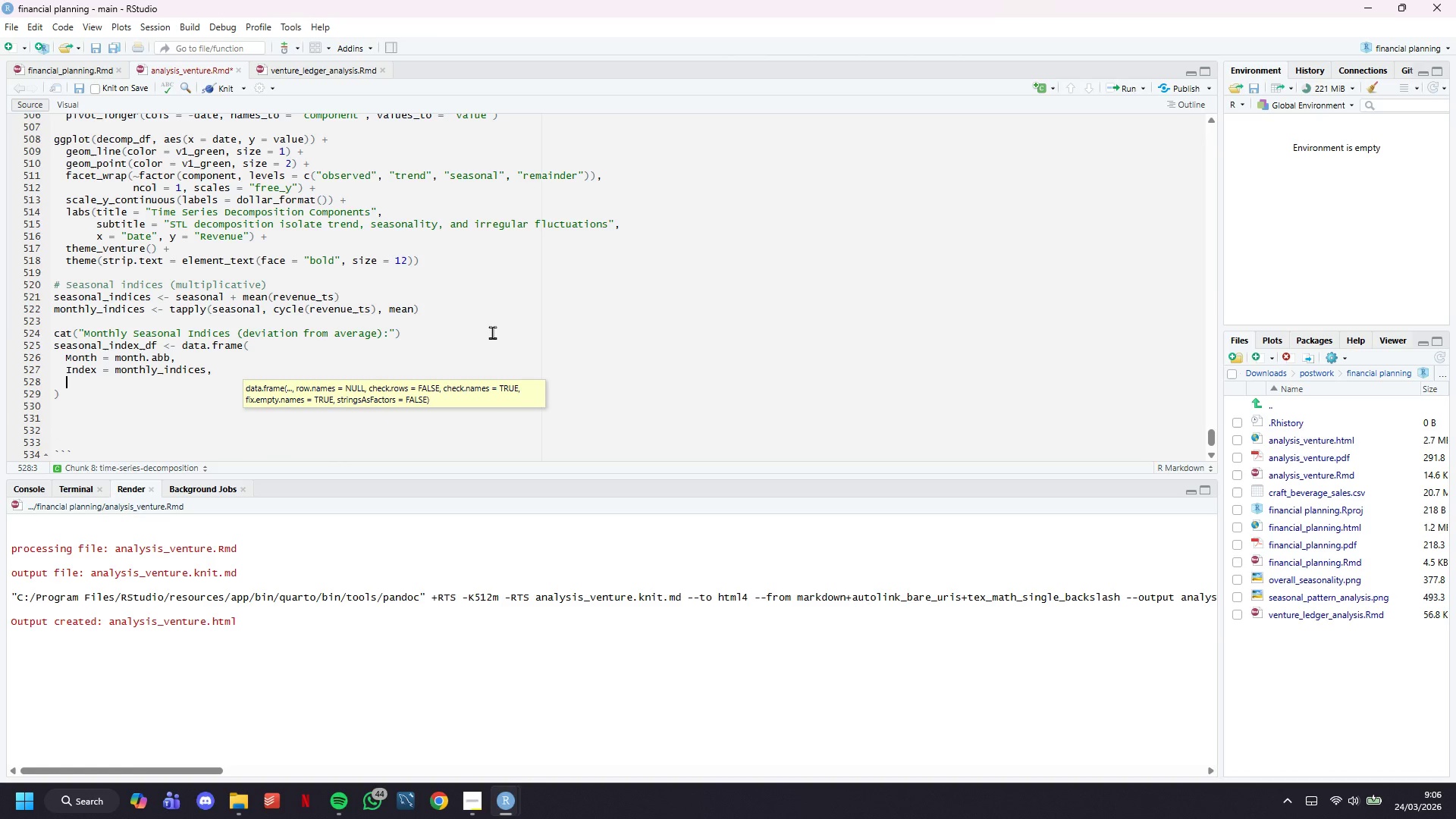 
 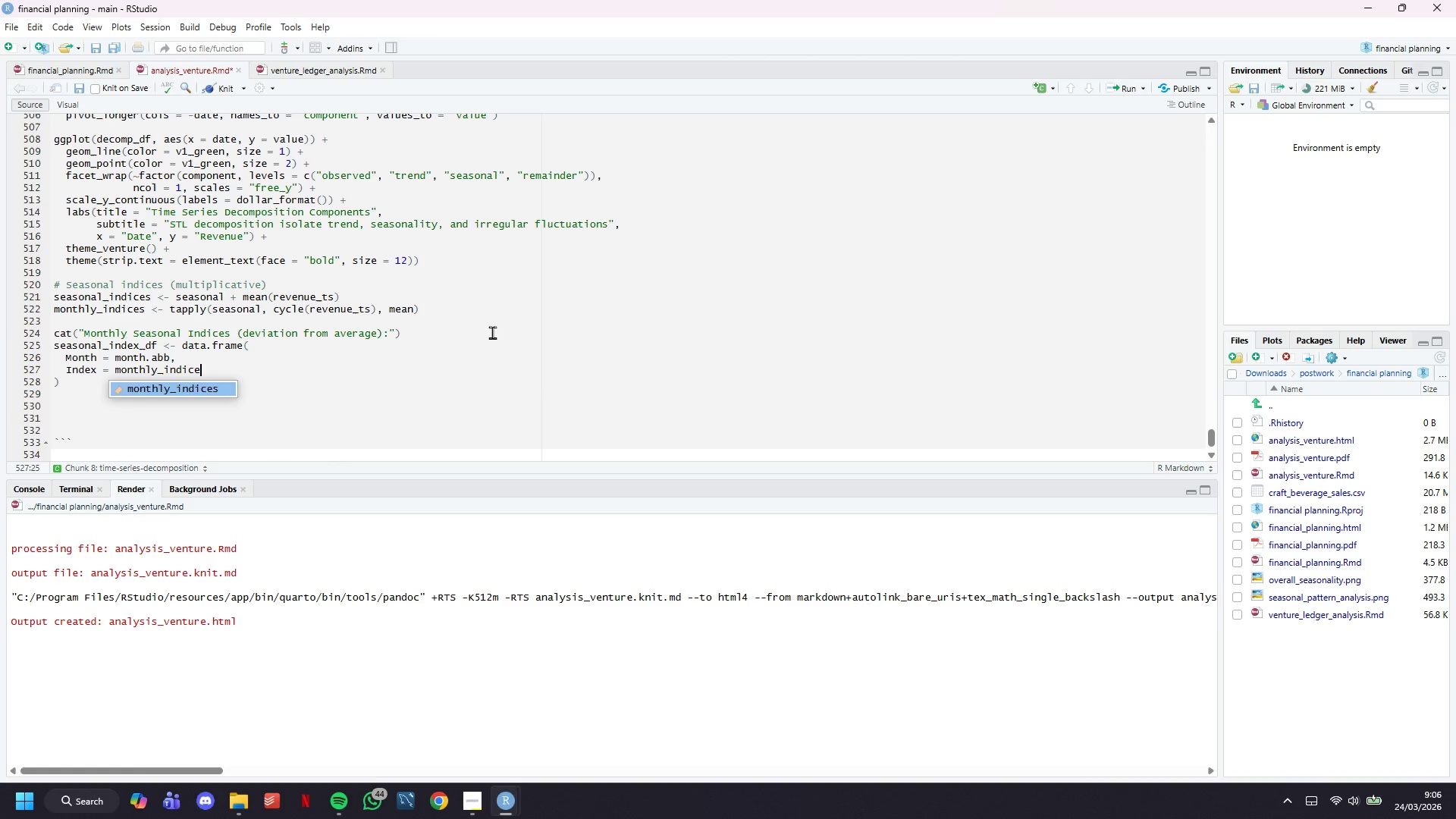 
key(Enter)
 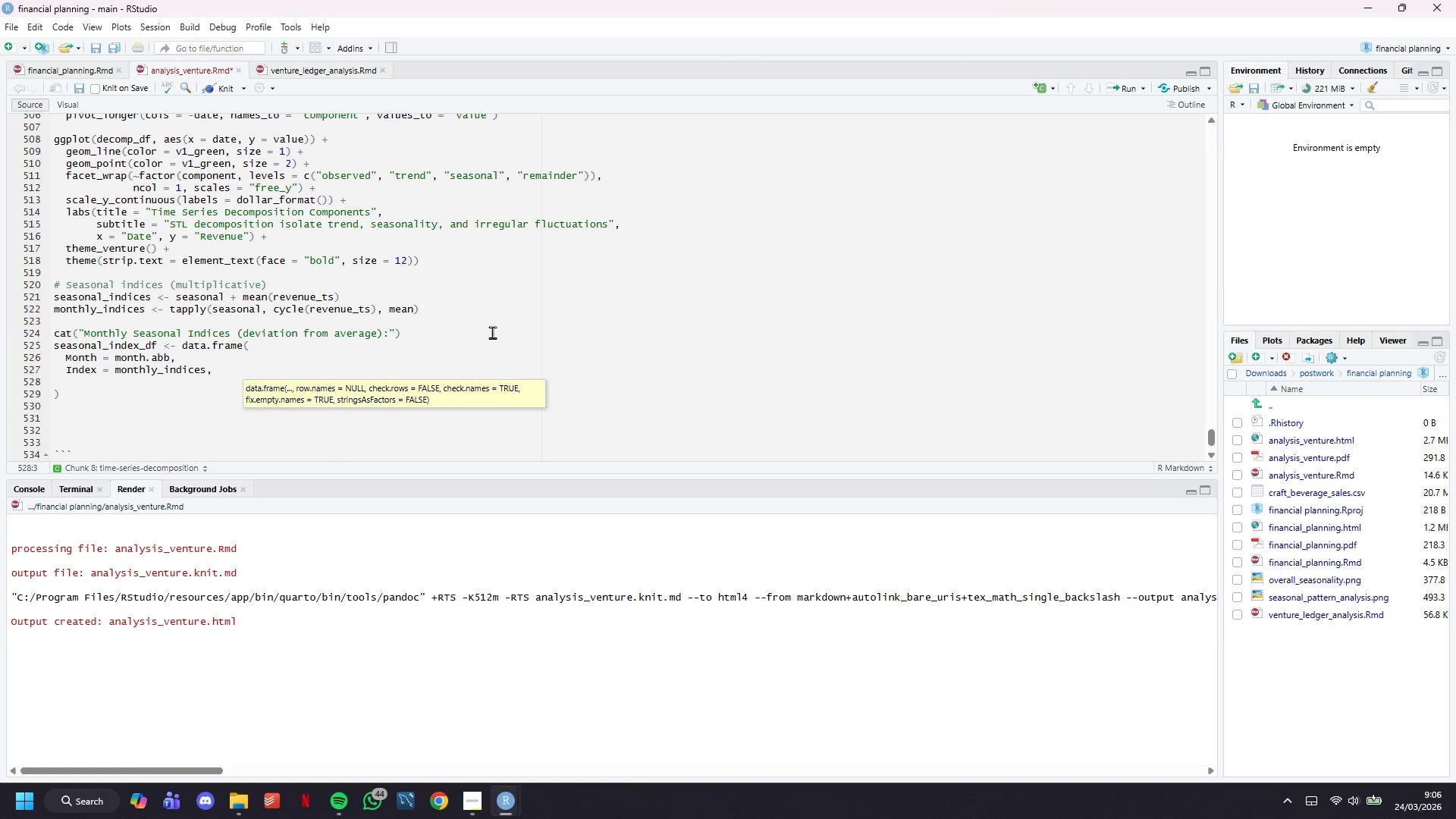 
type(Impact = paste0(ifelse(monthly_indices > 0, "+)
 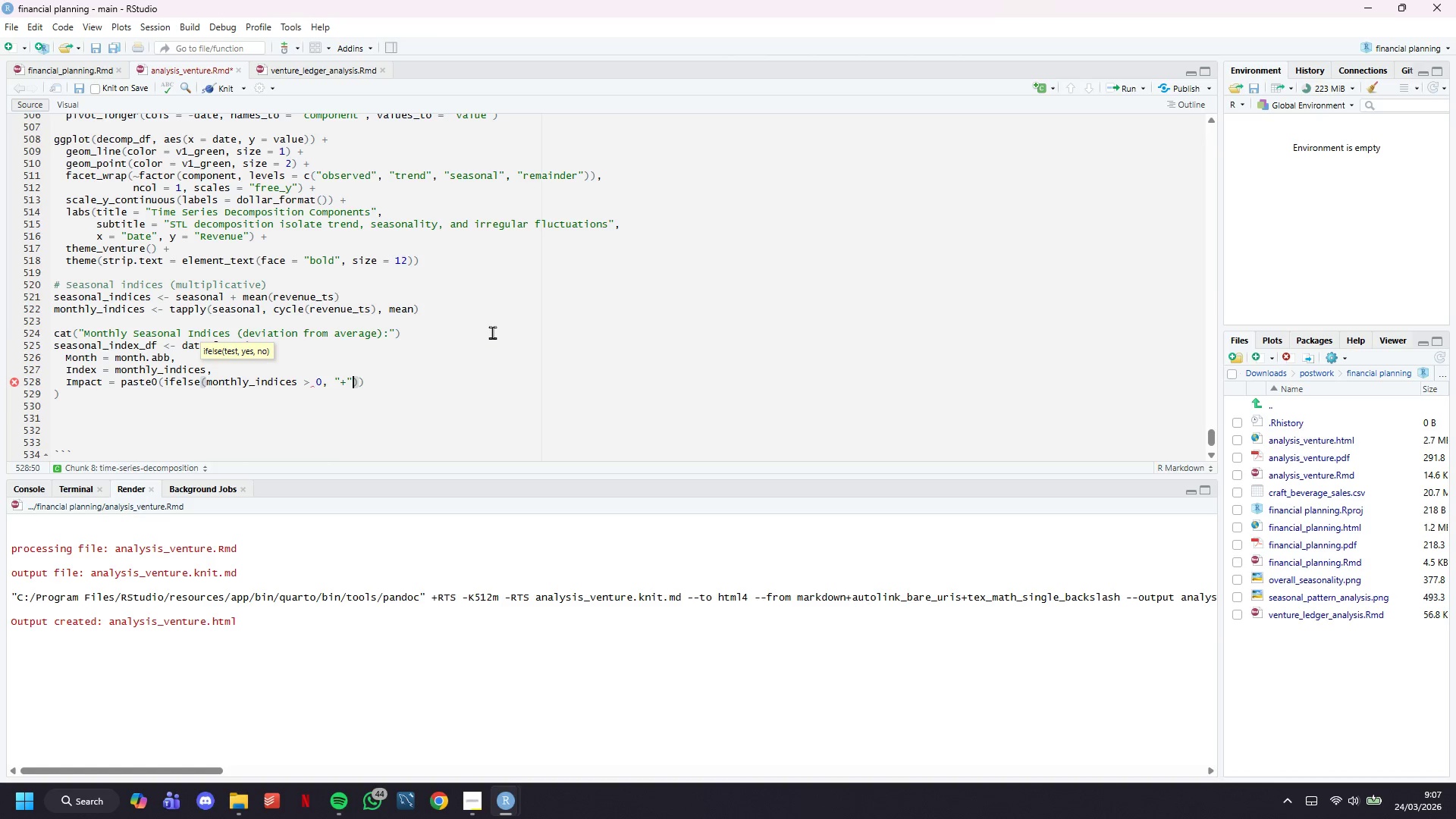 
 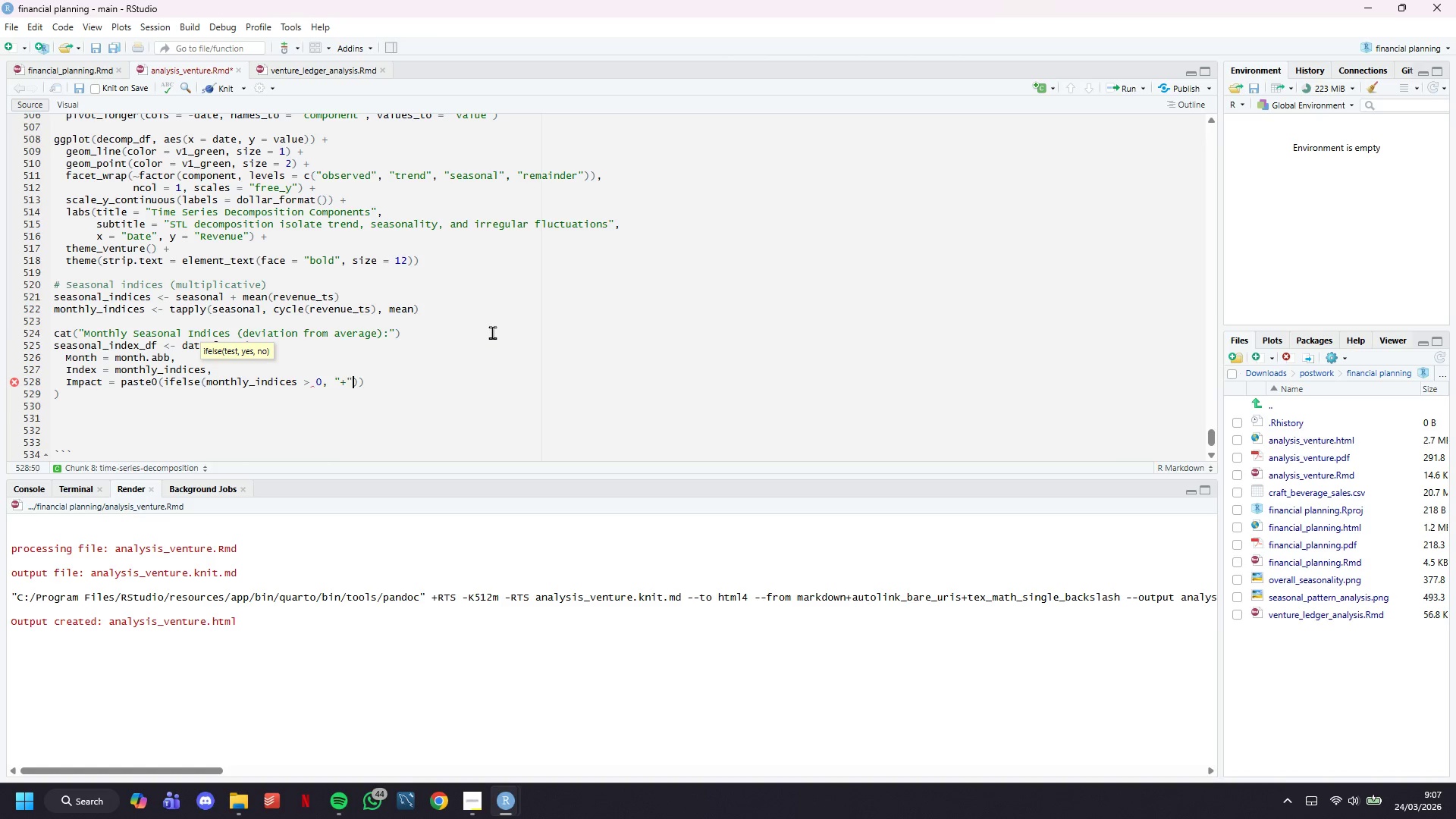 
key(ArrowRight)
 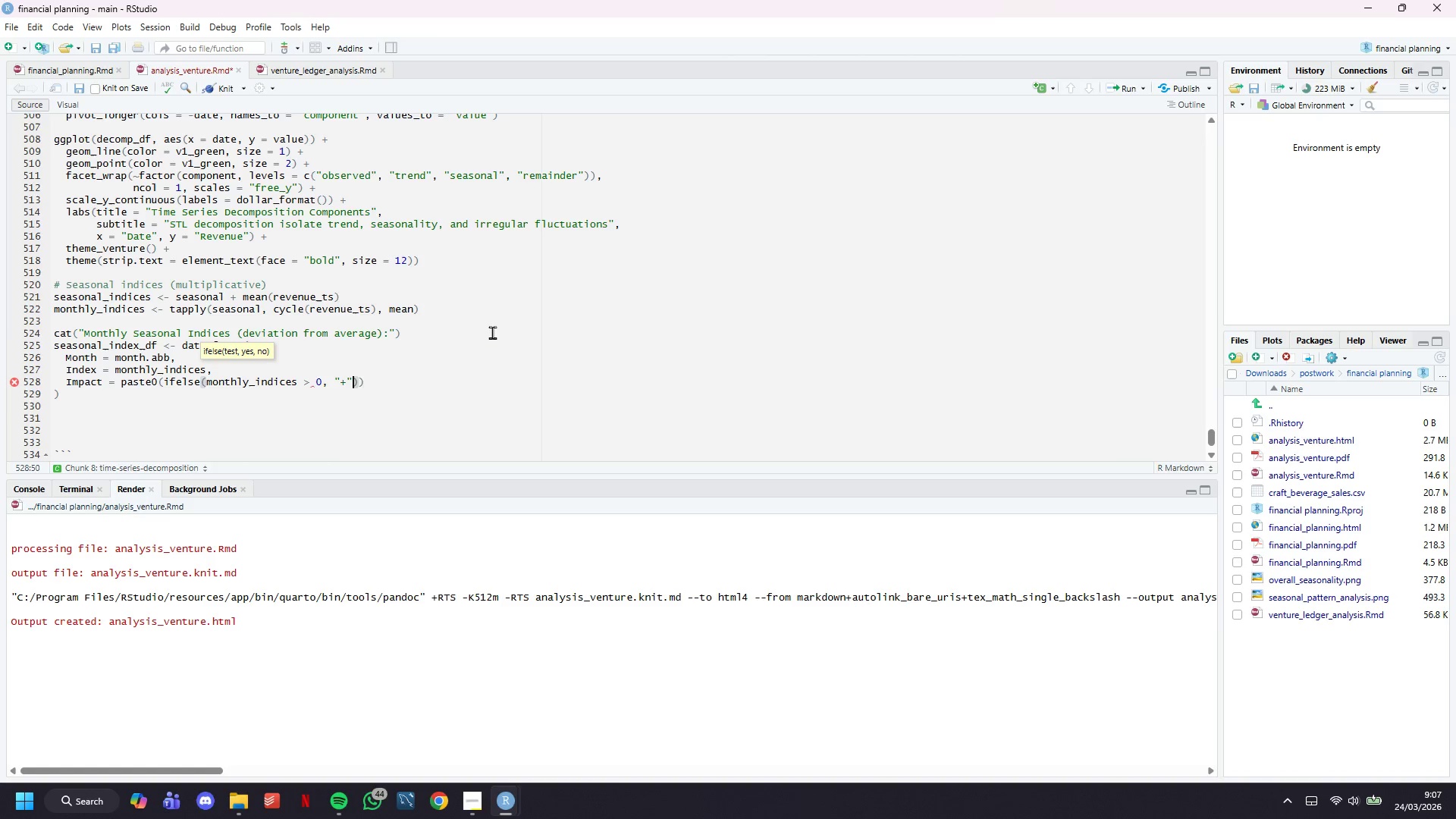 
key(Comma)
 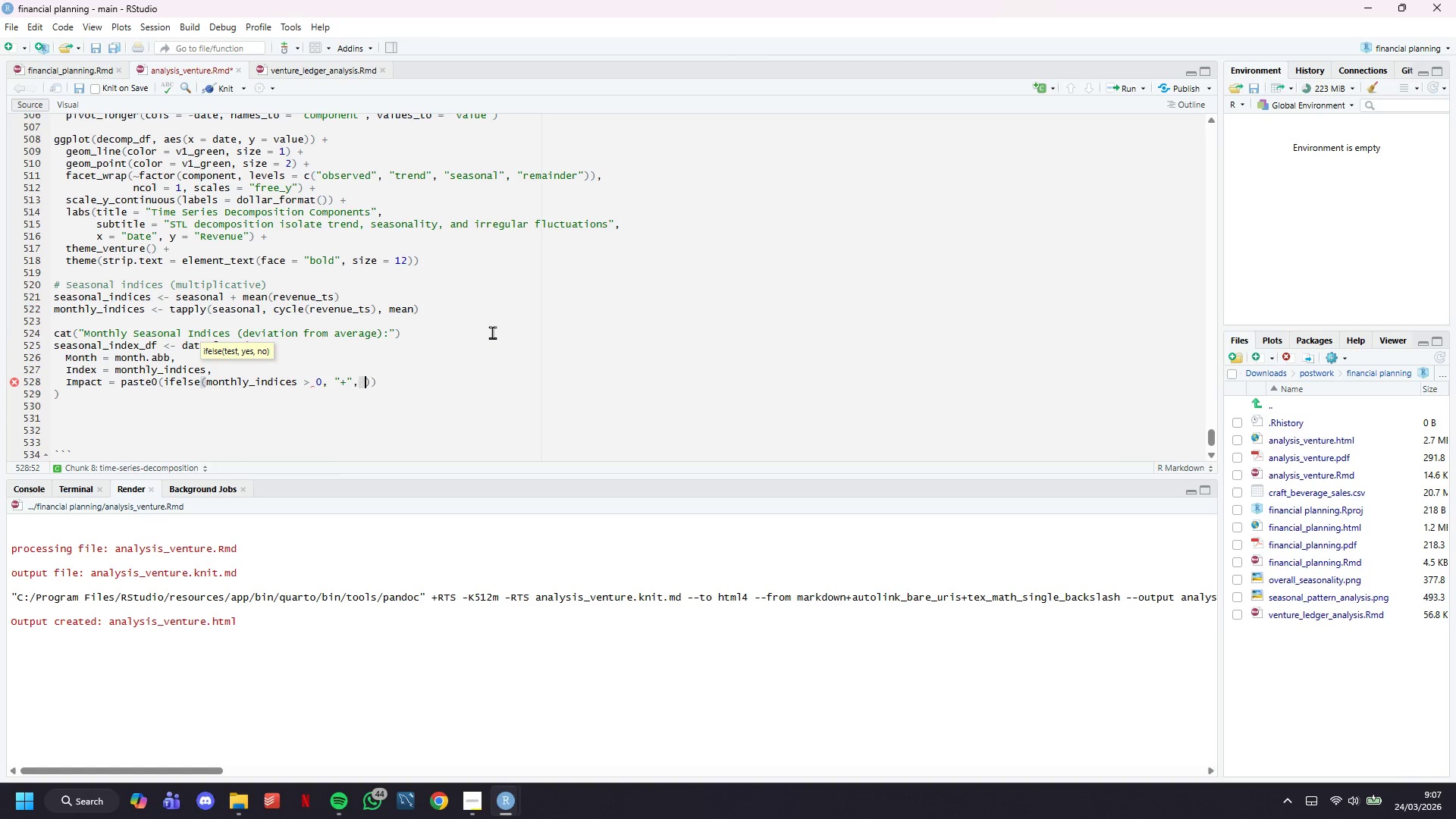 
key(Space)
 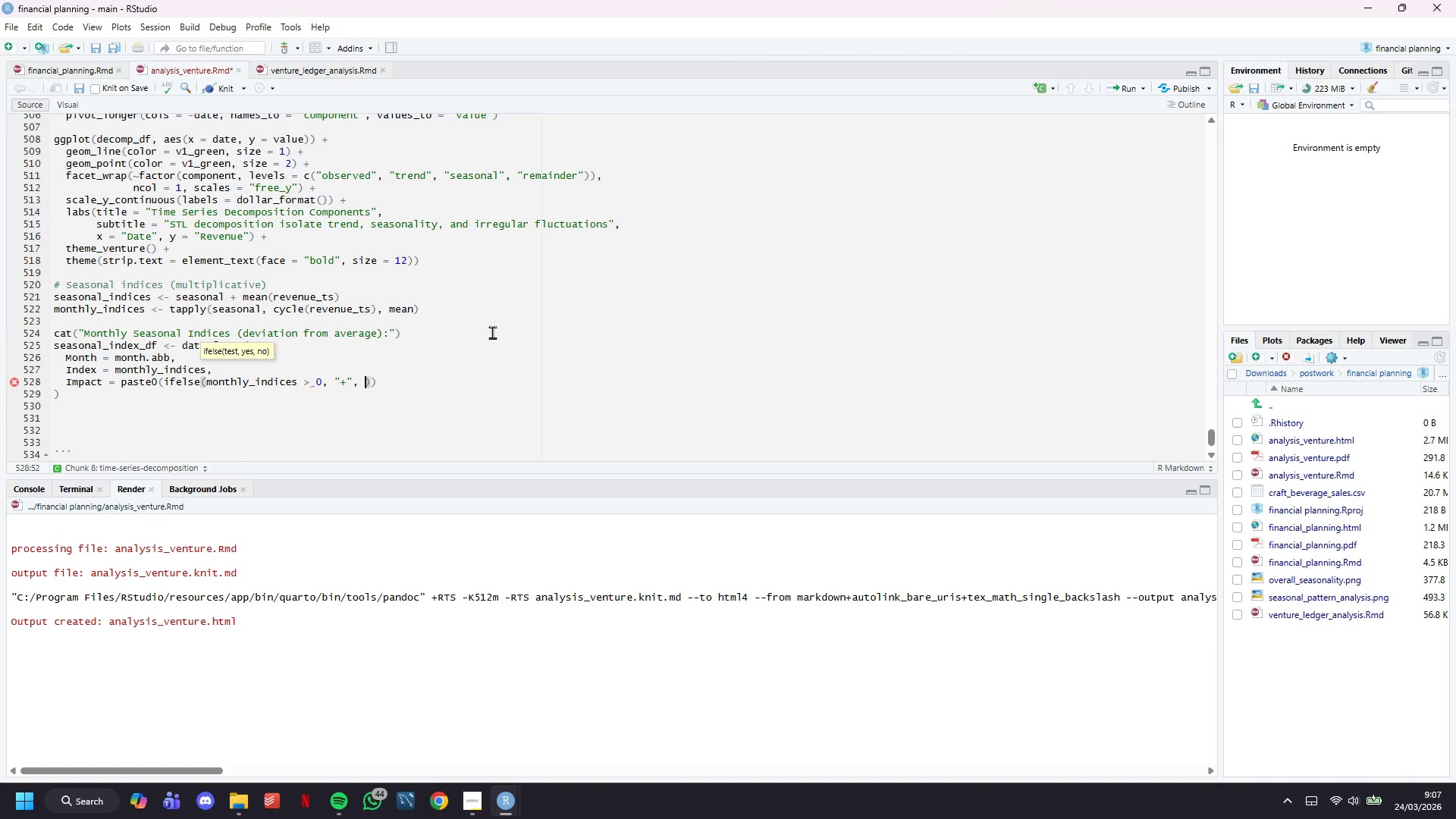 
key(Shift+Quote)
 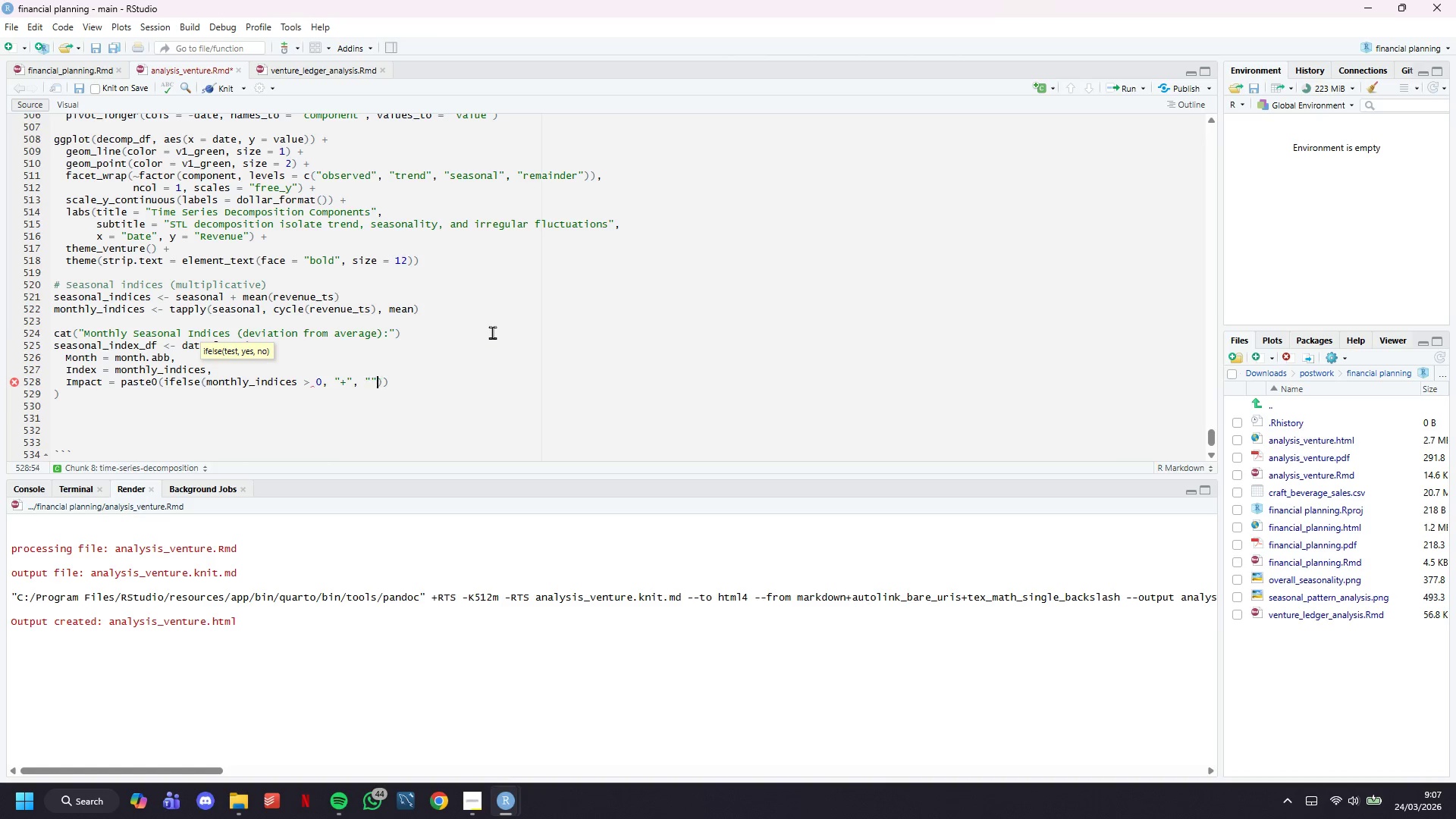 
key(ArrowRight)
 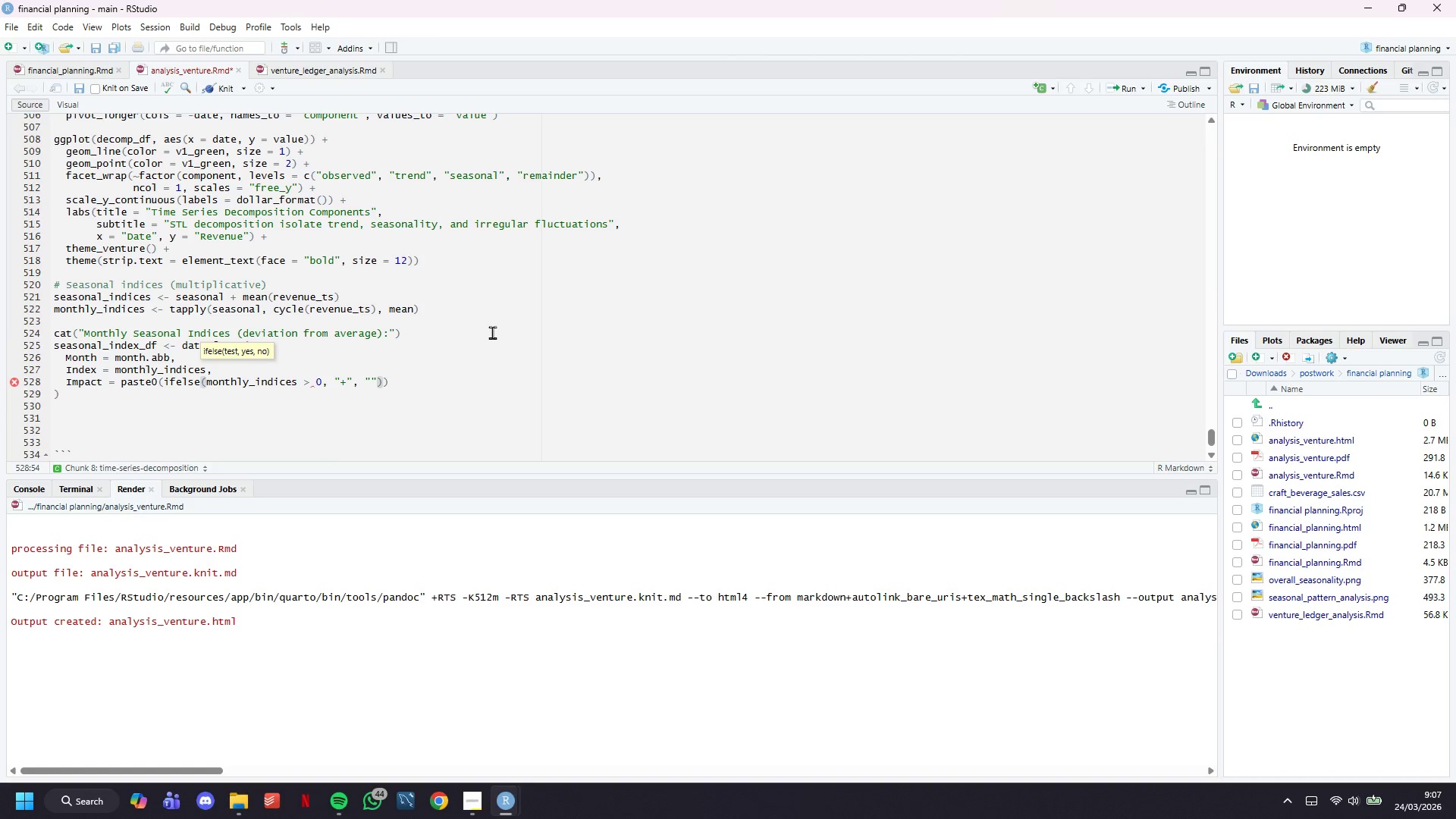 
key(ArrowRight)
 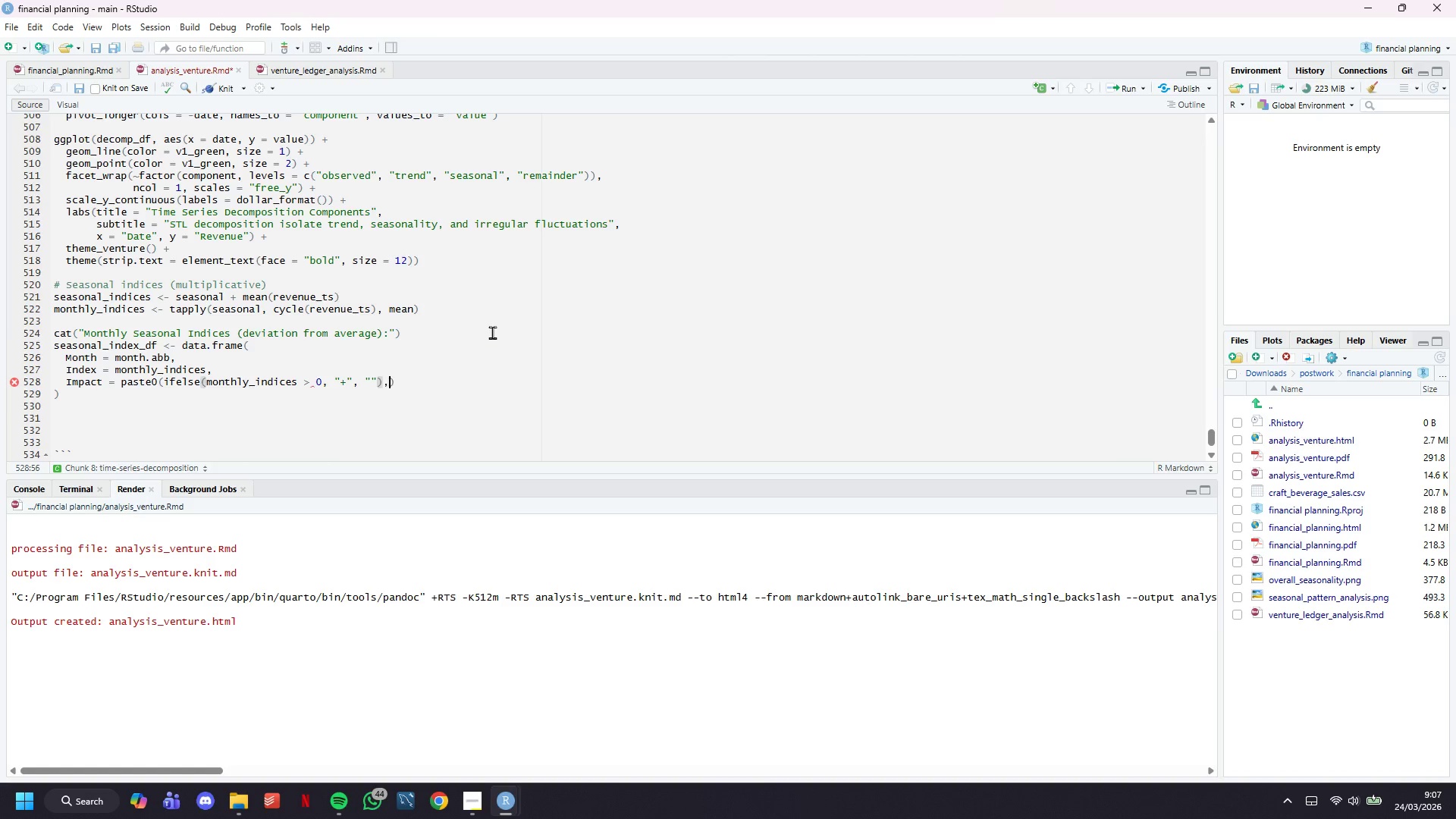 
key(Comma)
 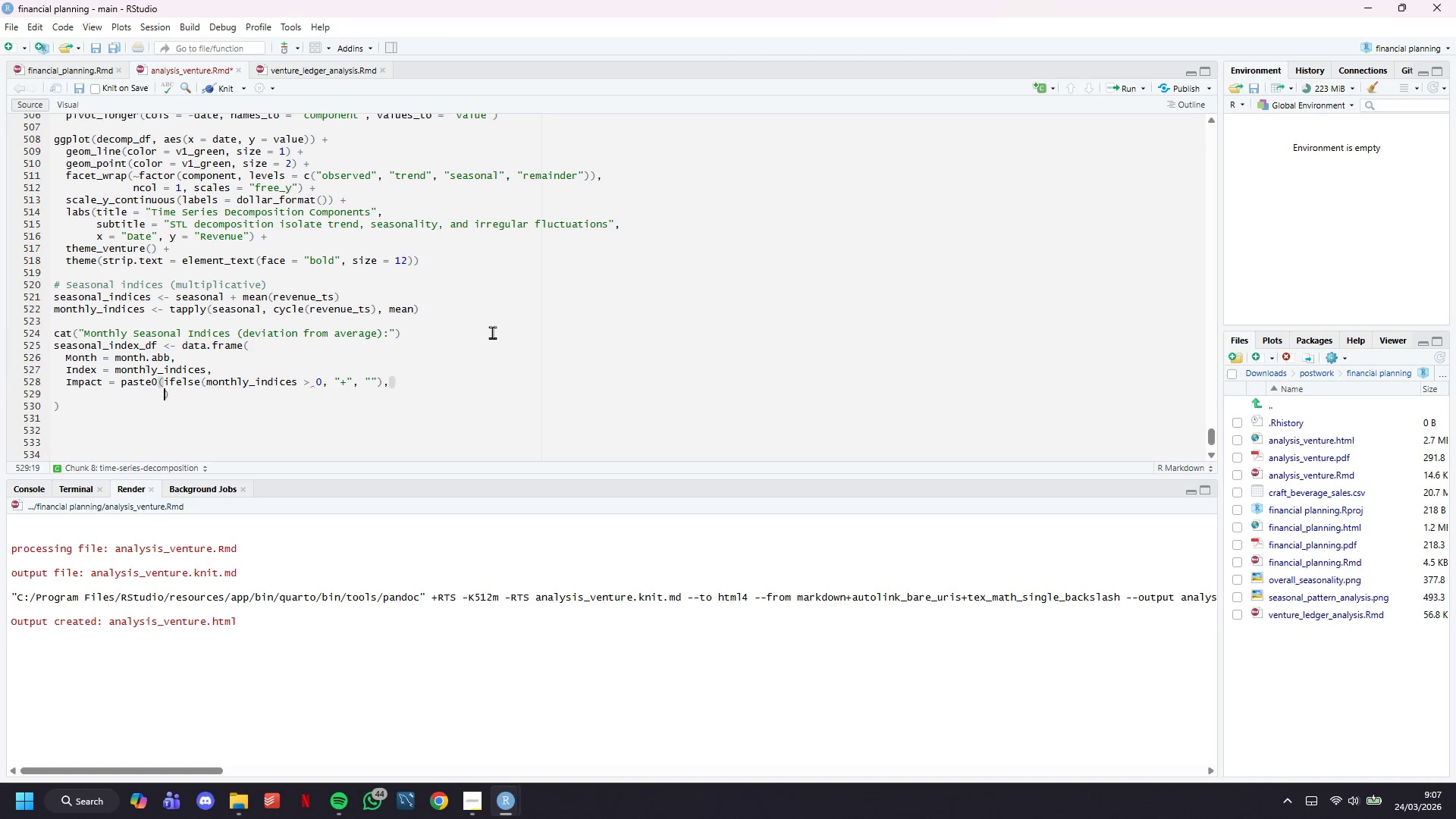 
key(Enter)
 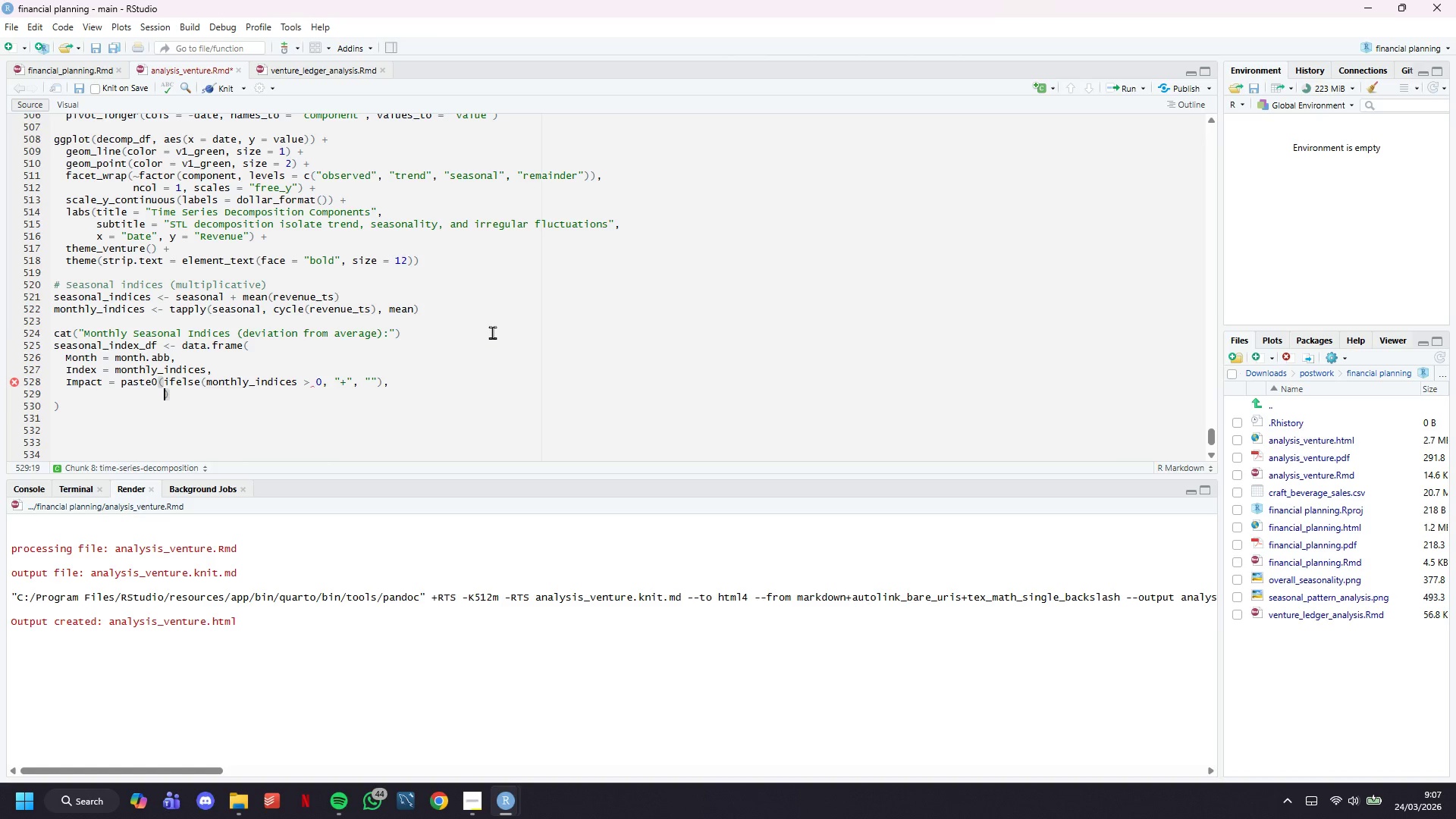 
type(scales::dollar(monthly_indices)
 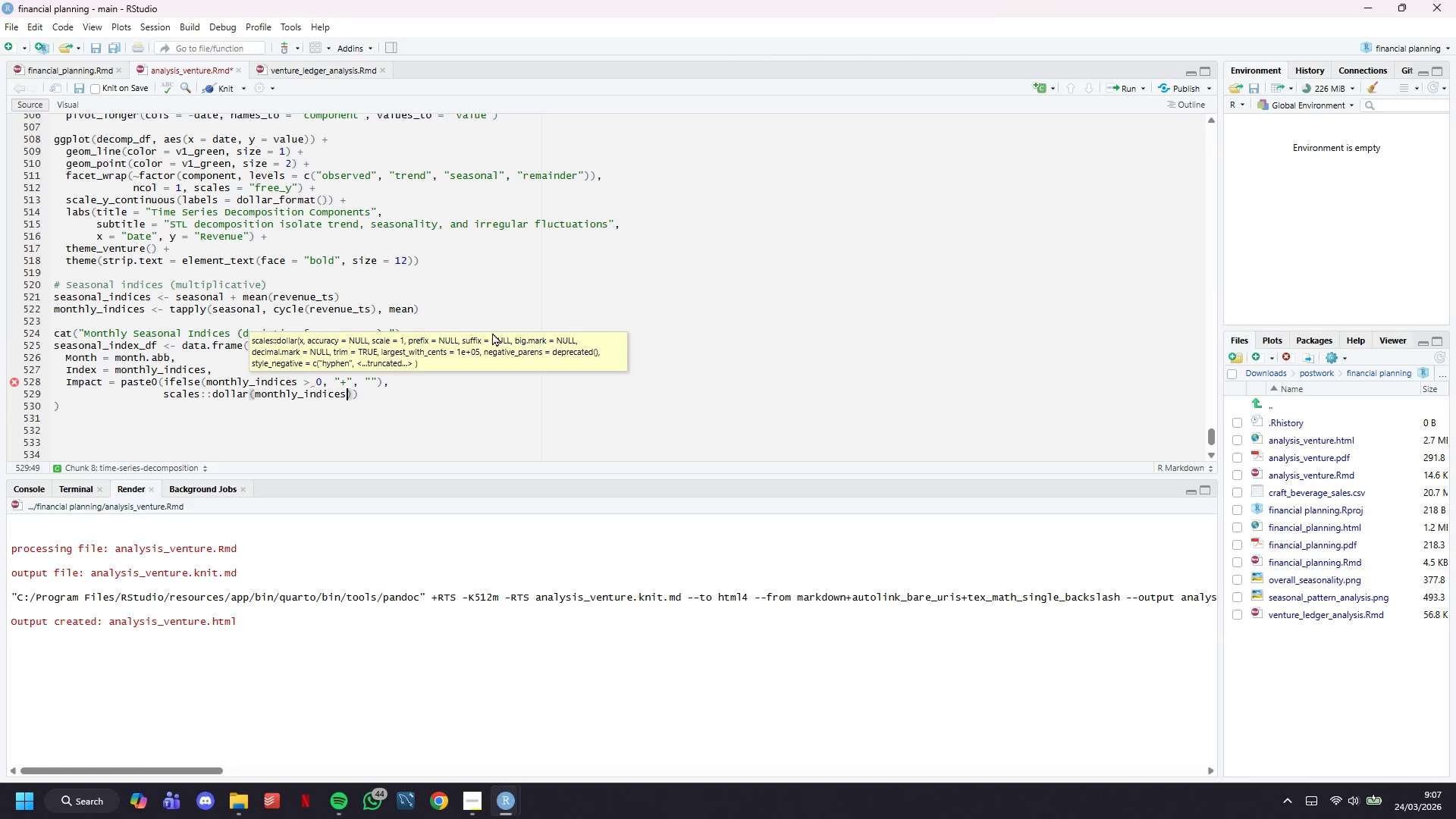 
key(ArrowRight)
 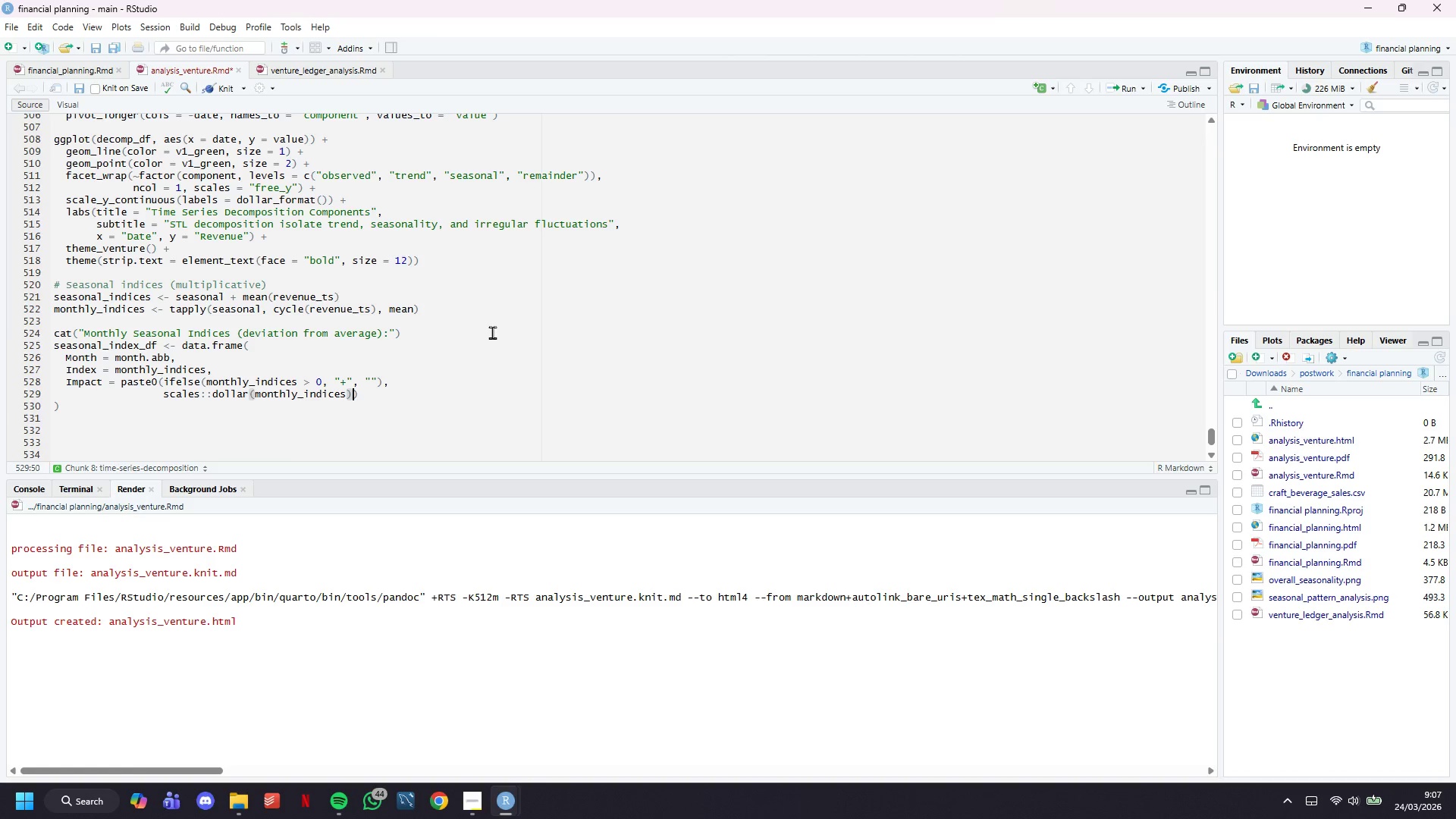 
key(ArrowRight)
 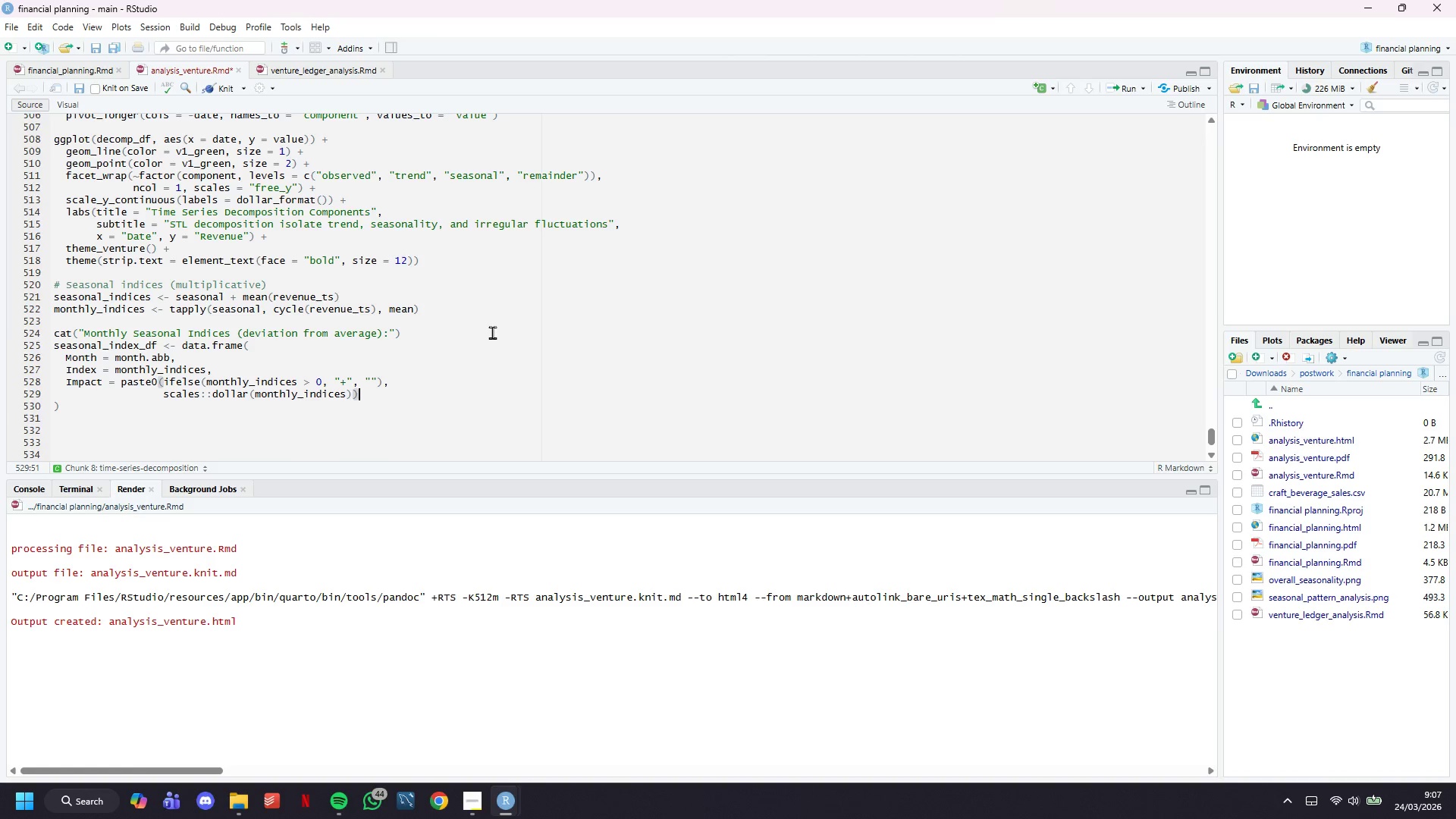 
key(ArrowDown)
 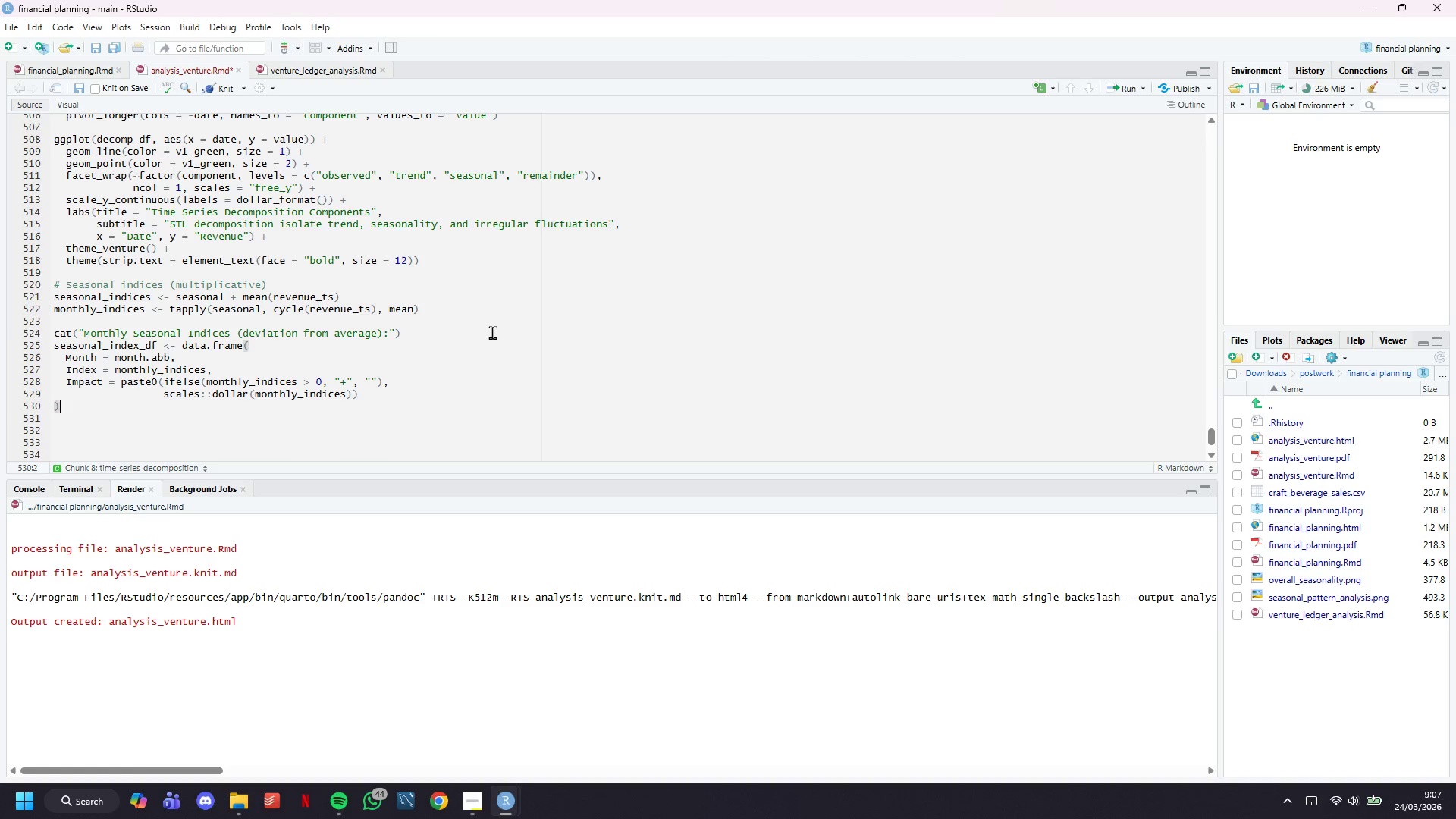 
key(Enter)
 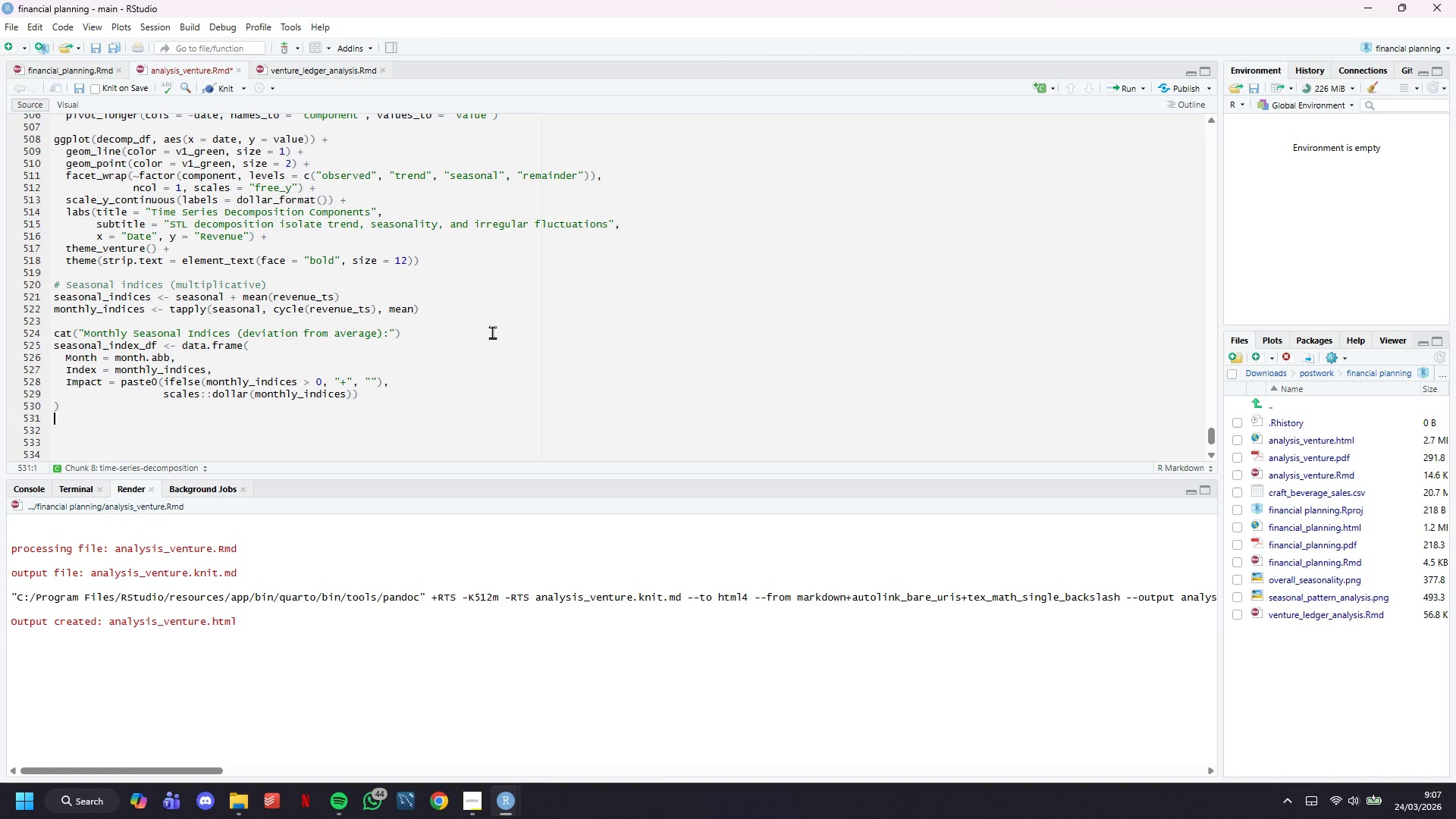 
key(Enter)
 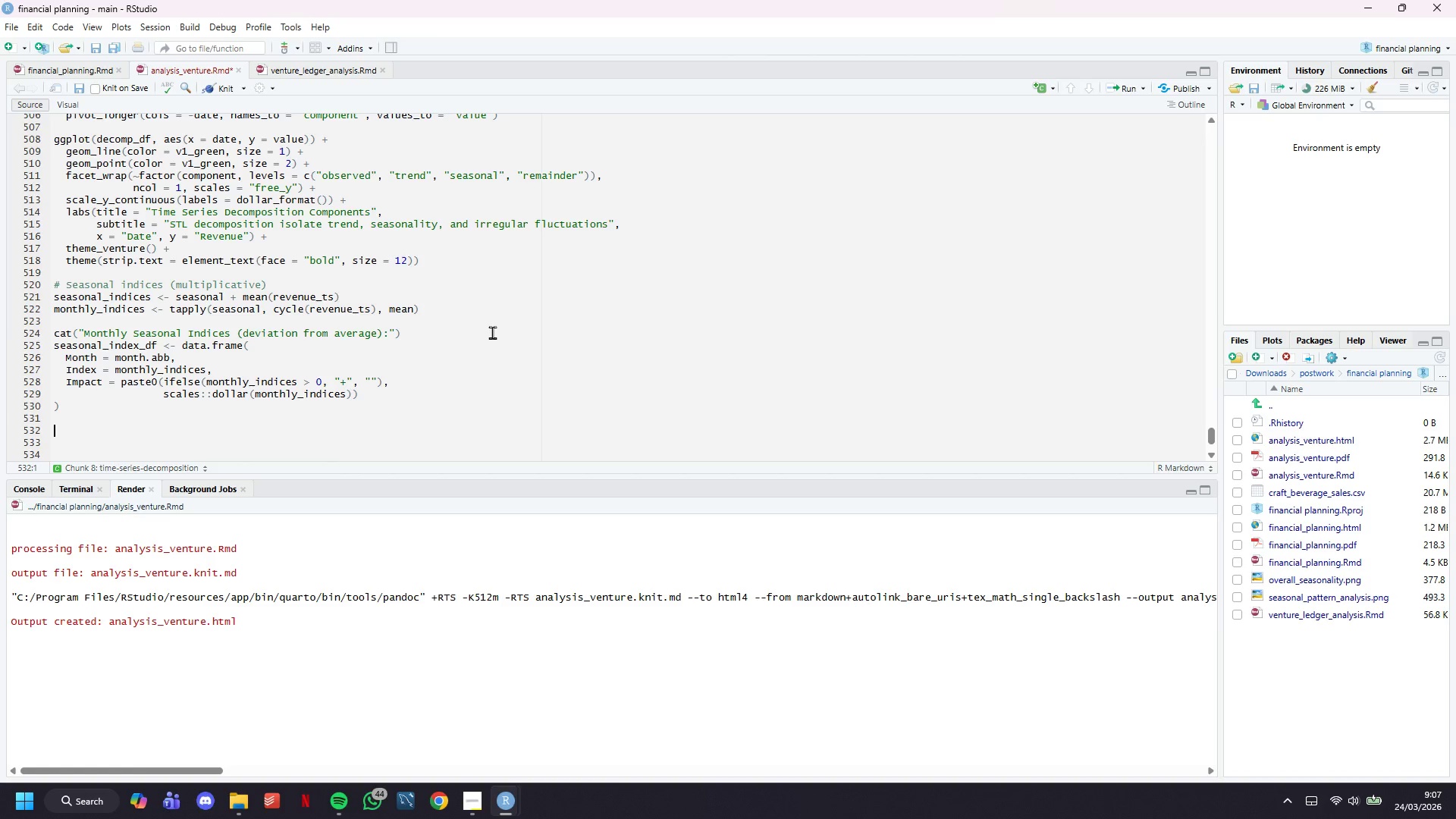 
wait(9.05)
 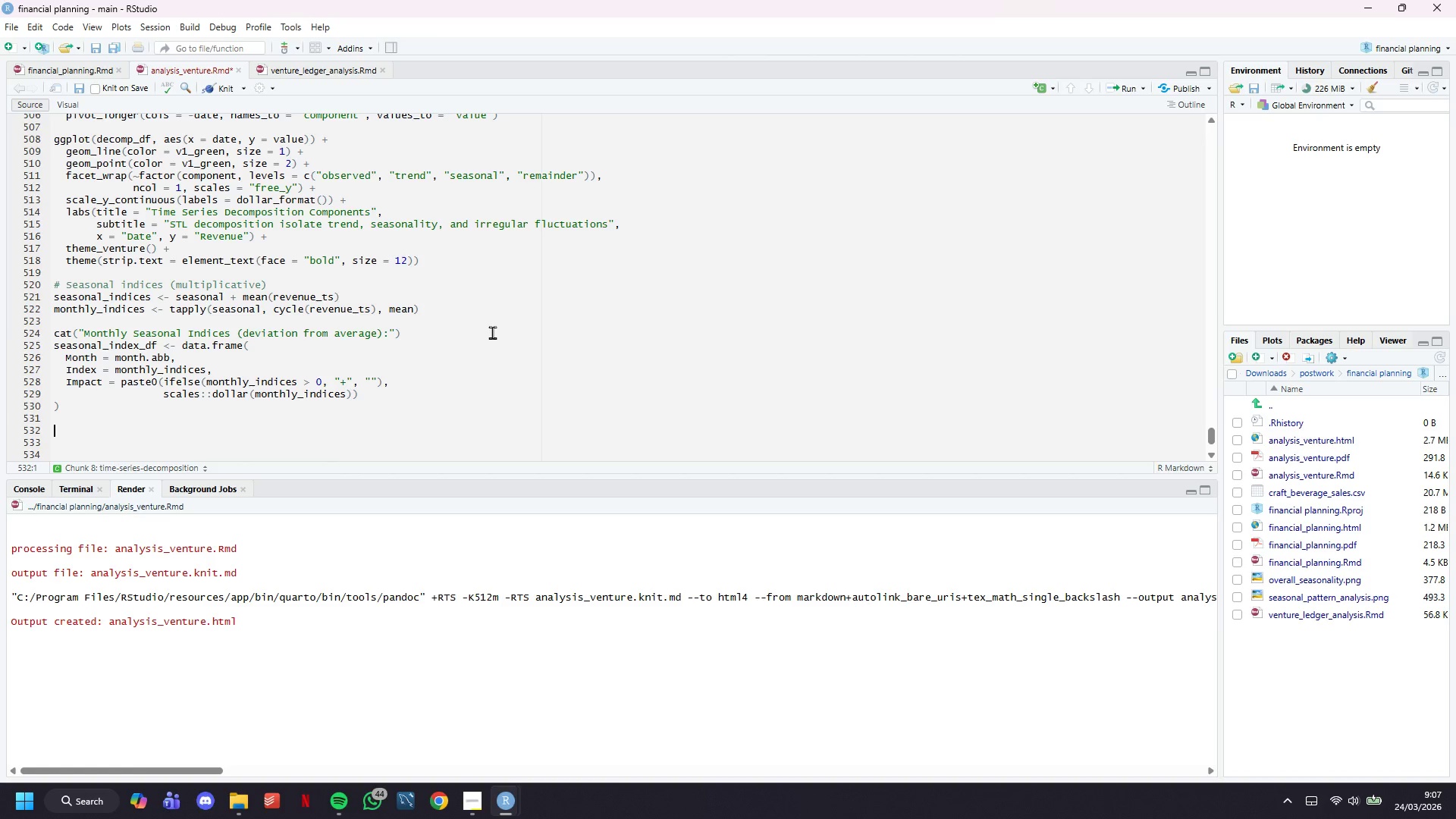 
type(kable()
 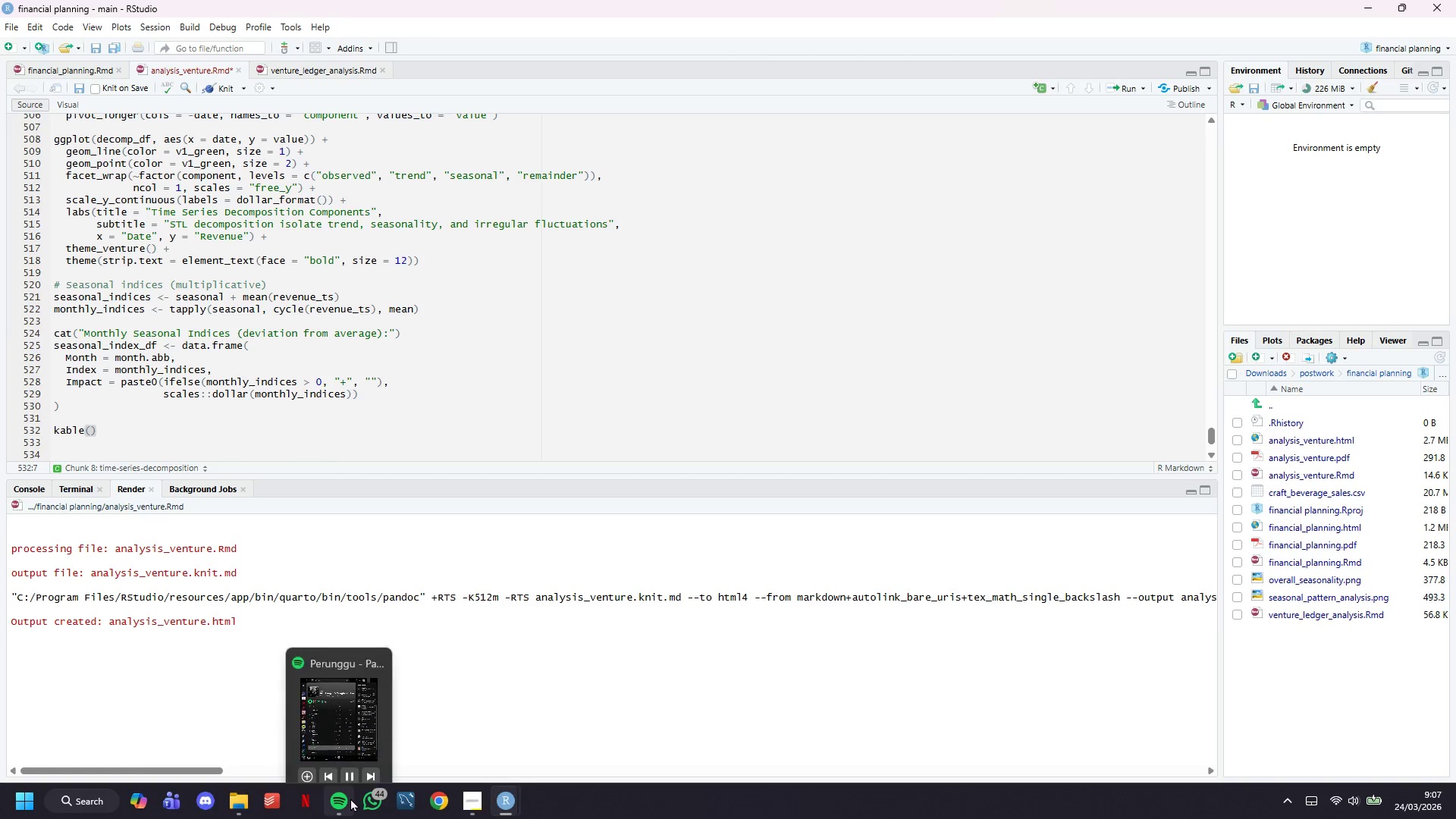 
left_click([353, 758])
 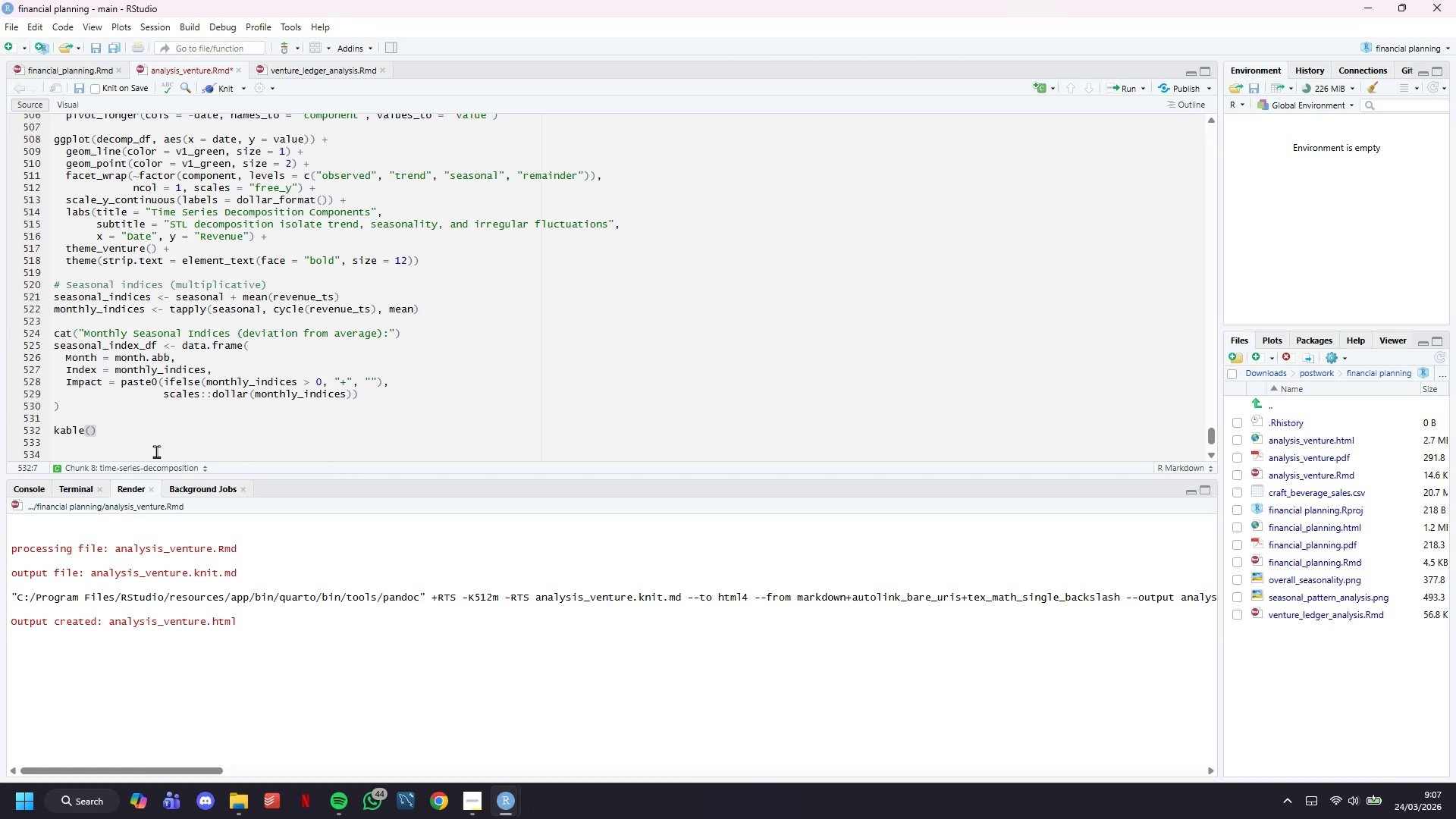 
type(seasonal_index_df,)
 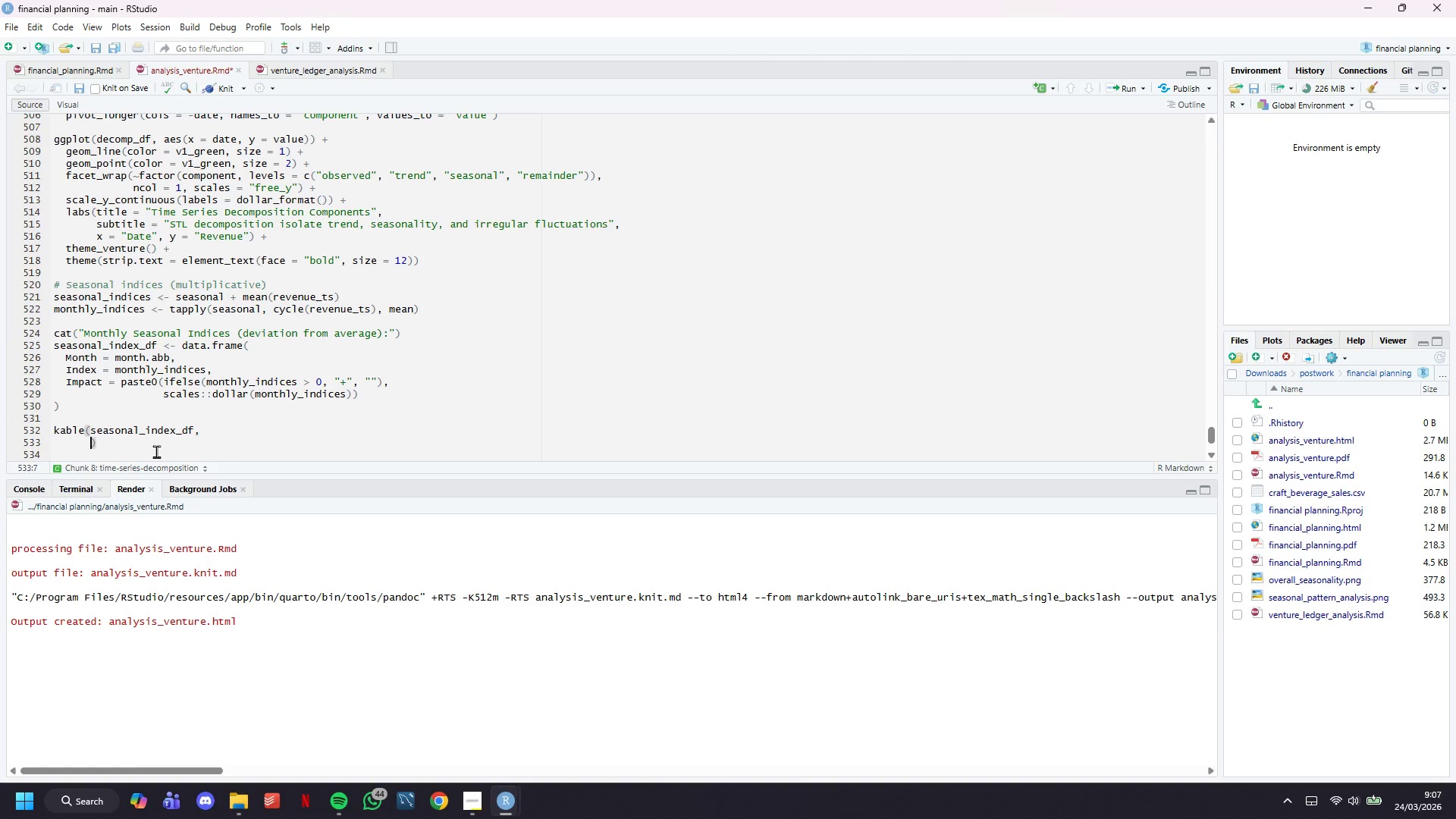 
key(Enter)
 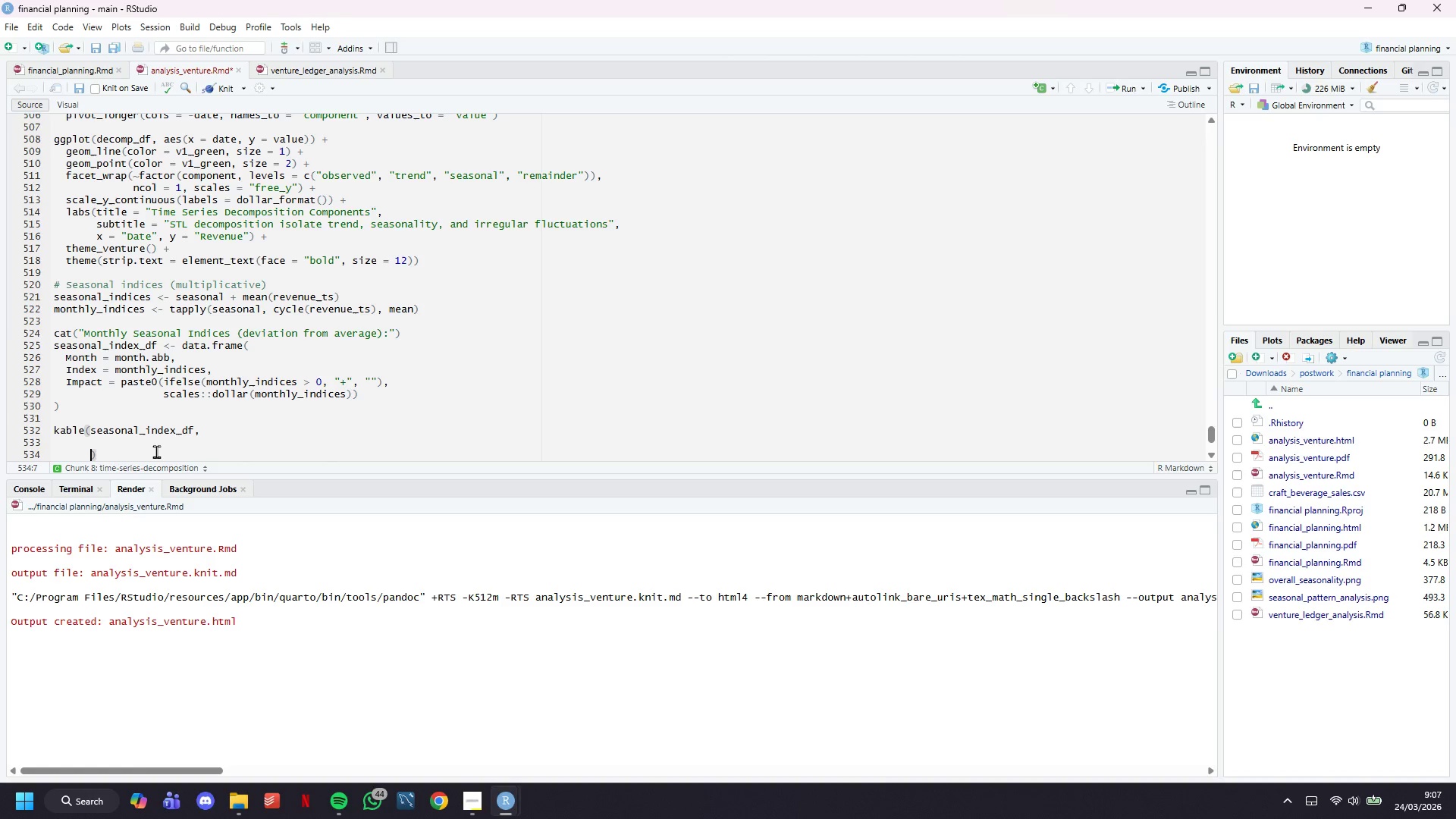 
key(Enter)
 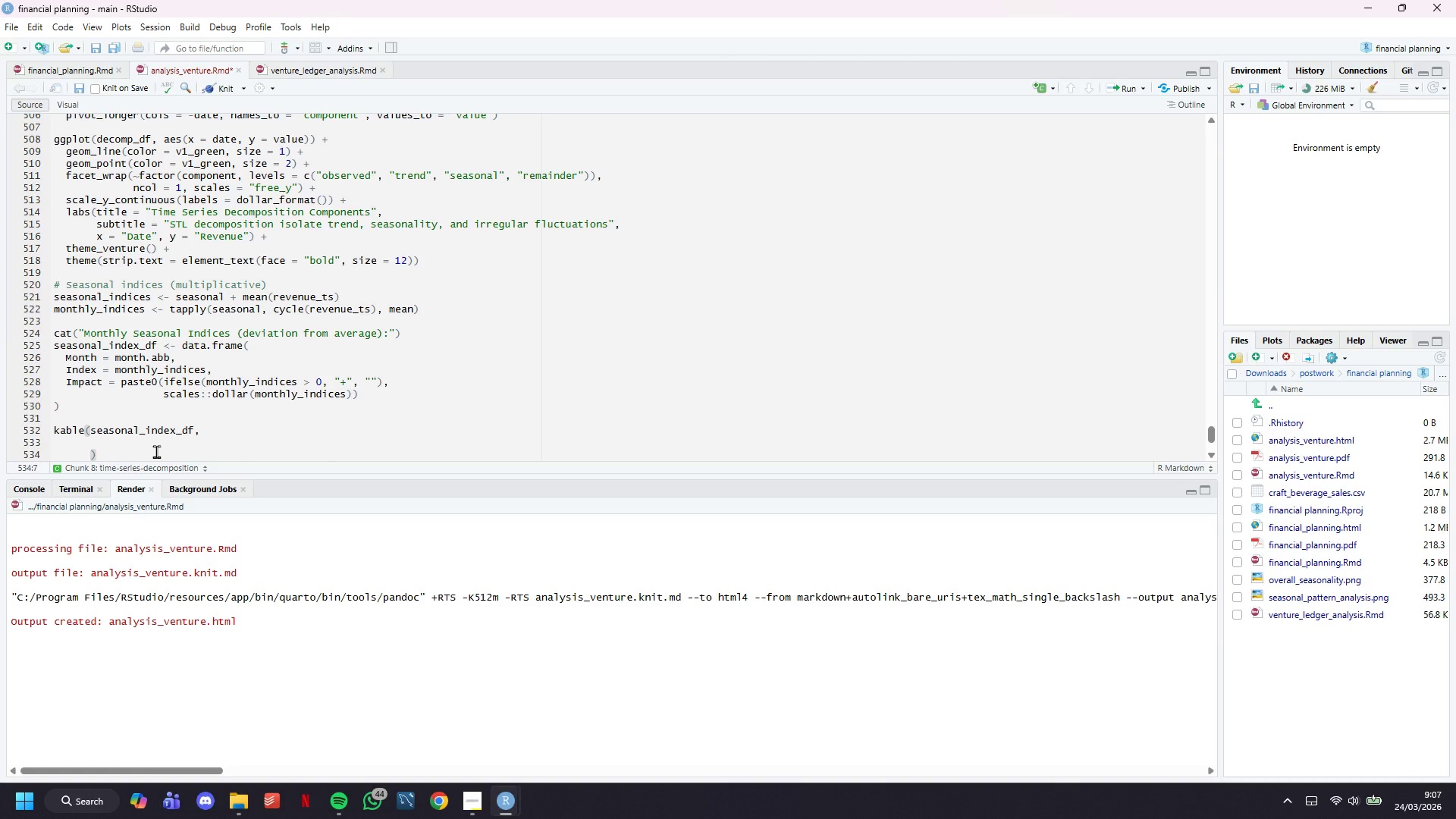 
key(ArrowUp)
 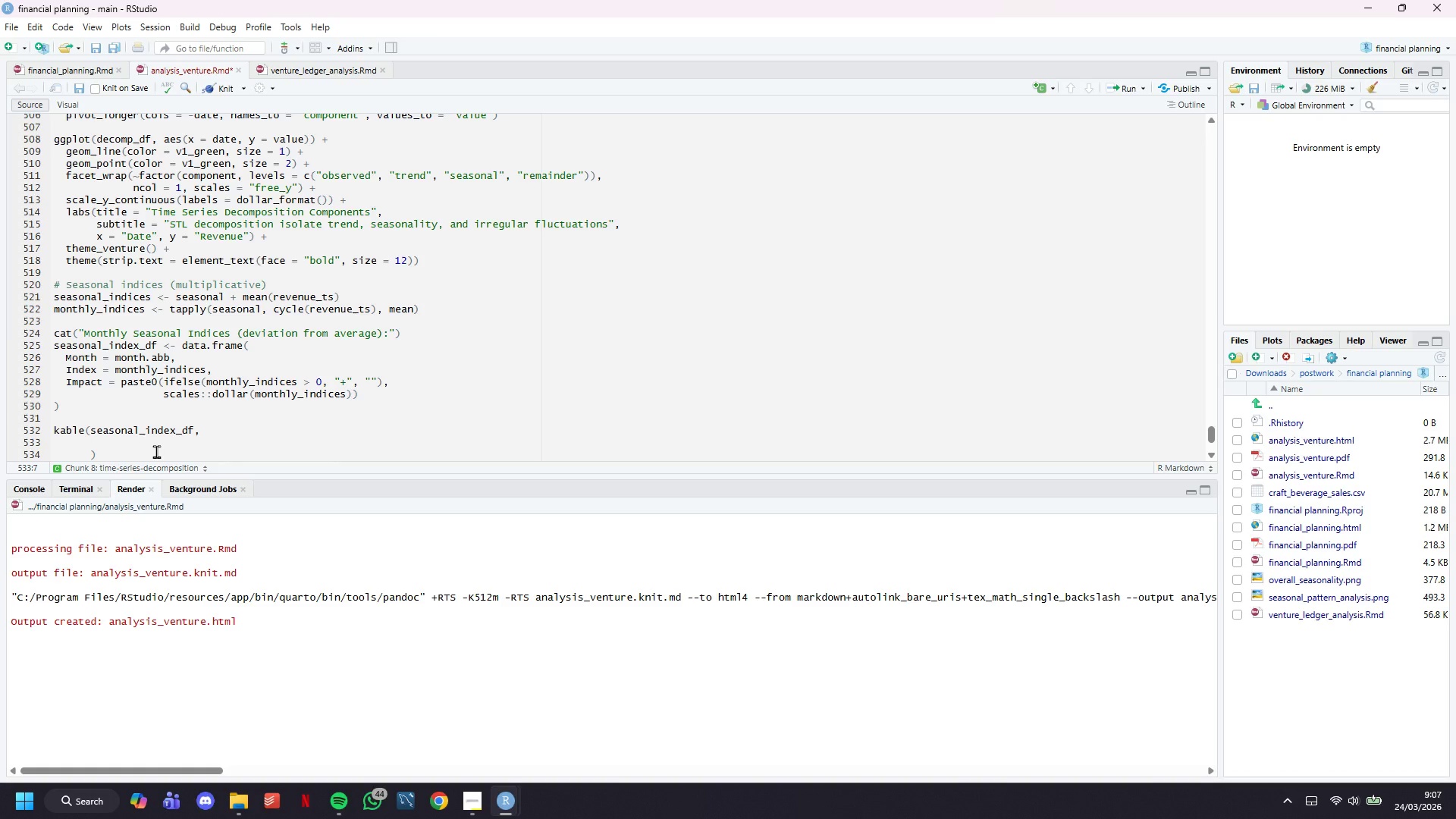 
type(digits = 0,)
 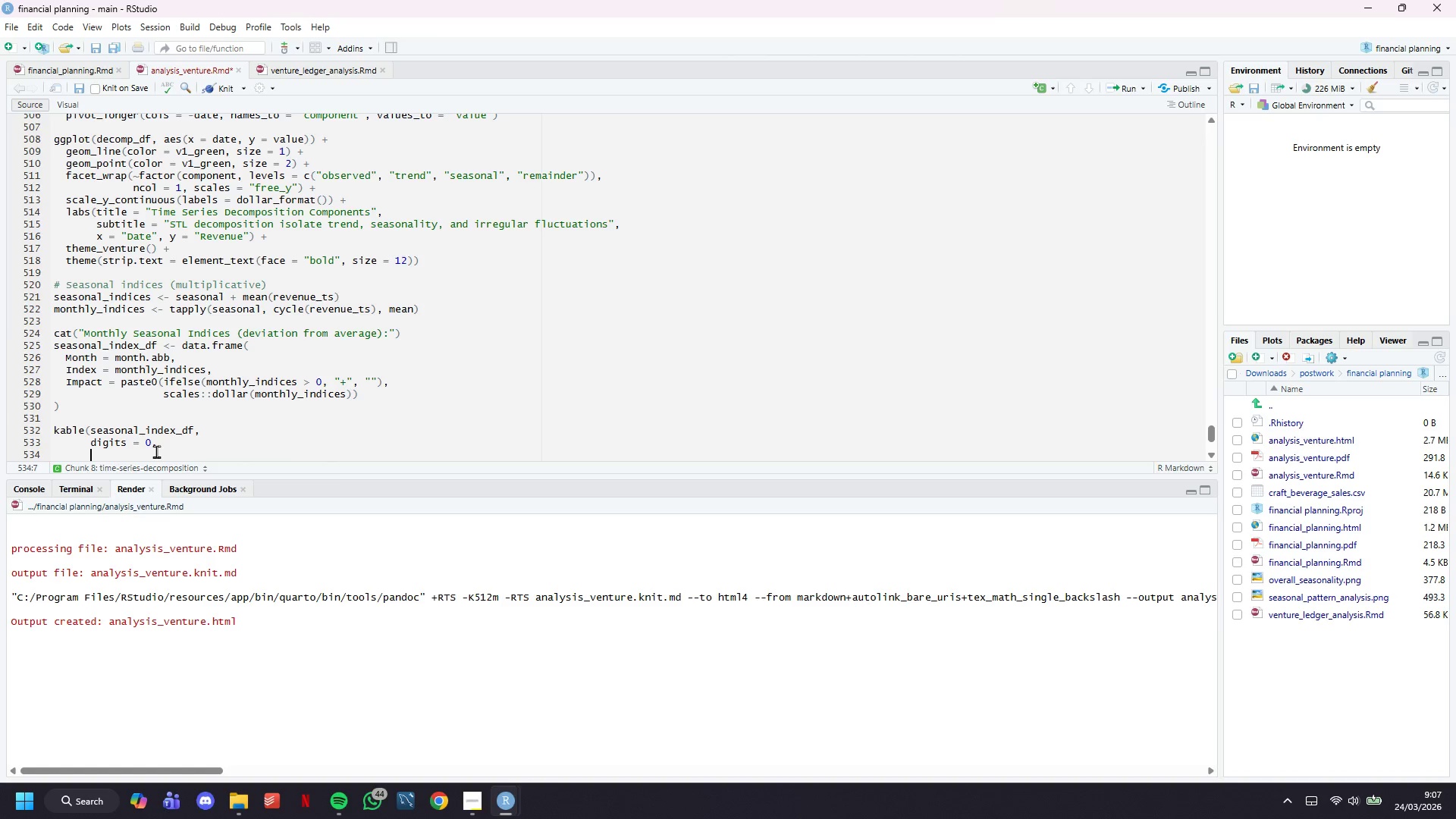 
key(Enter)
 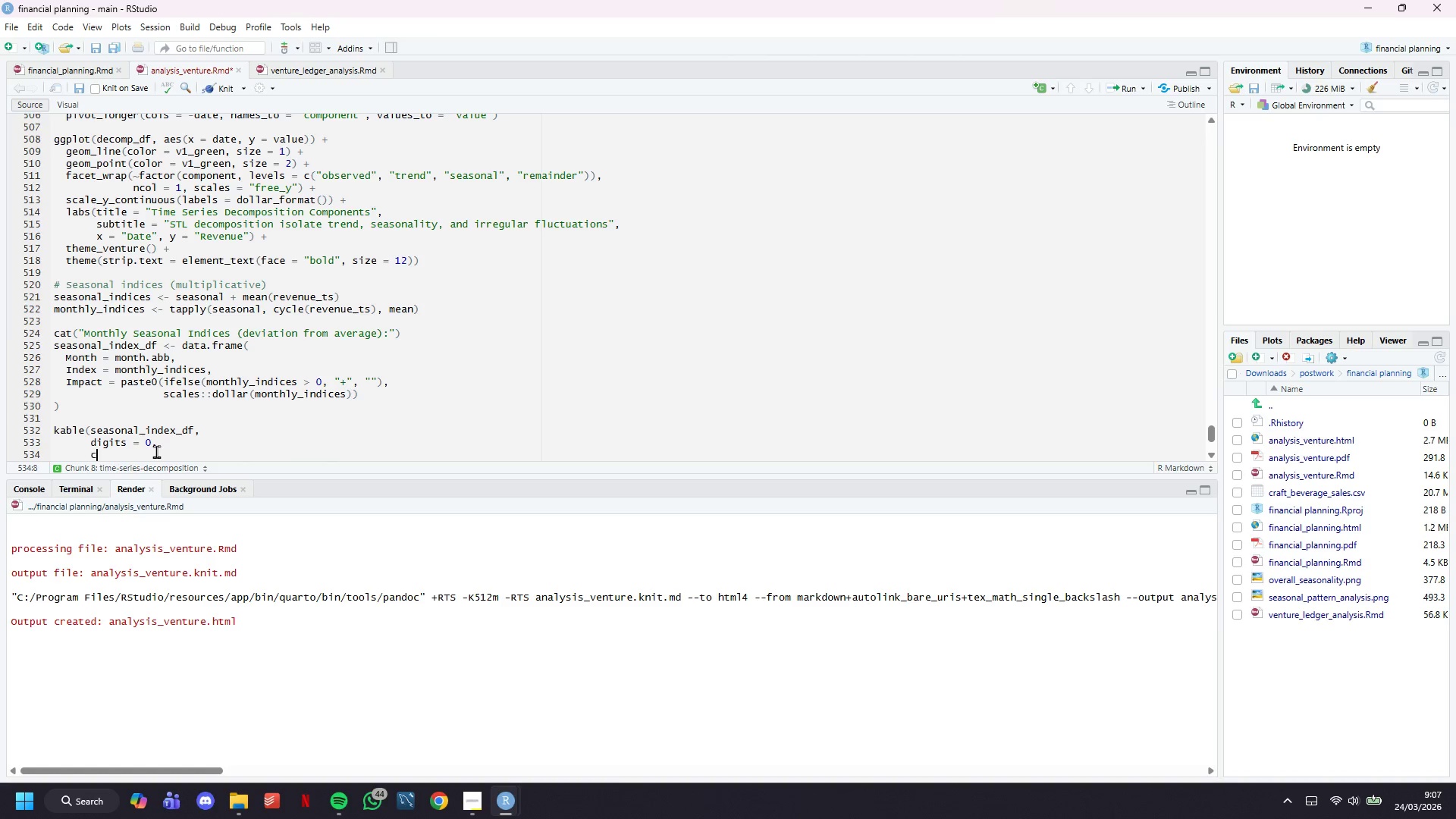 
type(col.names = c("Month)
 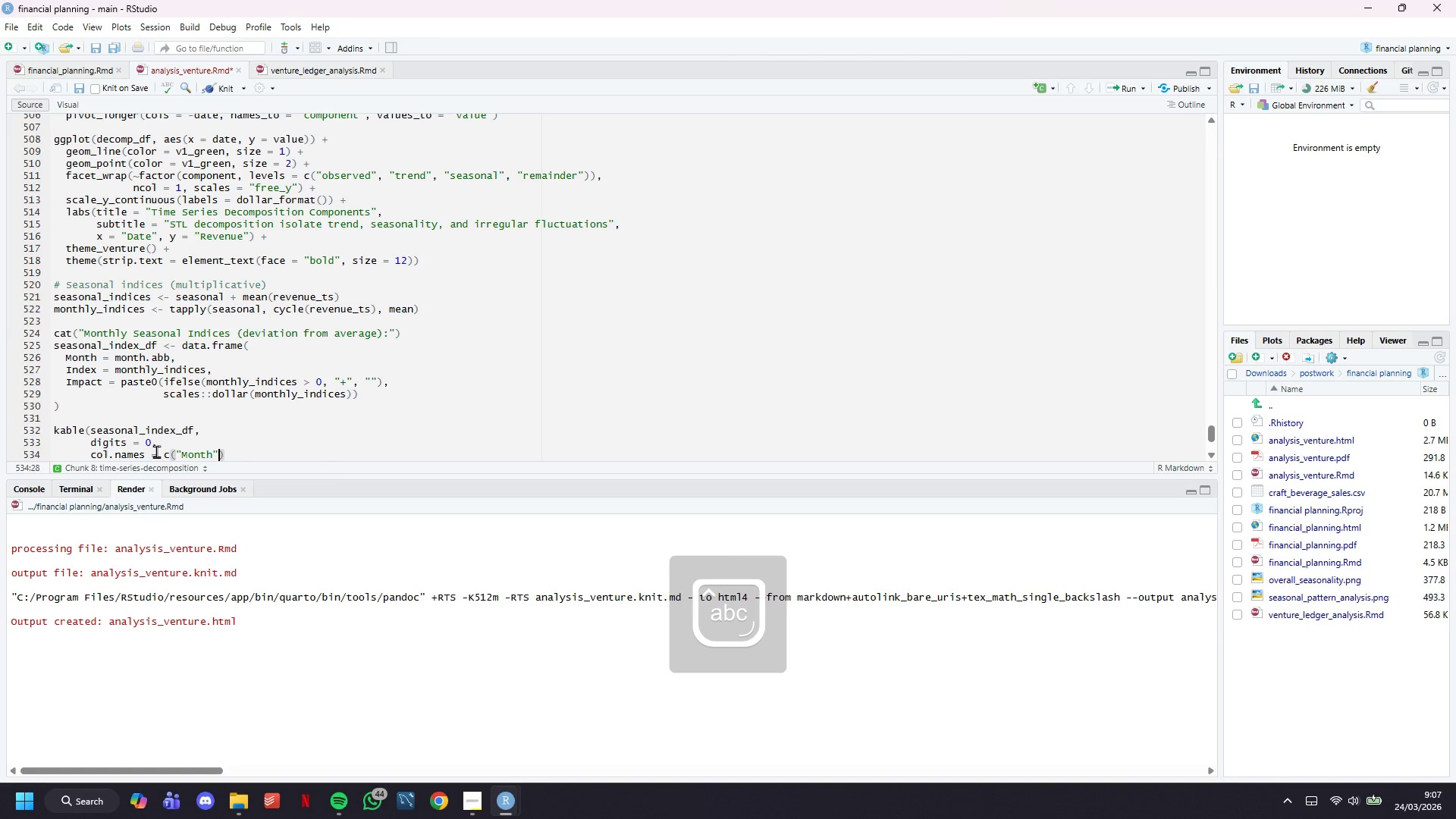 
 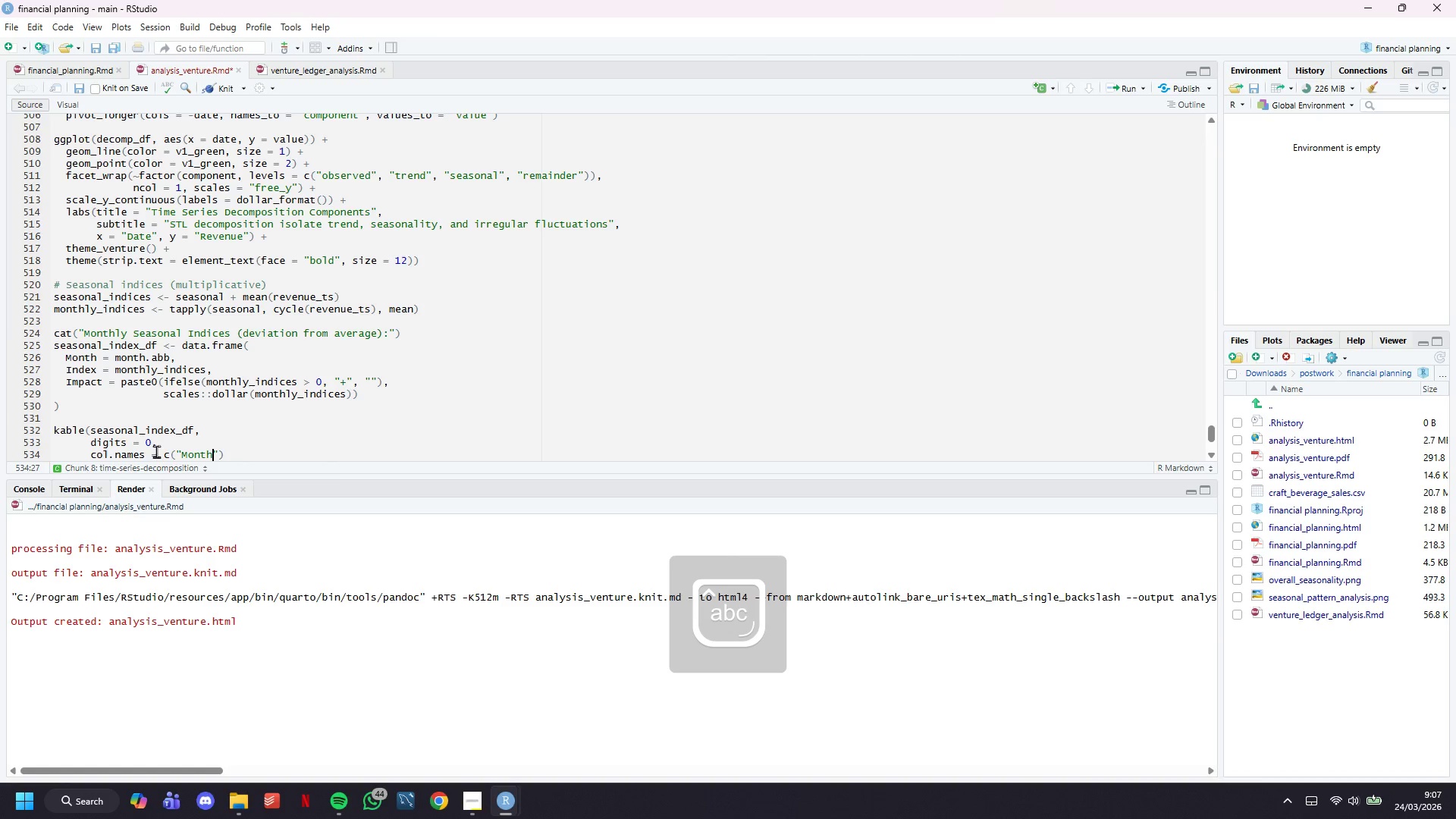 
key(ArrowRight)
 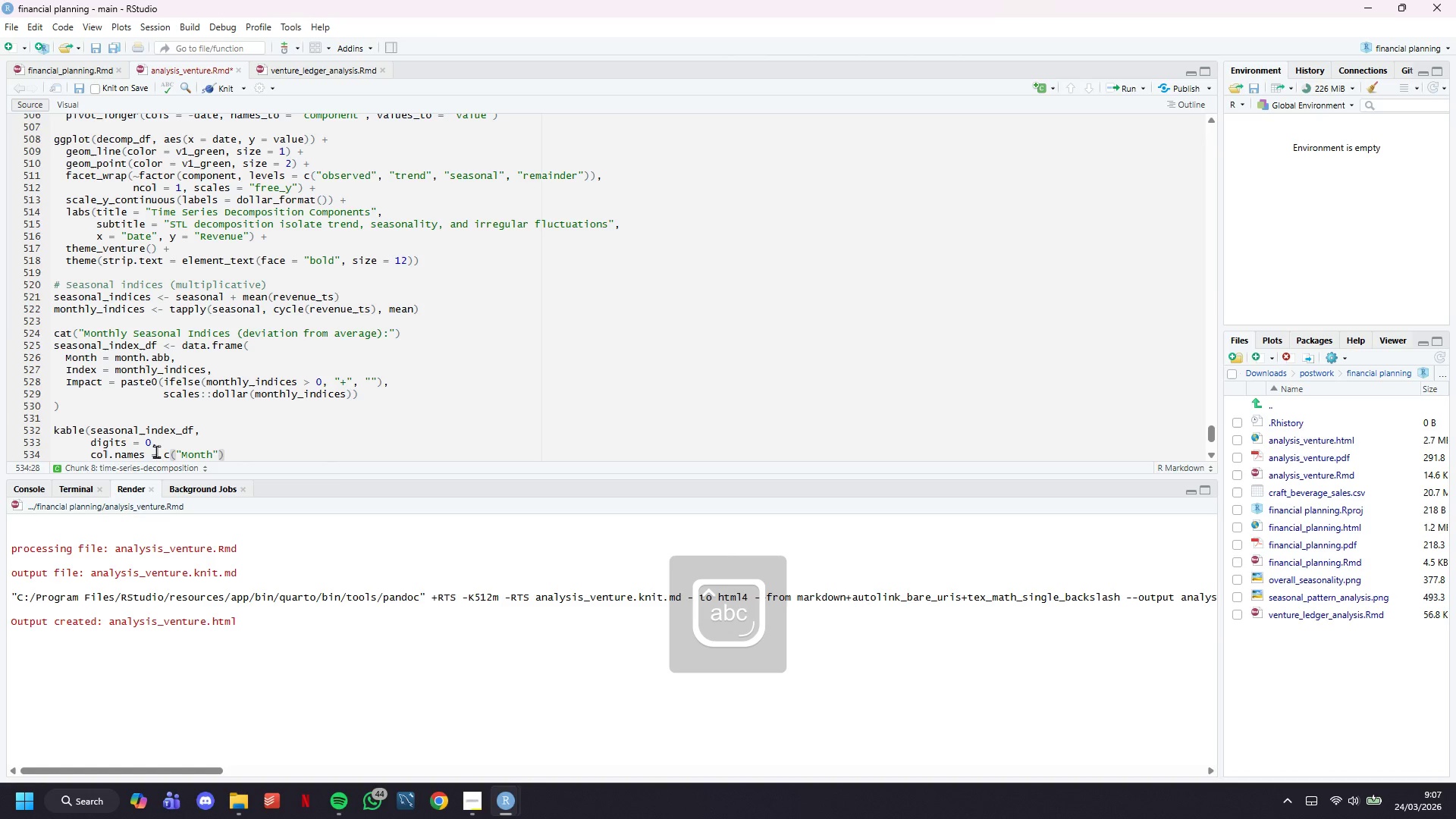 
type(, "Seasonal Effect ($))
 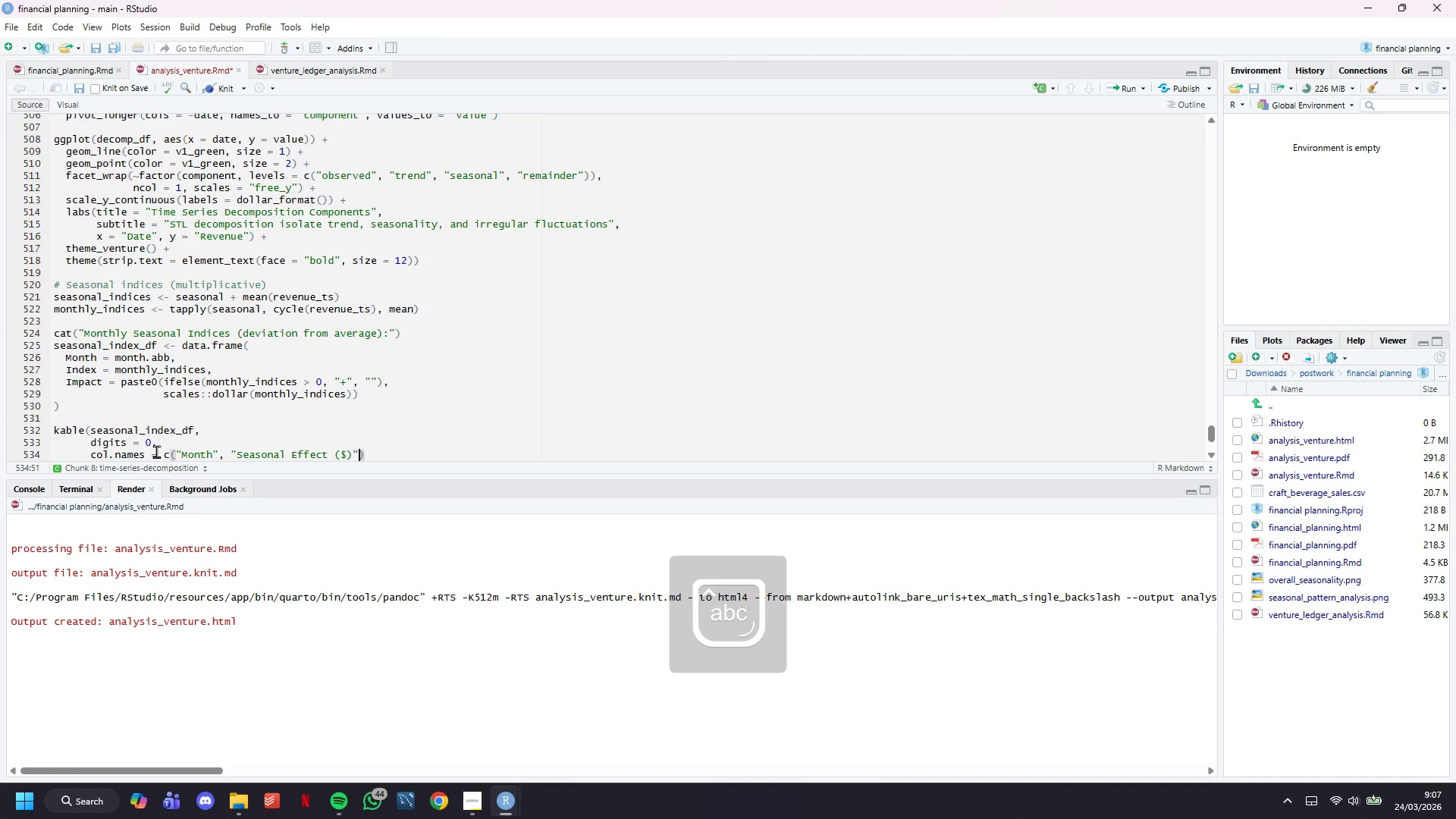 
 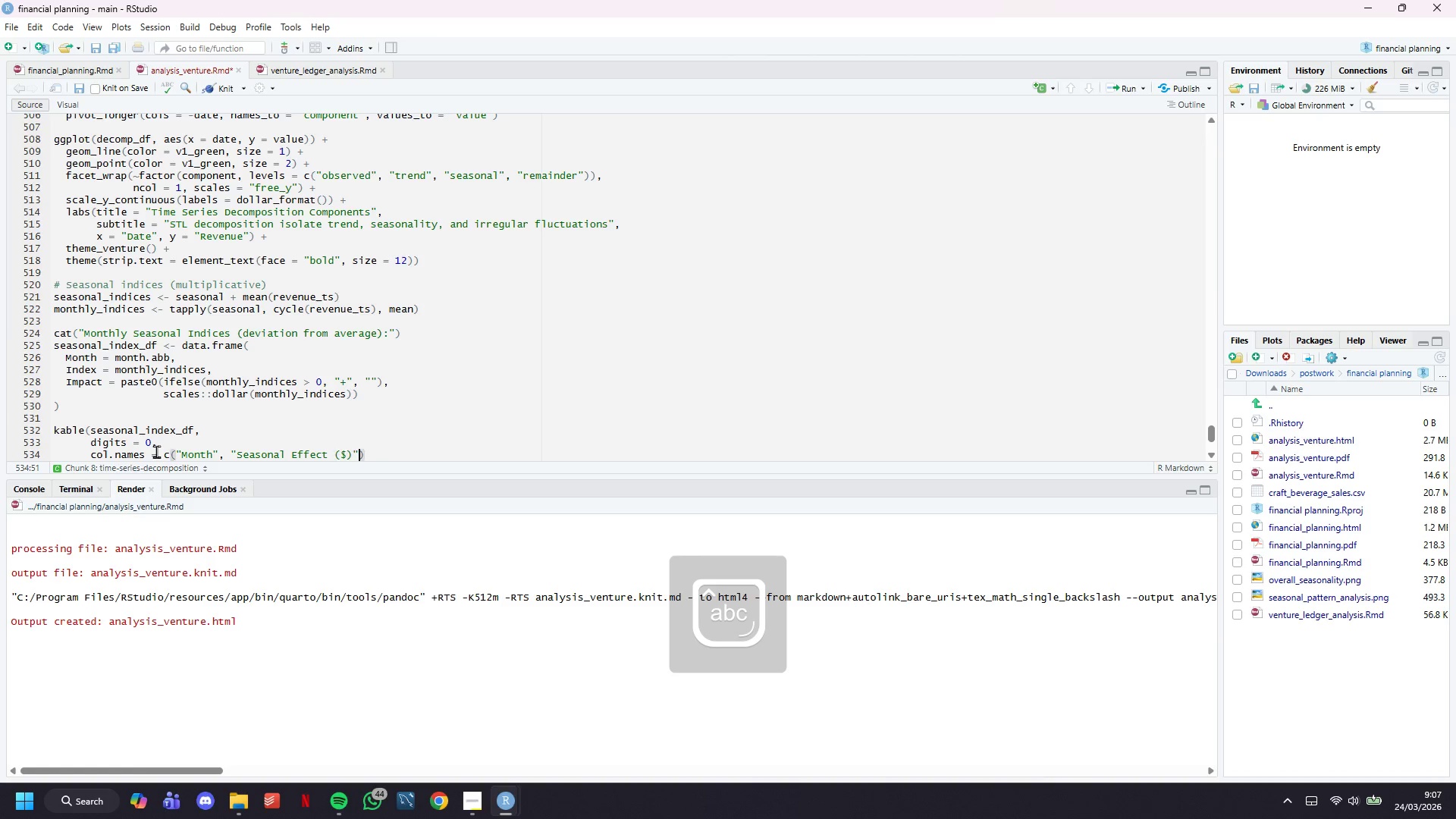 
key(ArrowRight)
 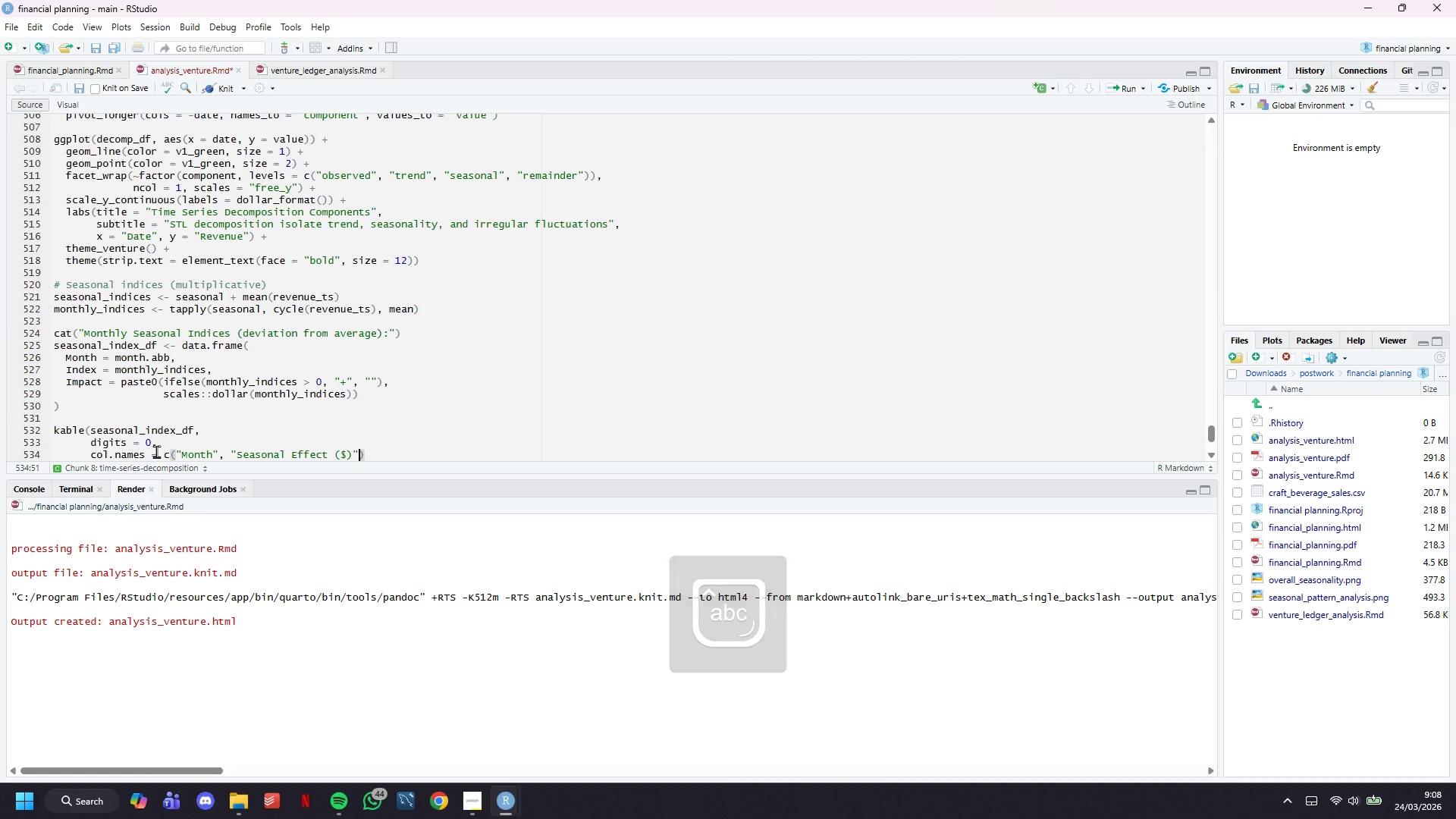 
type(, "Impact on Revenue)
 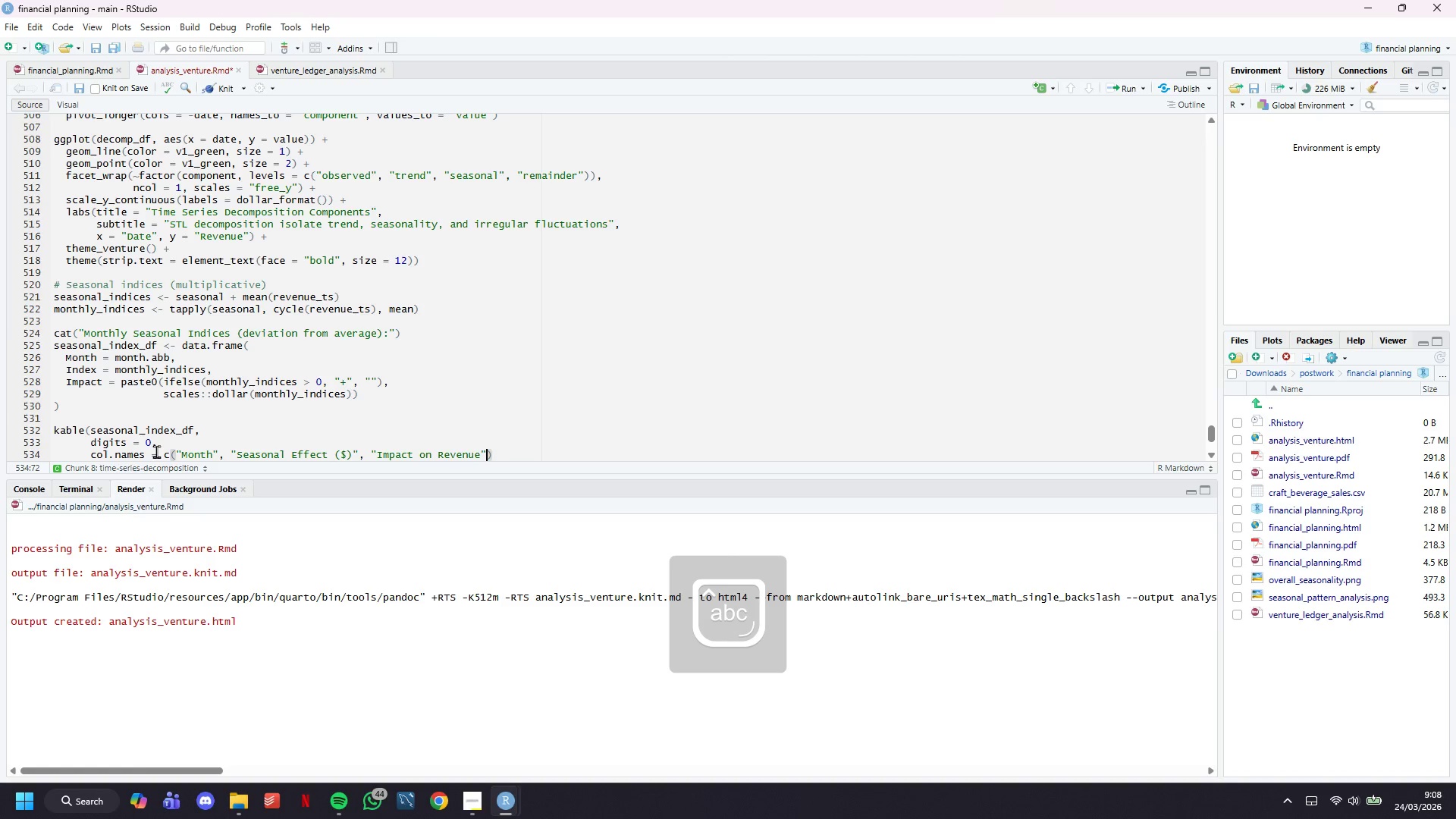 
 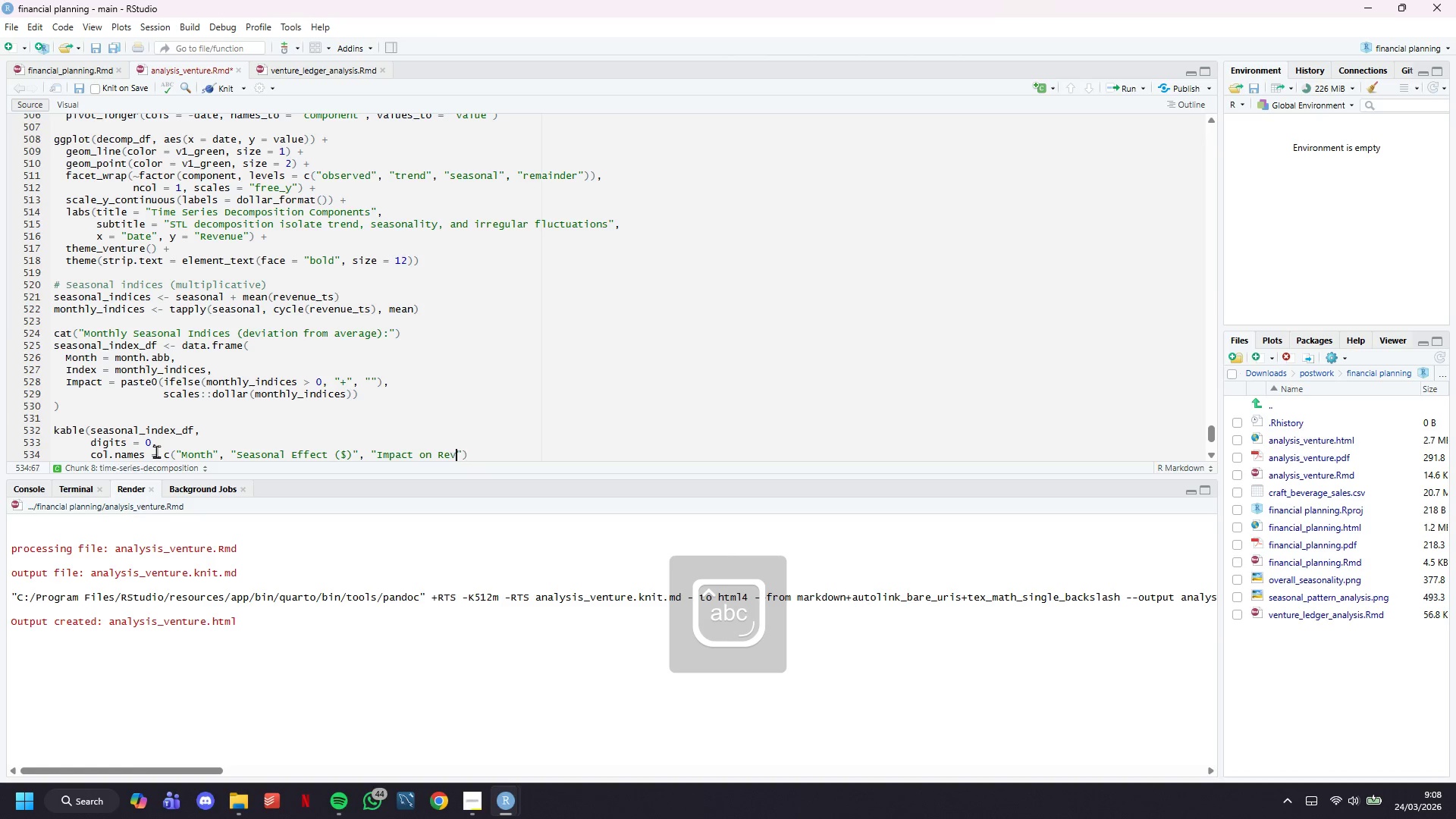 
key(ArrowRight)
 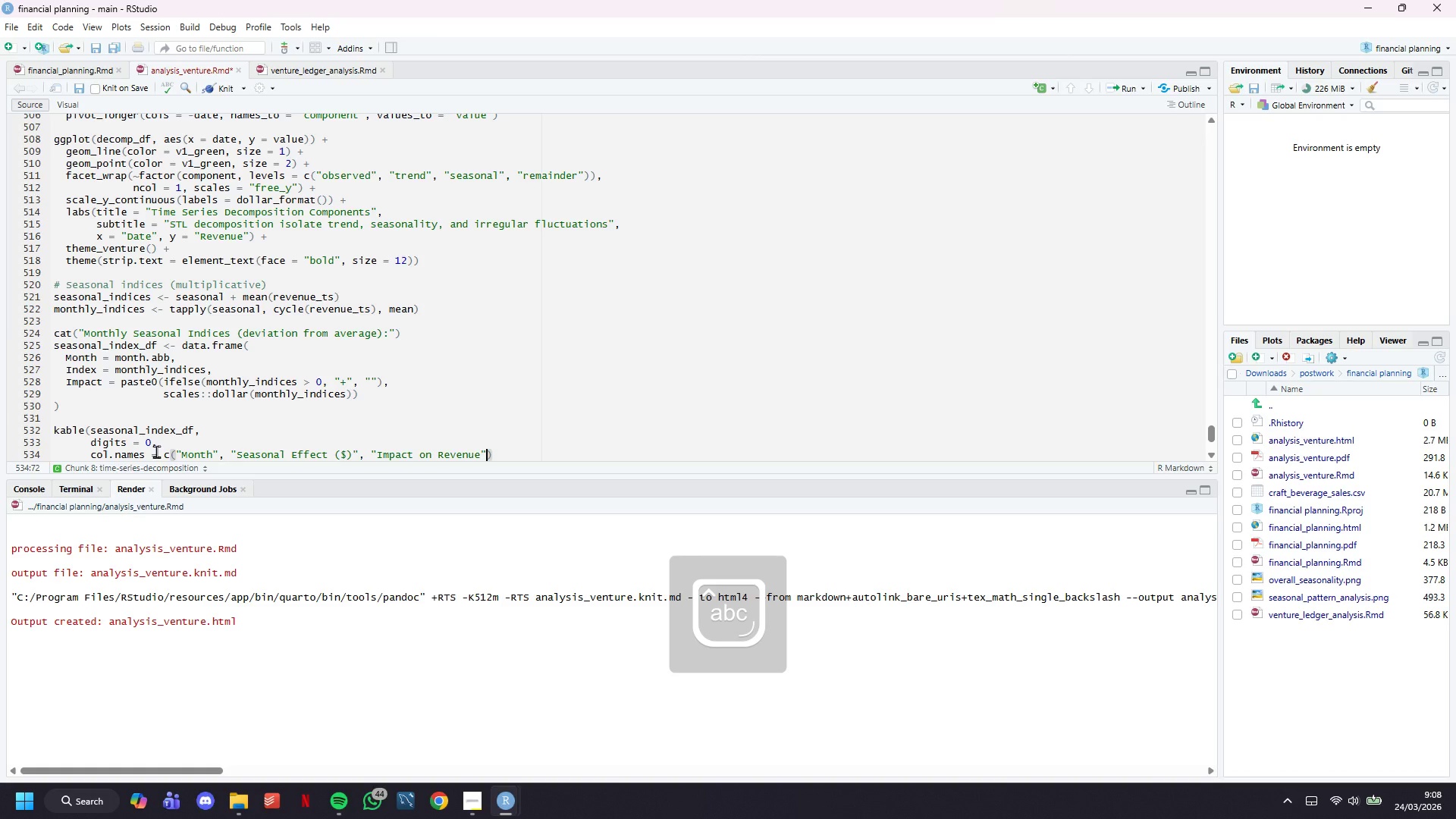 
key(ArrowRight)
 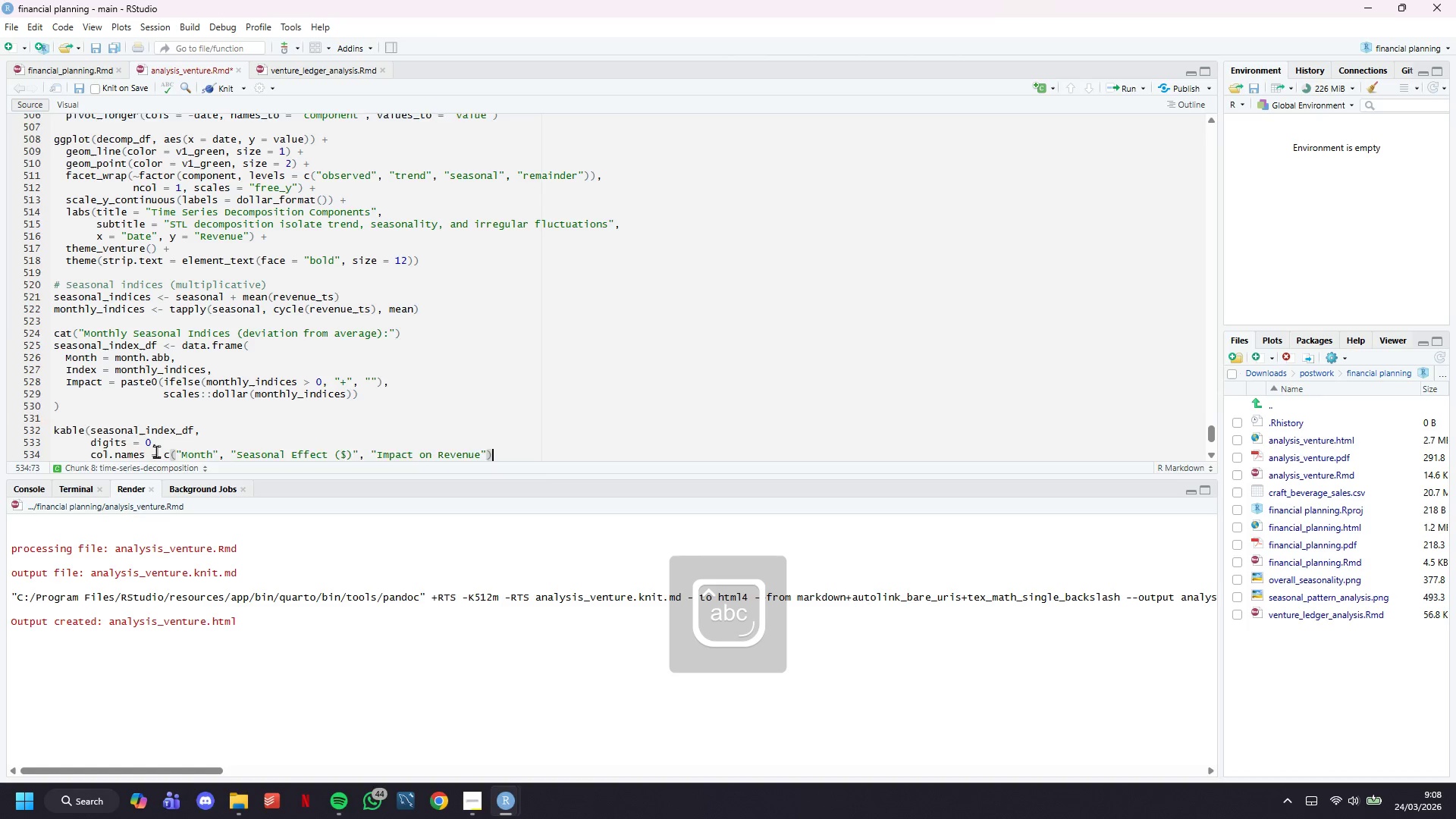 
key(ArrowDown)
 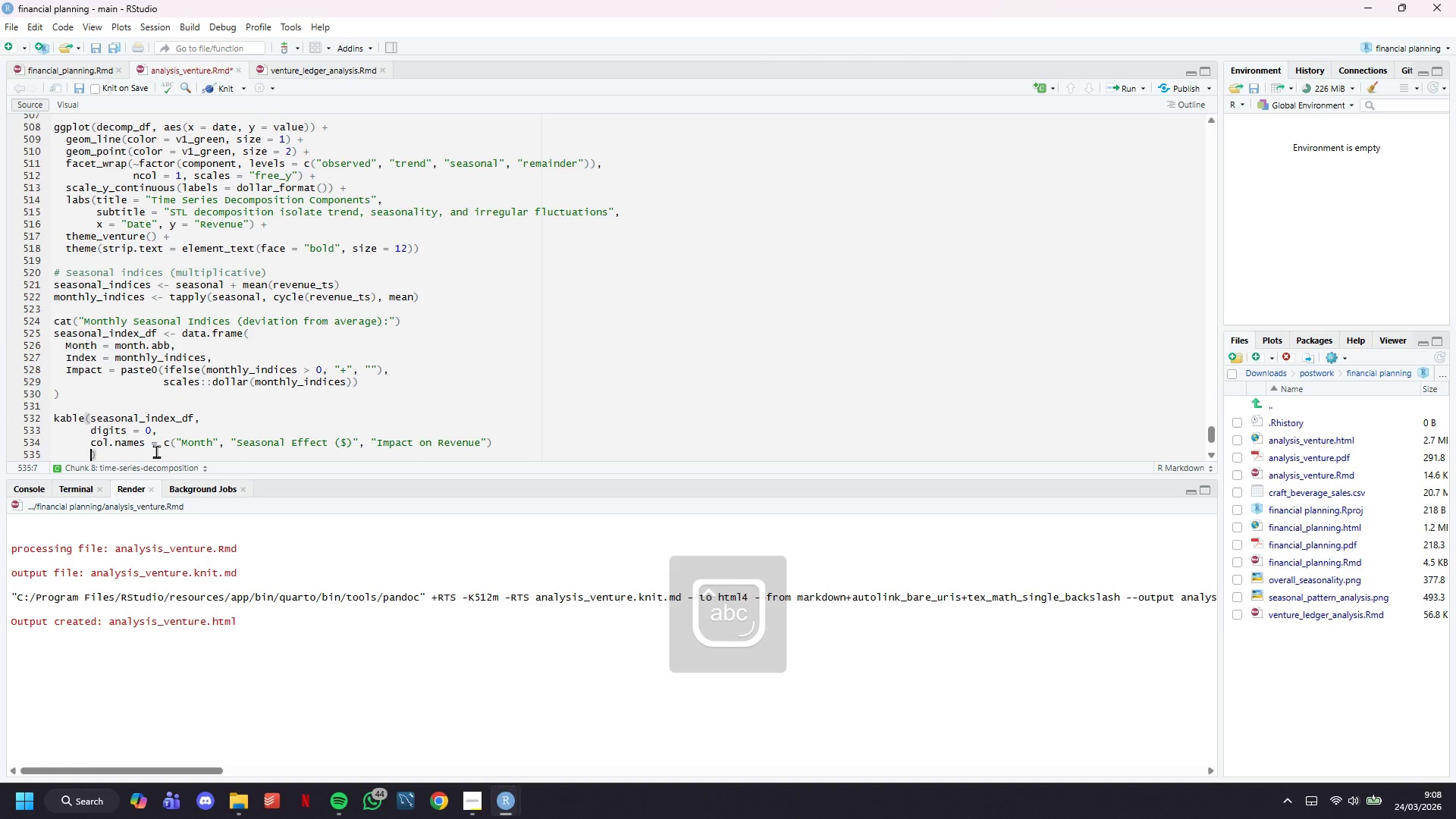 
key(ArrowLeft)
 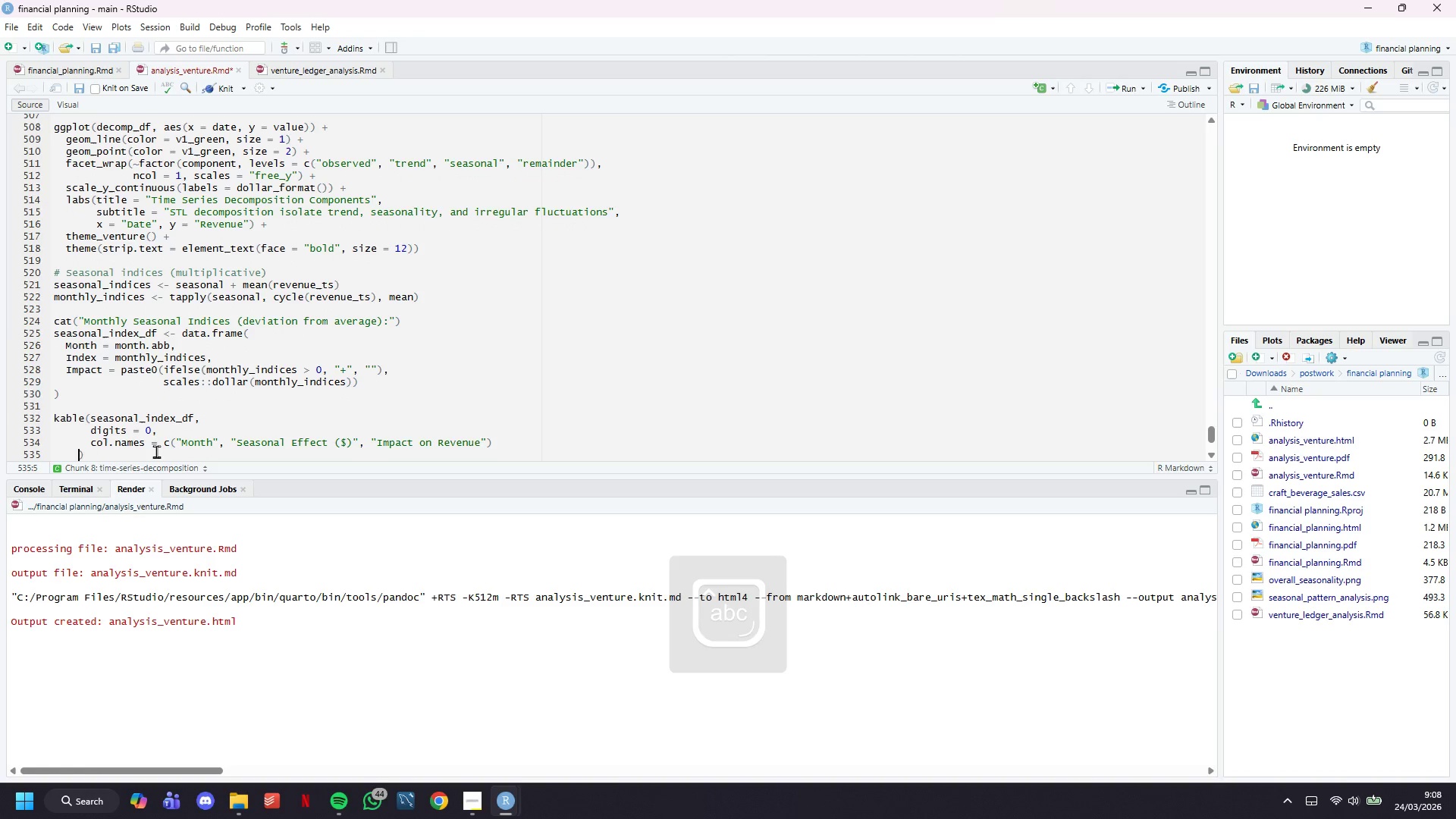 
key(Backspace)
 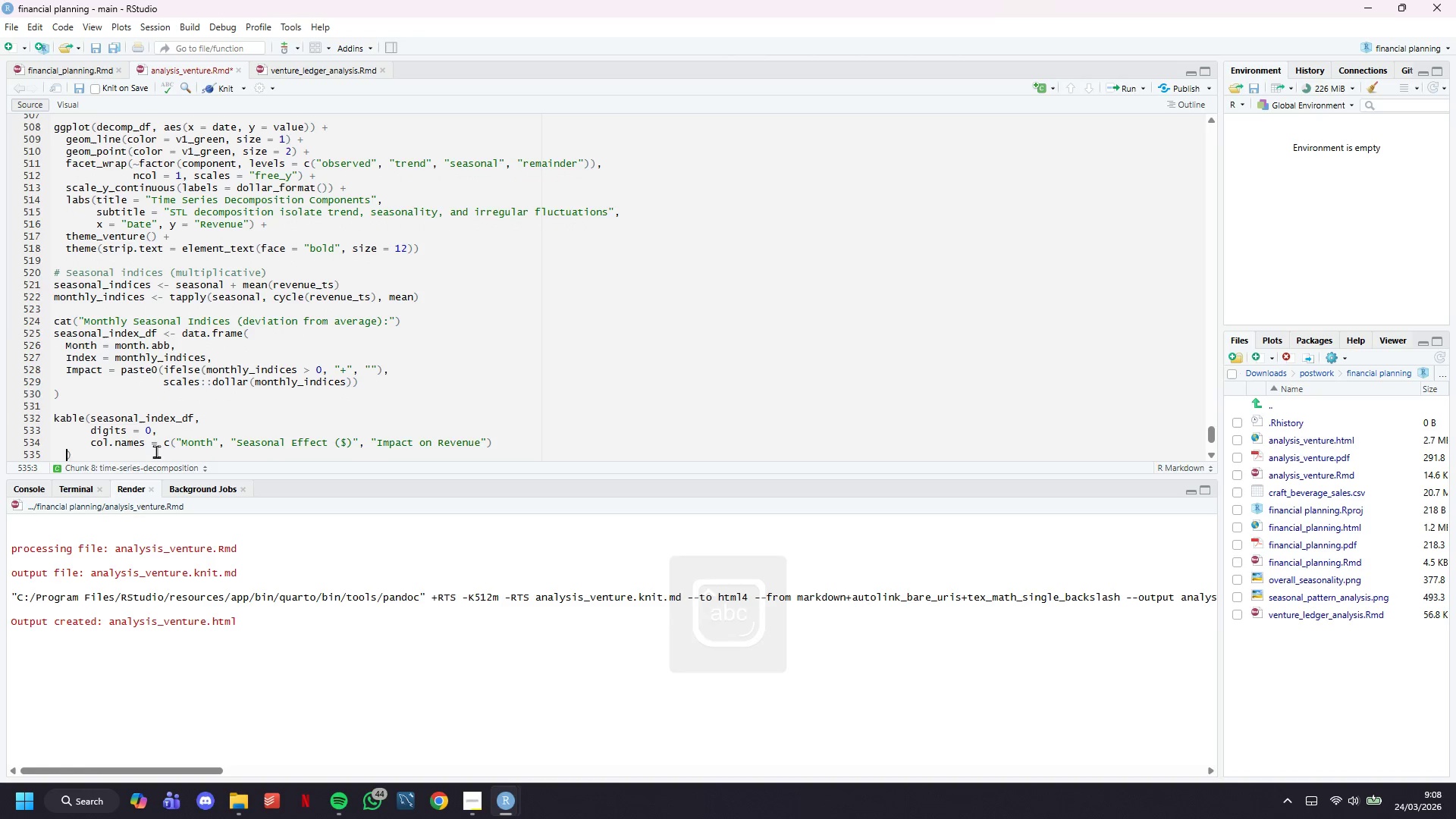 
key(Backspace)
 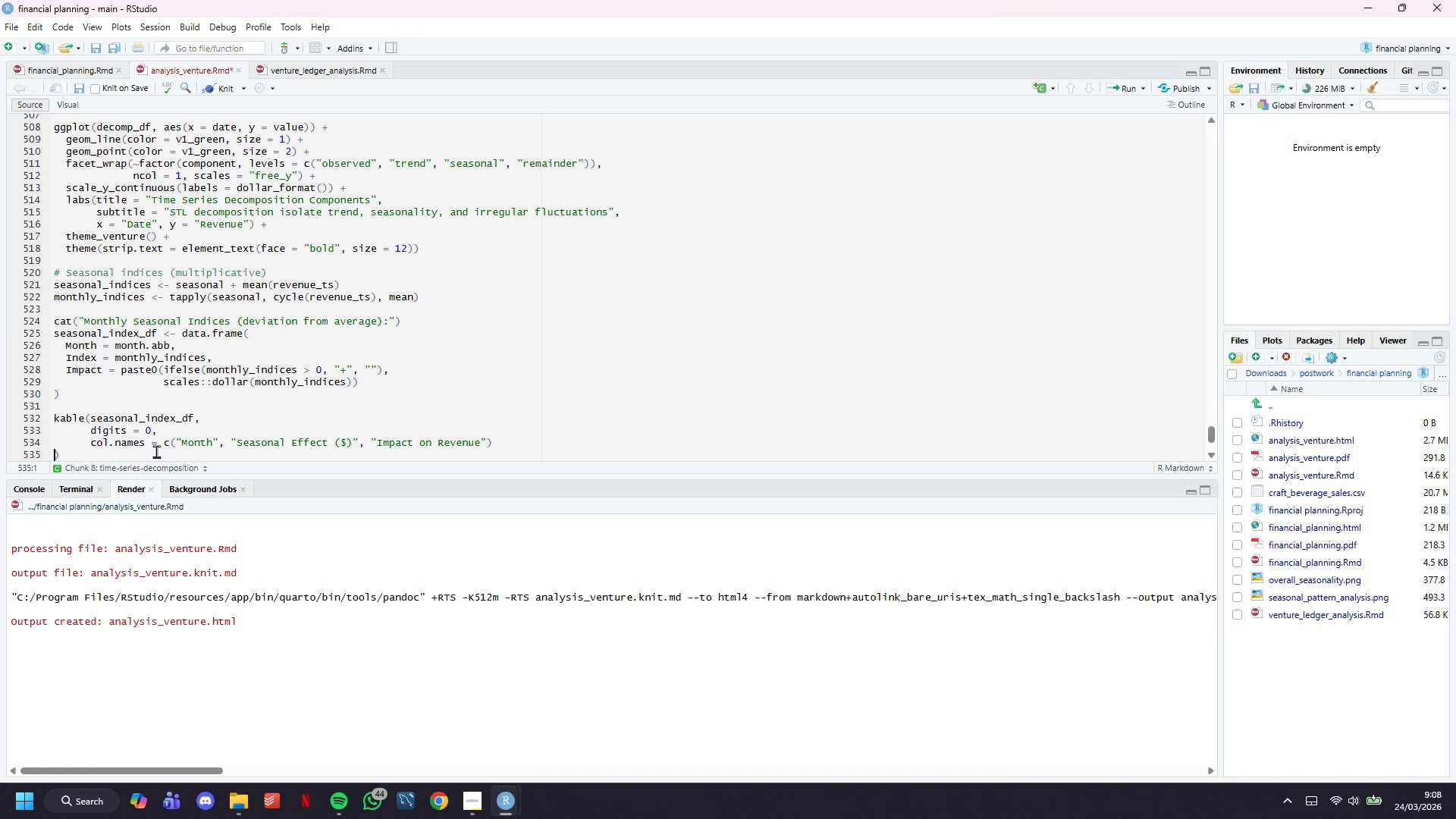 
key(Backspace)
 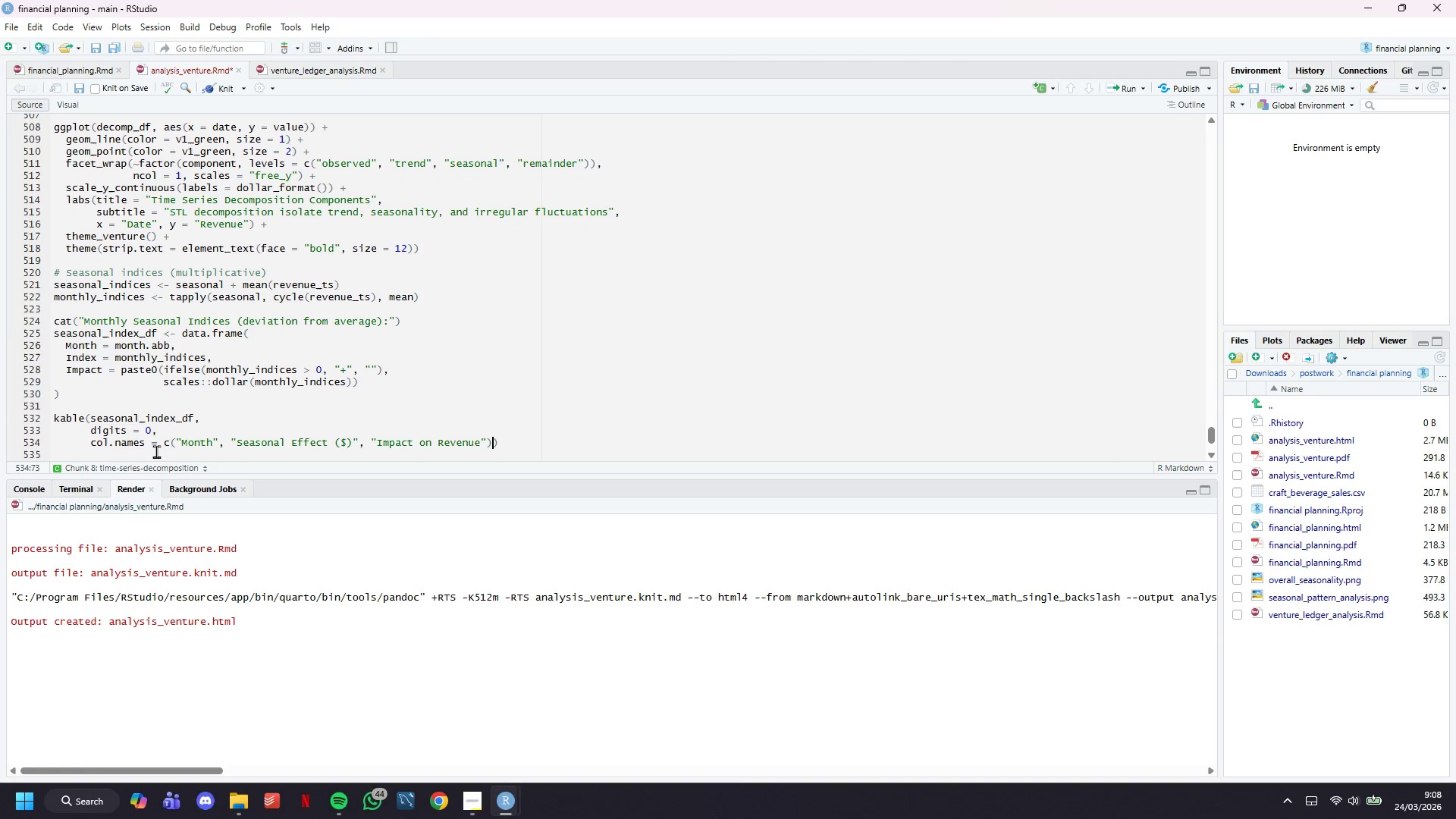 
key(Backspace)
 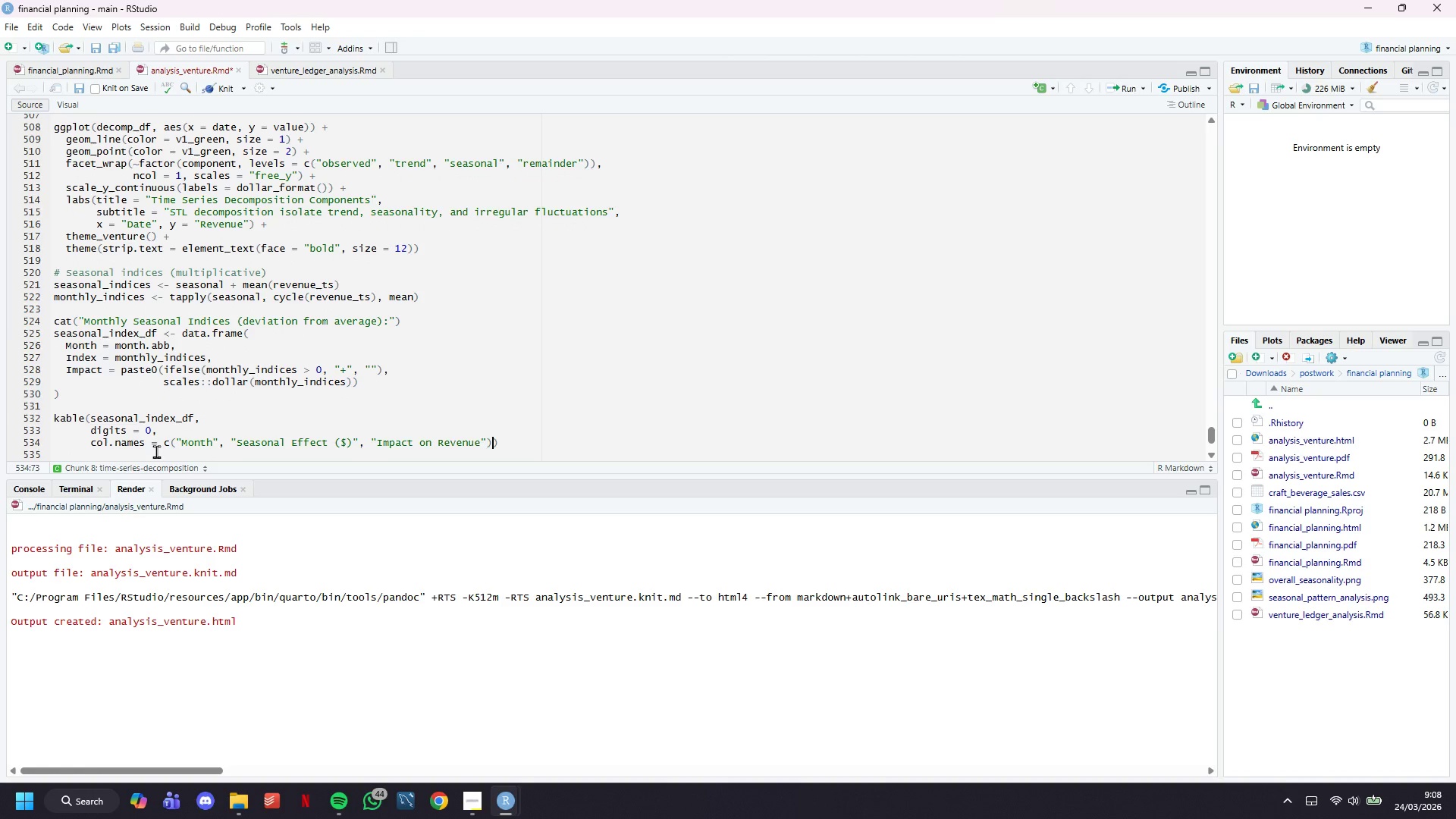 
key(ArrowRight)
 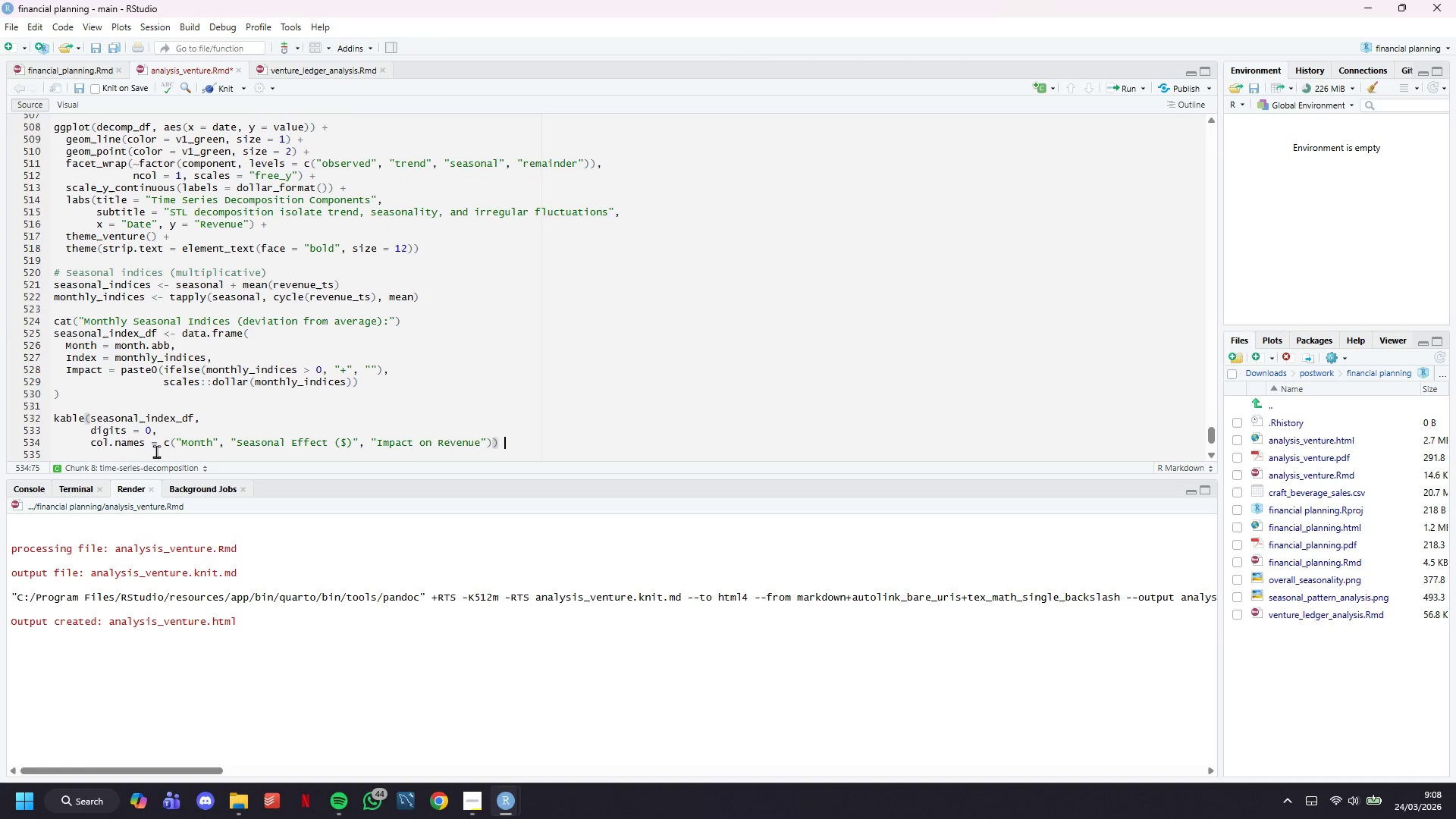 
key(Space)
 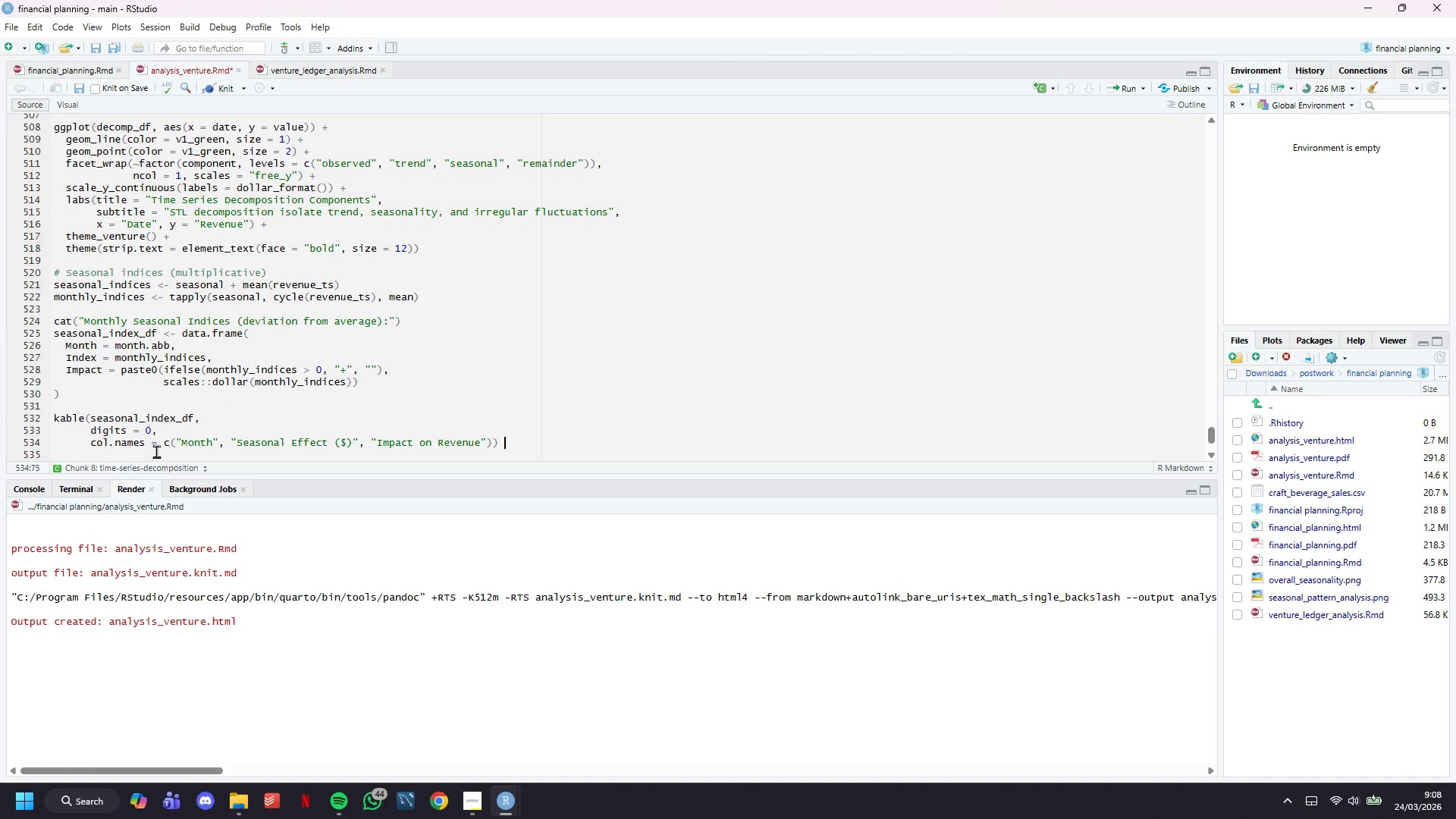 
key(Shift+5)
 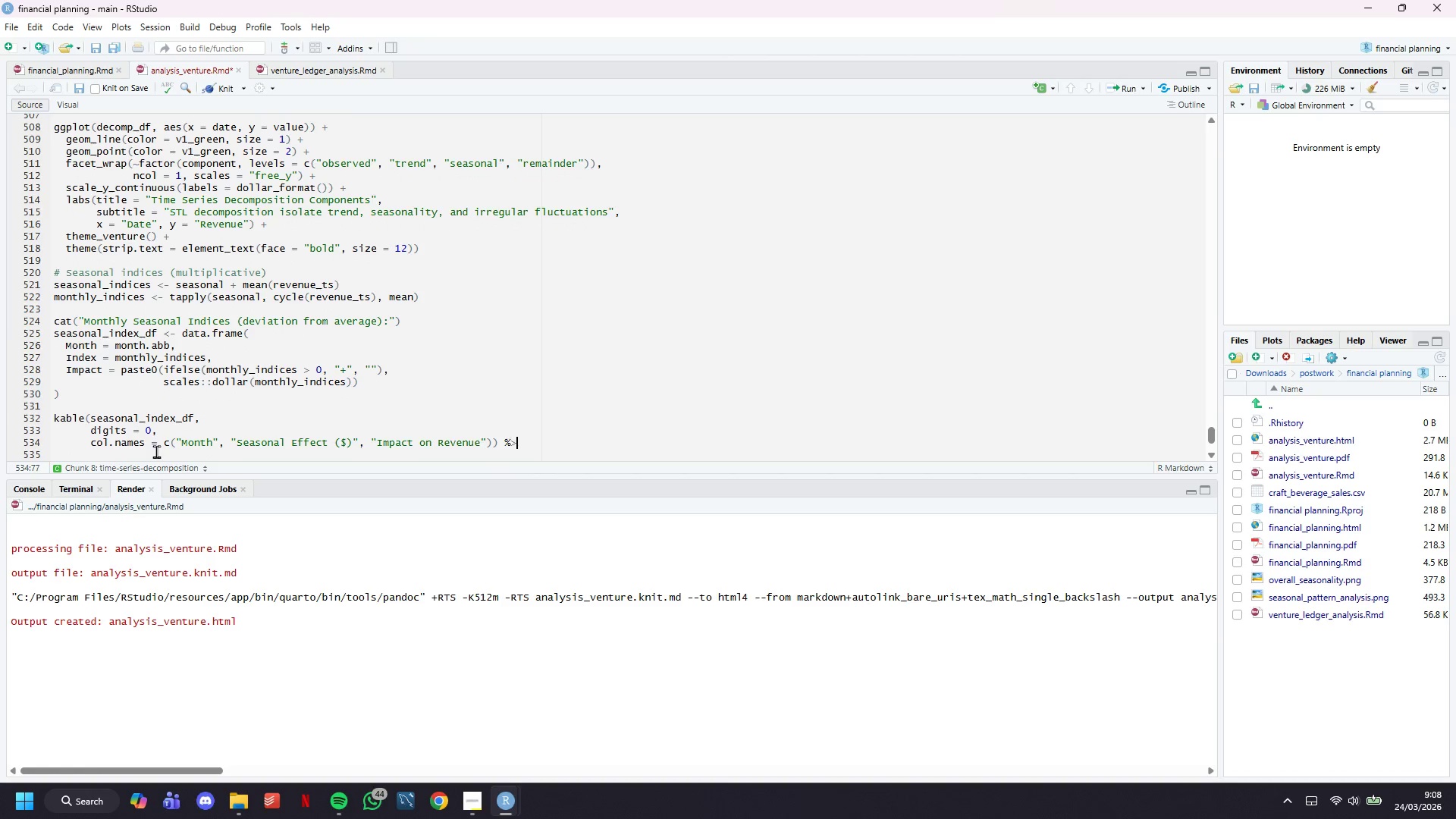 
key(Shift+Period)
 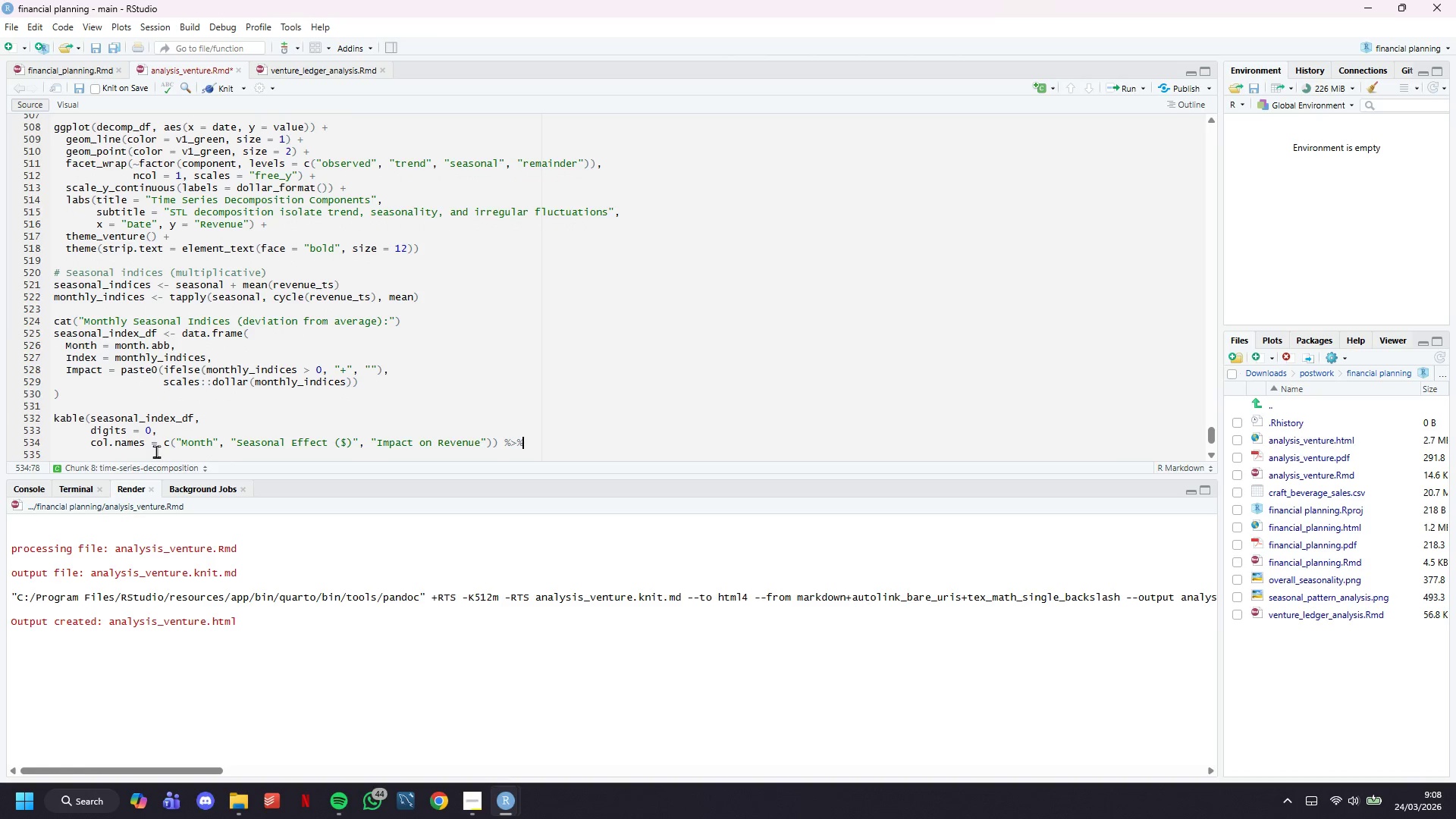 
key(Shift+5)
 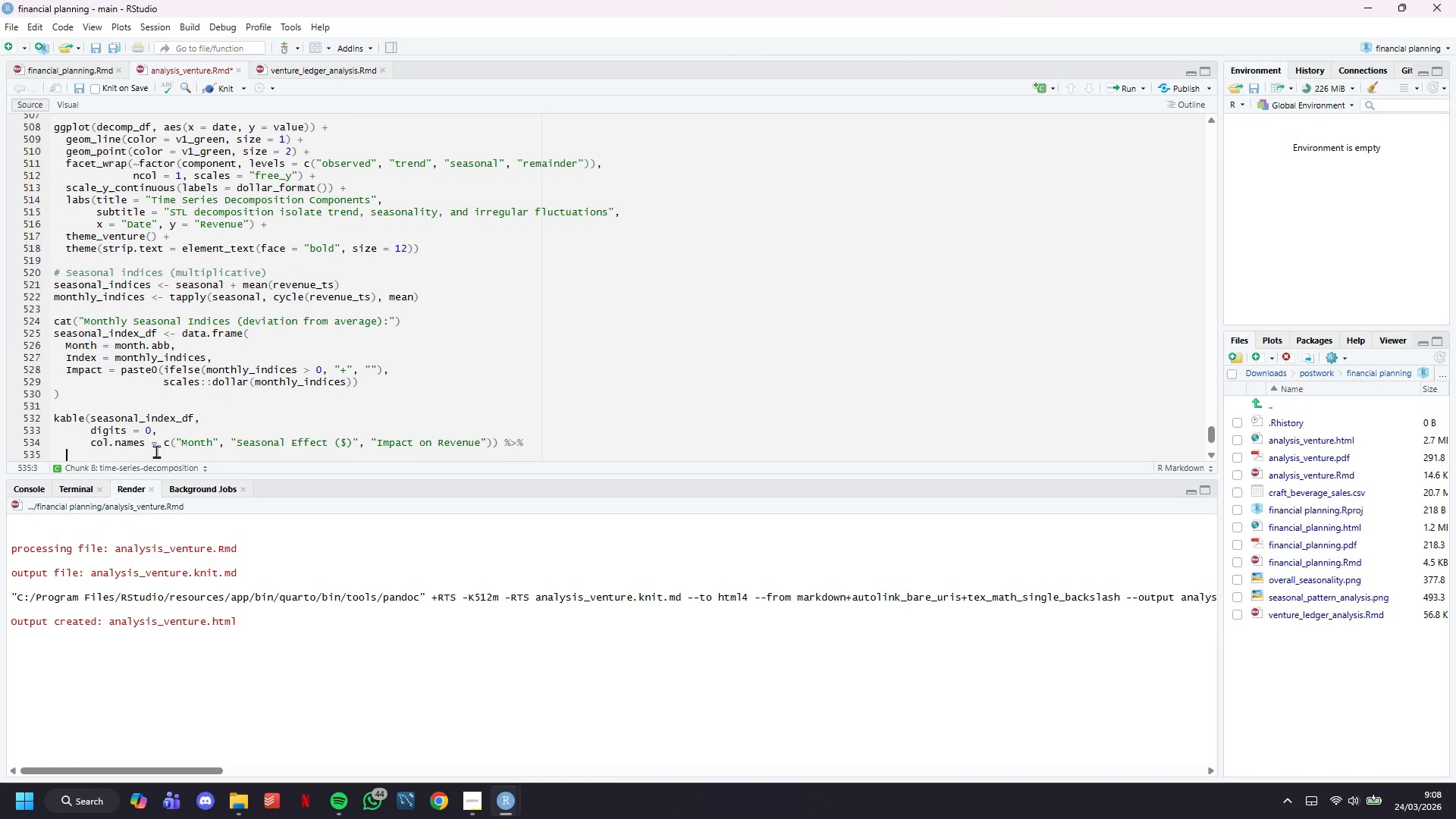 
key(Enter)
 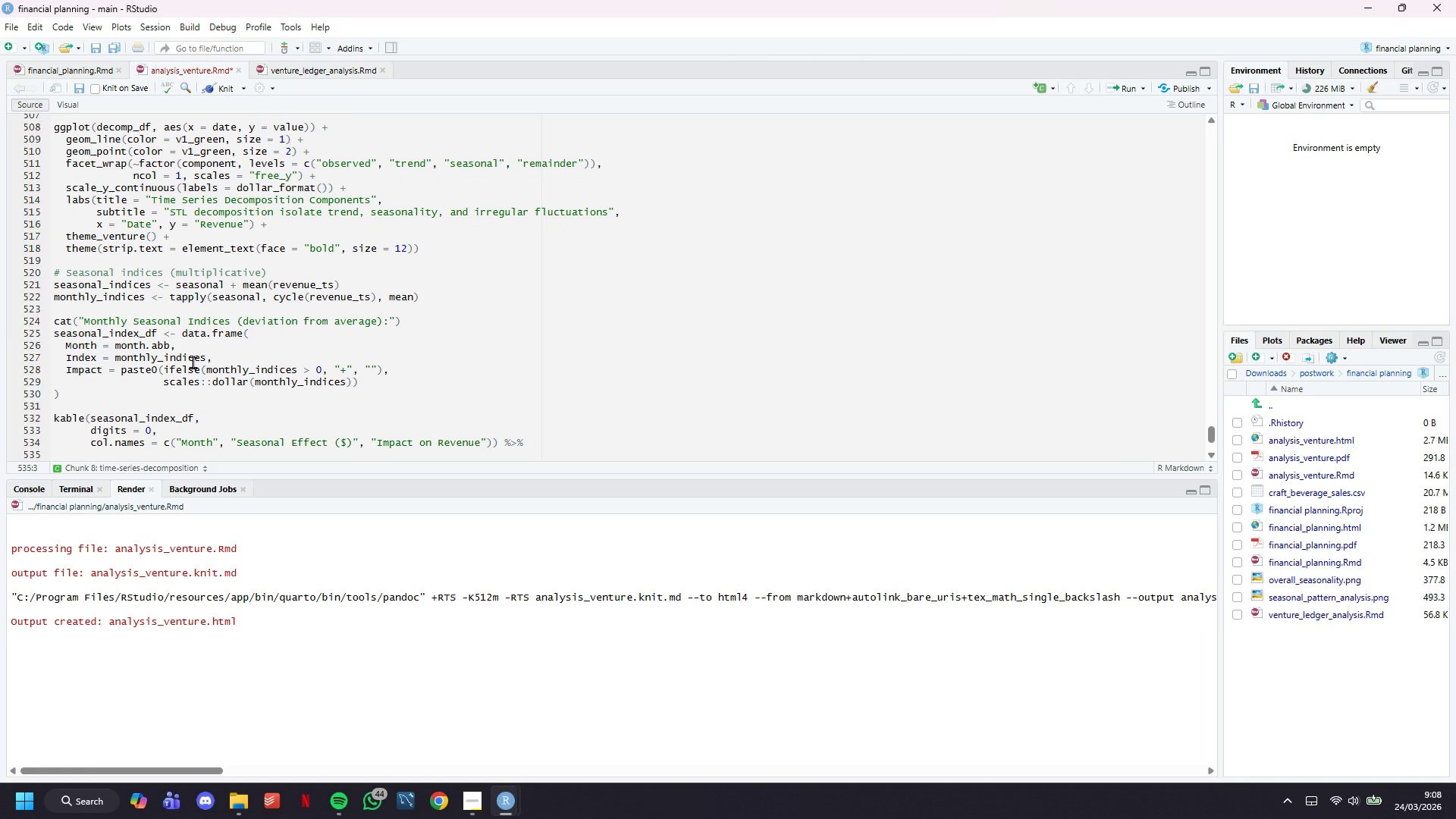 
scroll: coordinate [193, 362], scroll_direction: down, amount: 2.0
 